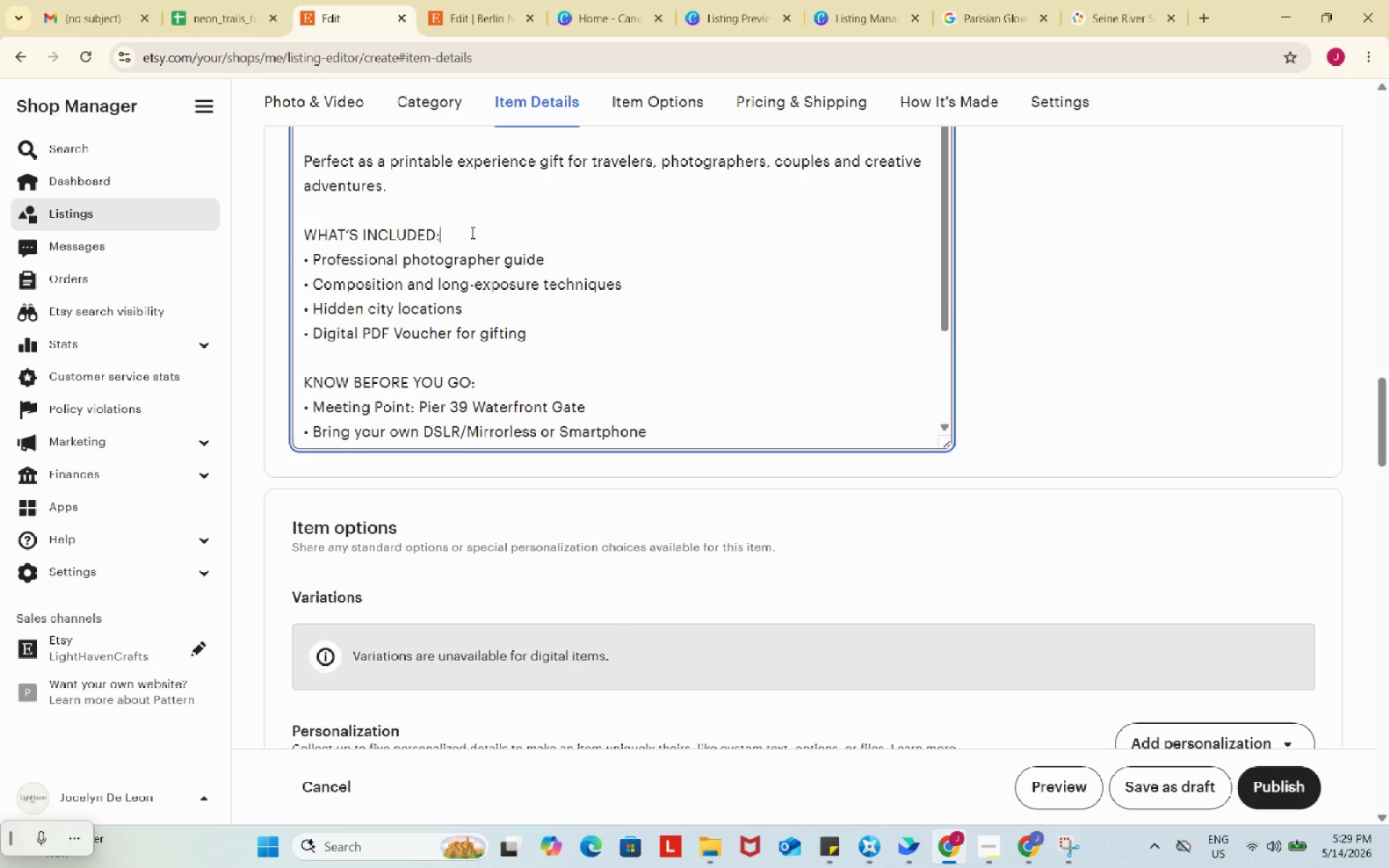 
key(Enter)
 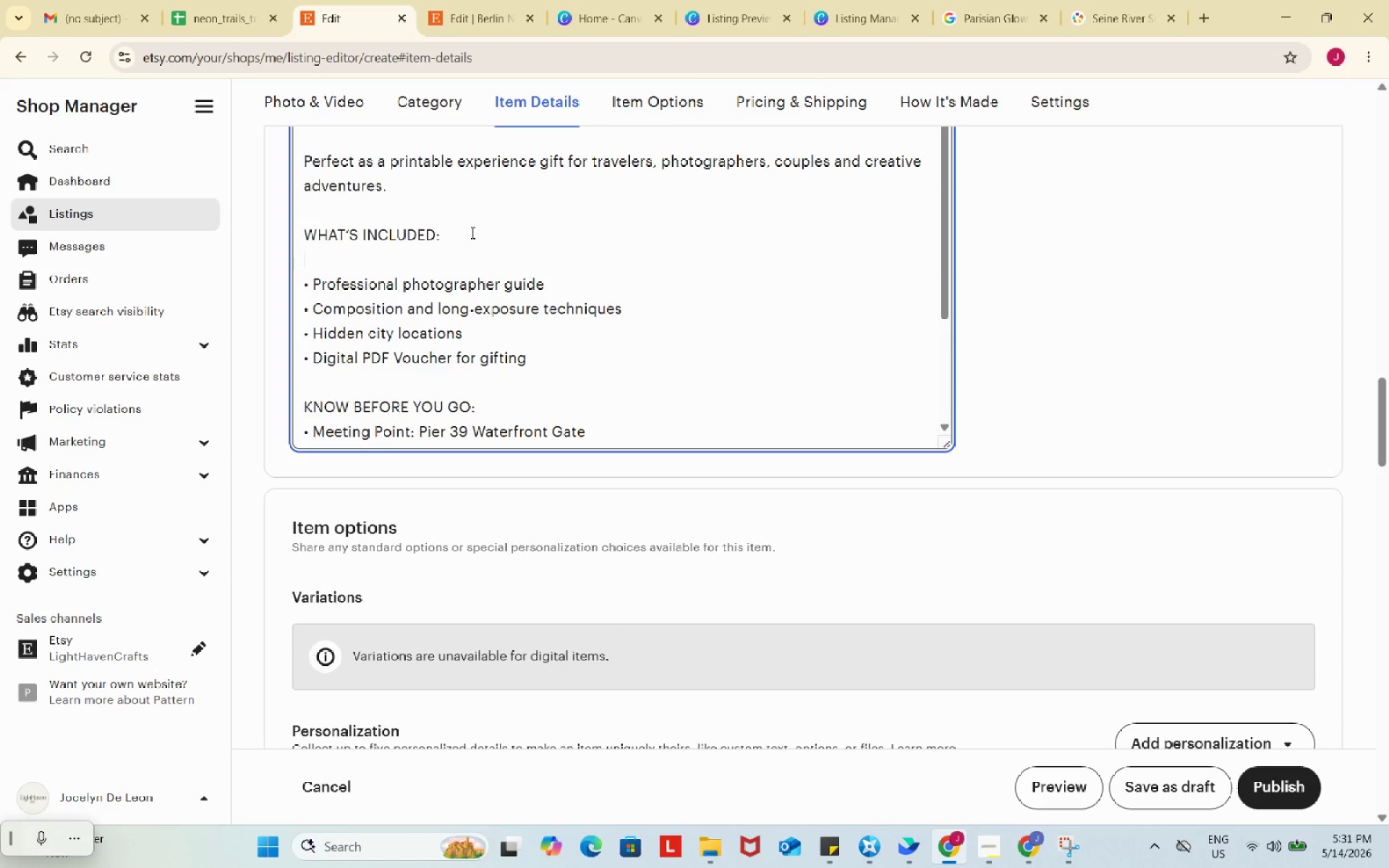 
wait(104.33)
 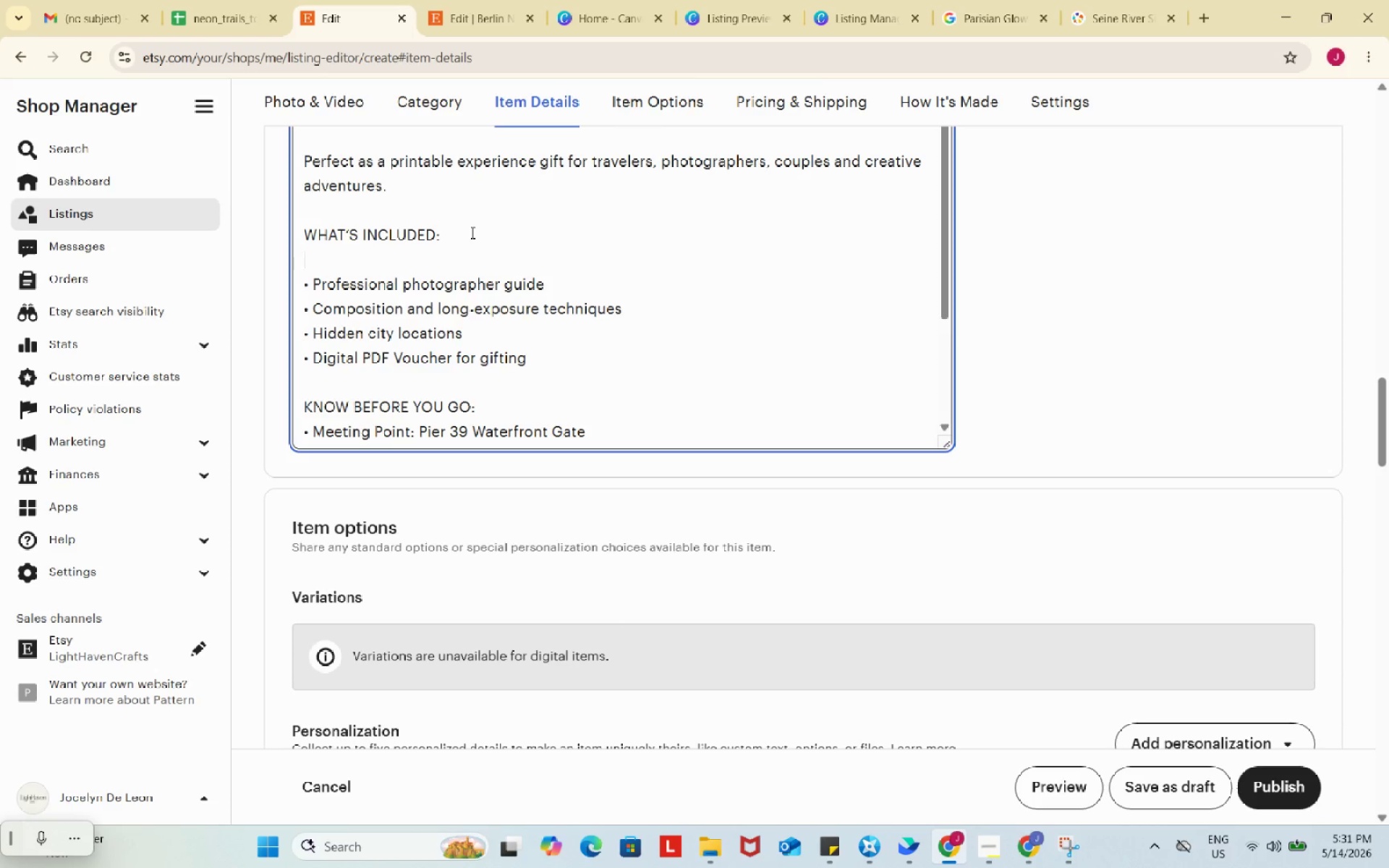 
key(Control+ControlLeft)
 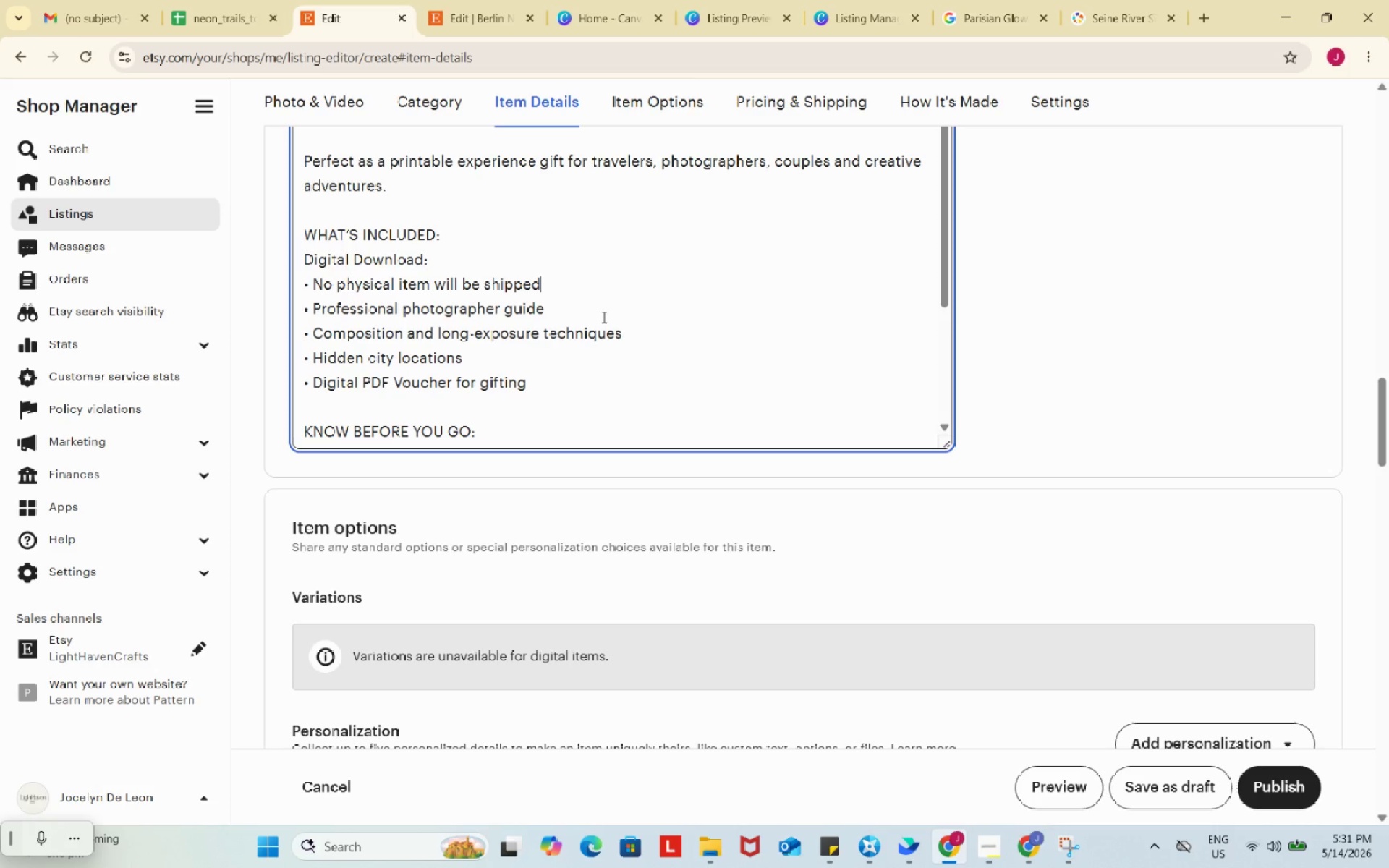 
key(Control+V)
 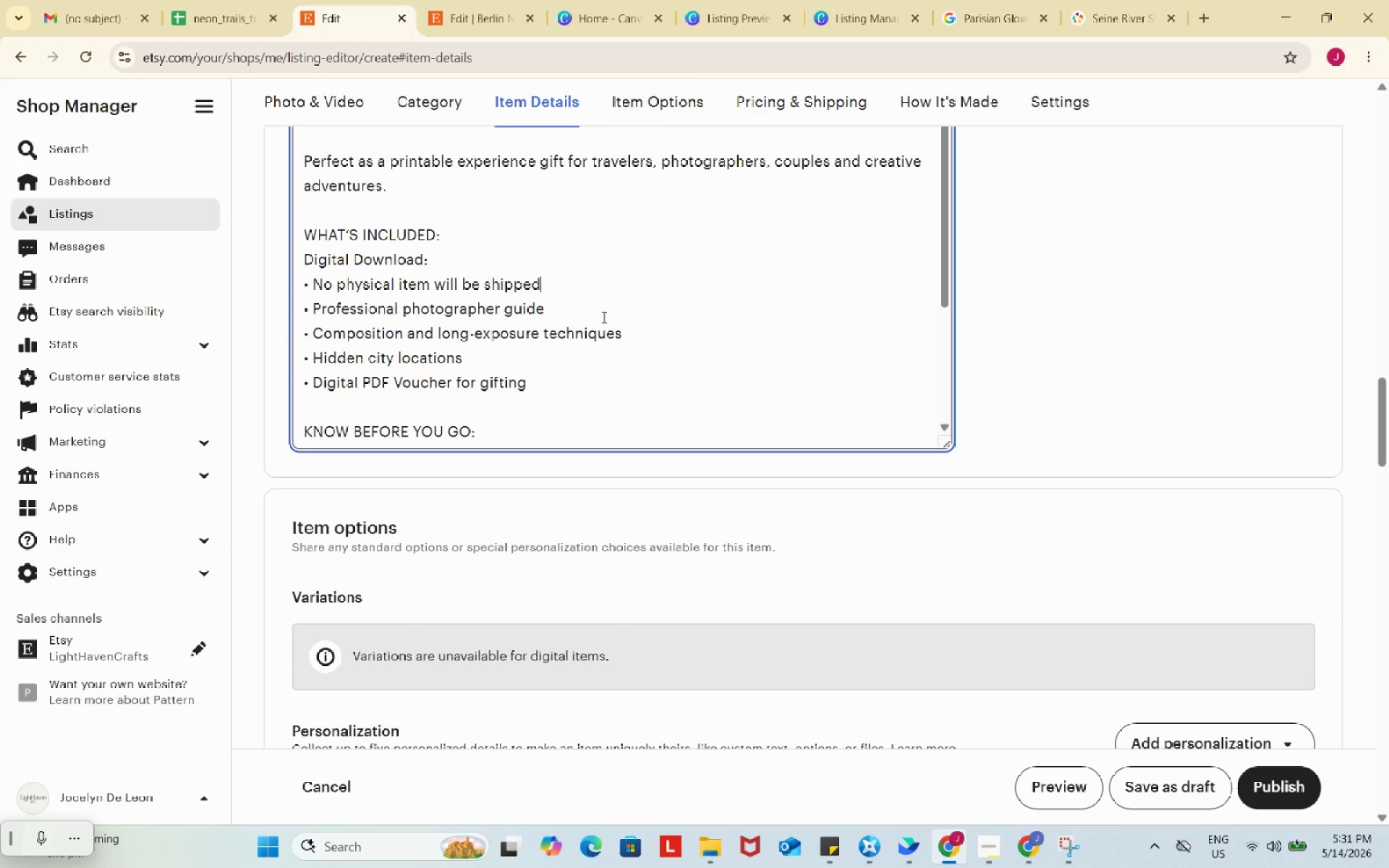 
key(Control+ControlLeft)
 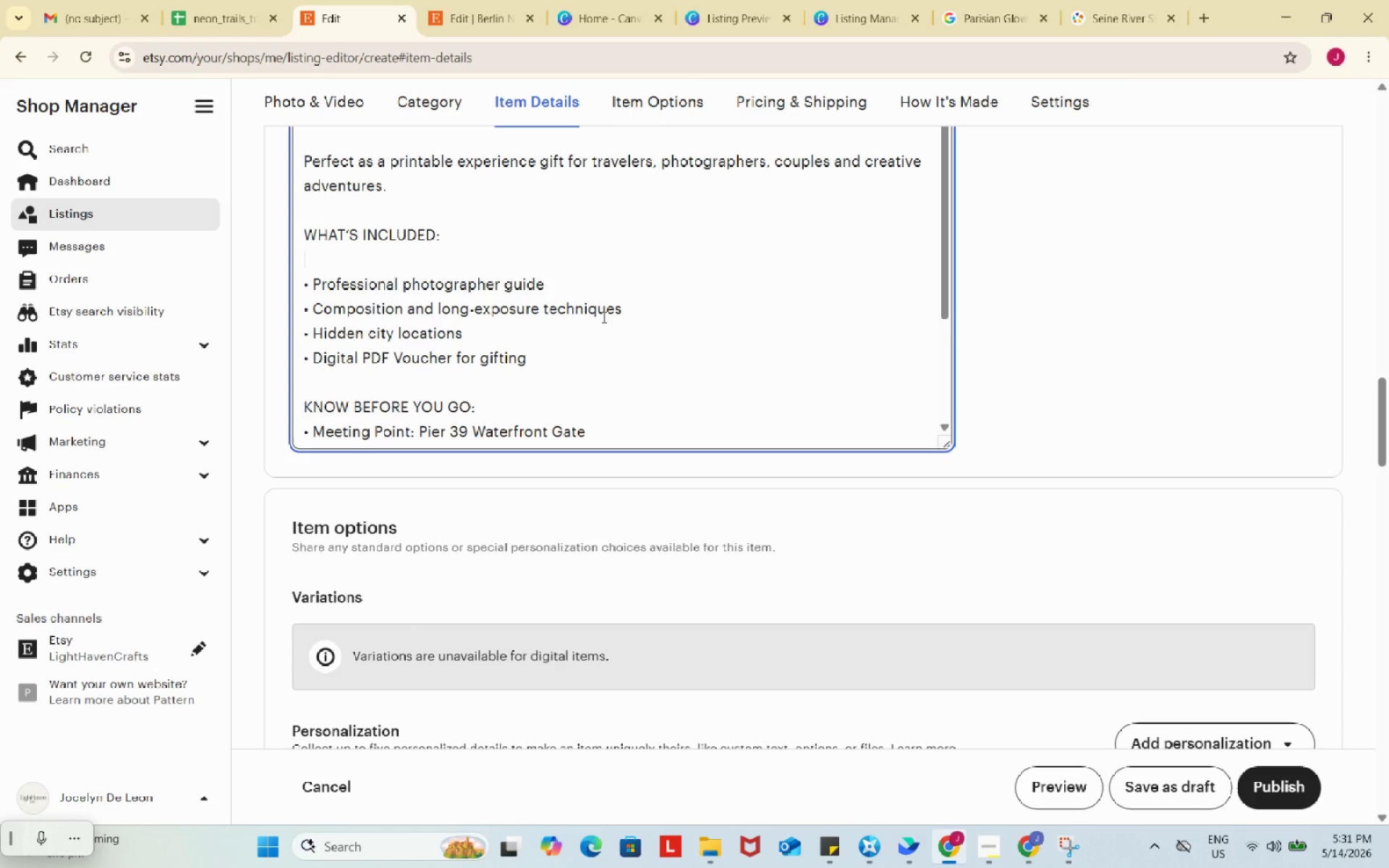 
key(Control+Z)
 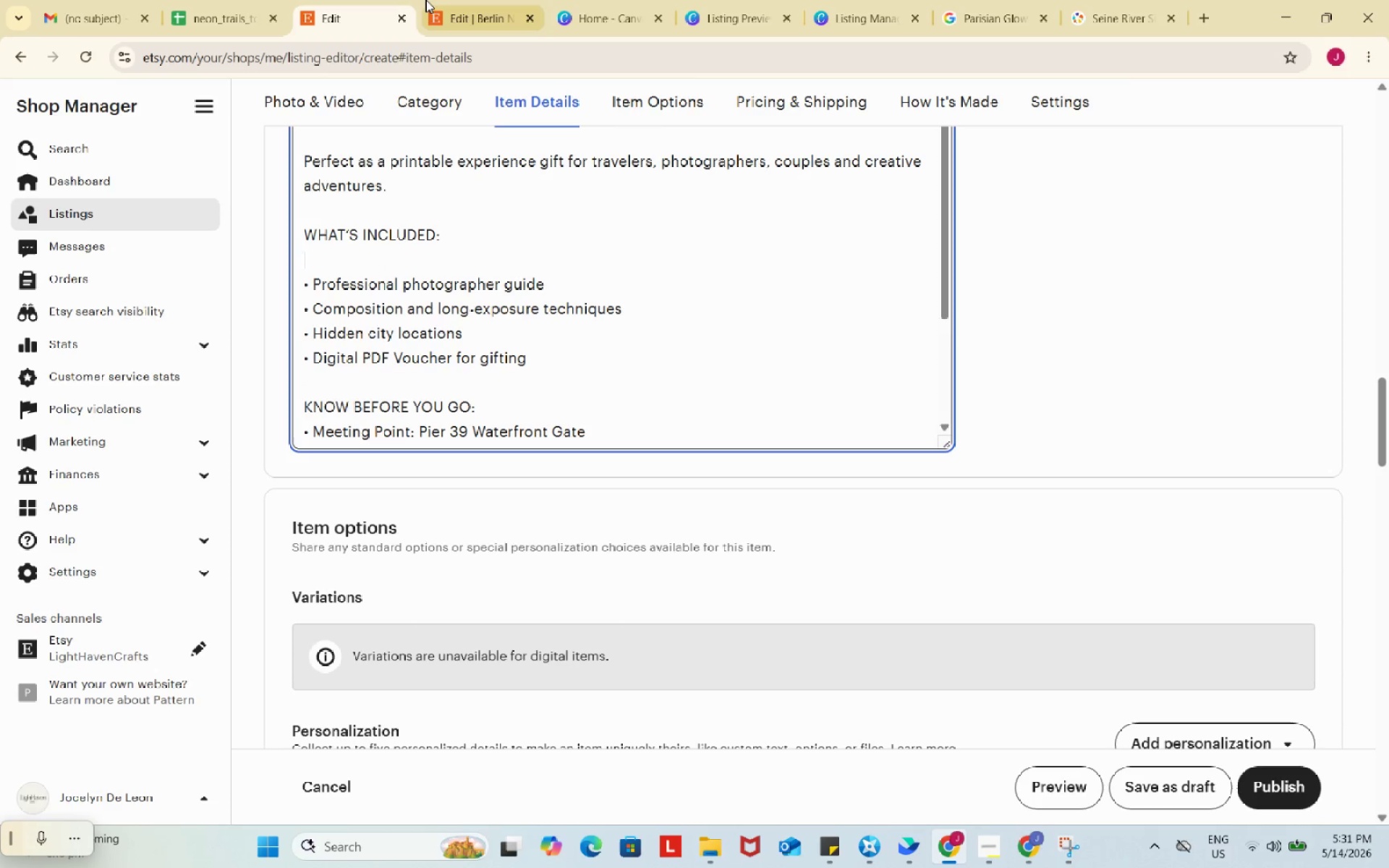 
left_click([453, 0])
 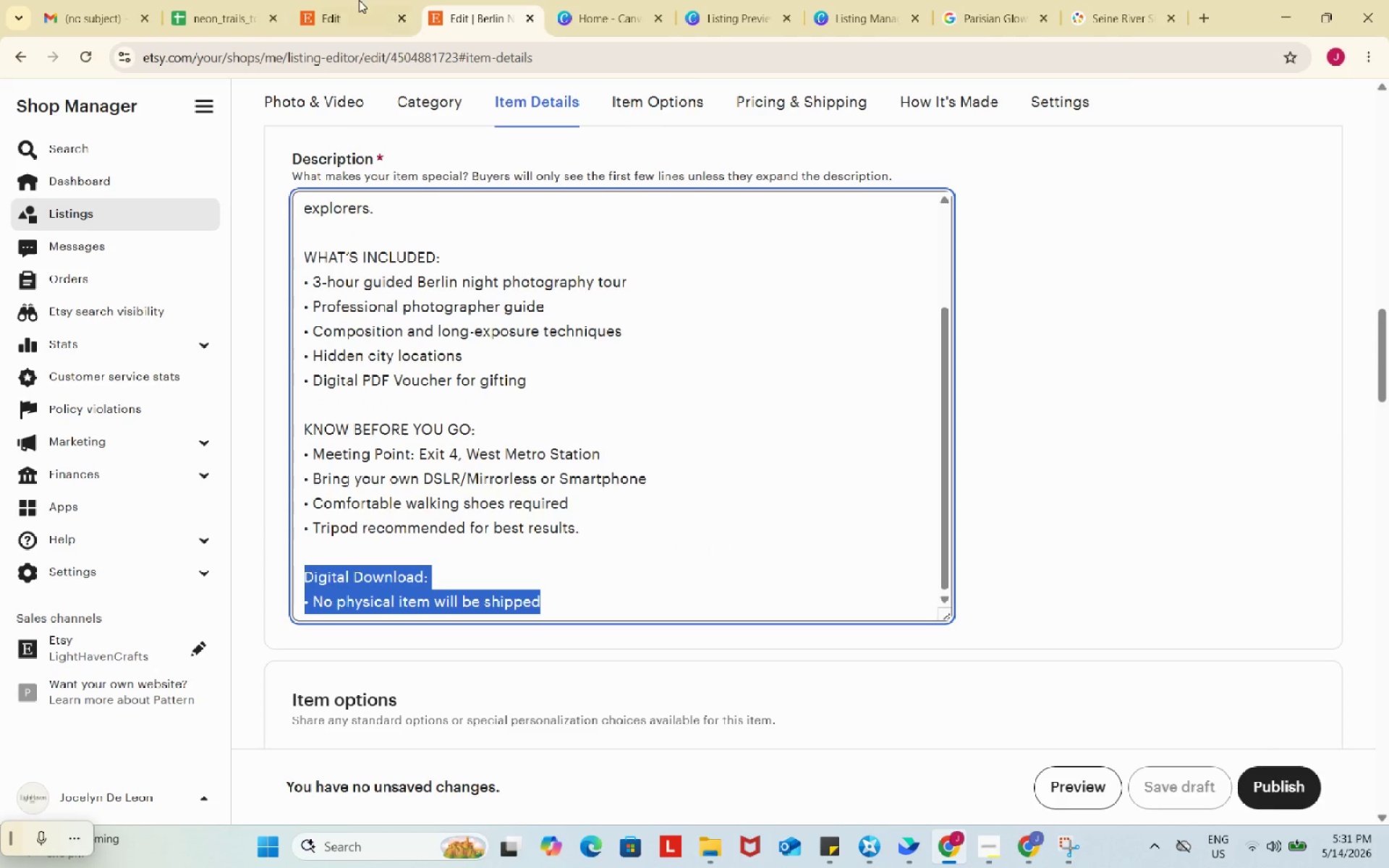 
left_click([358, 0])
 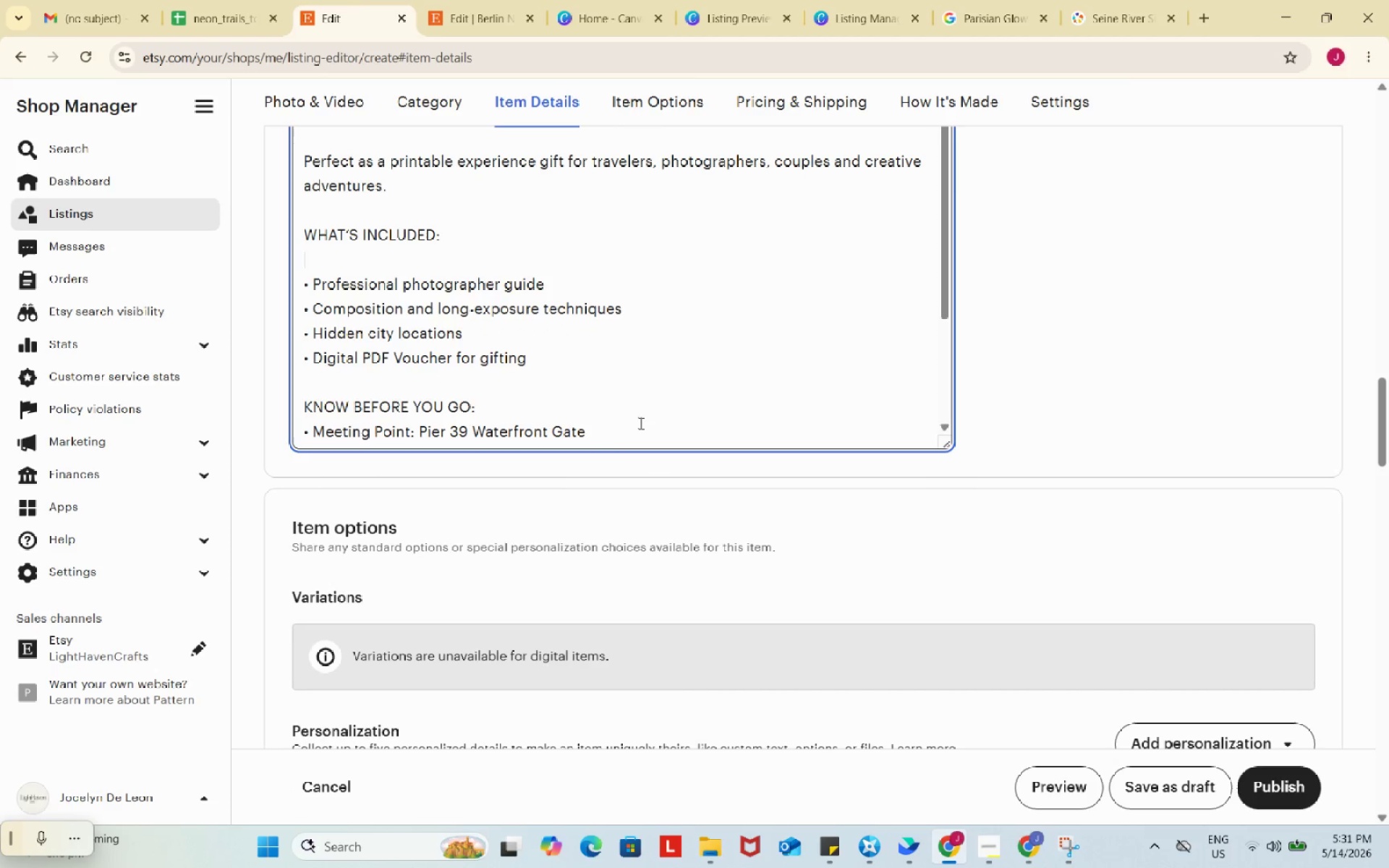 
scroll: coordinate [645, 417], scroll_direction: down, amount: 4.0
 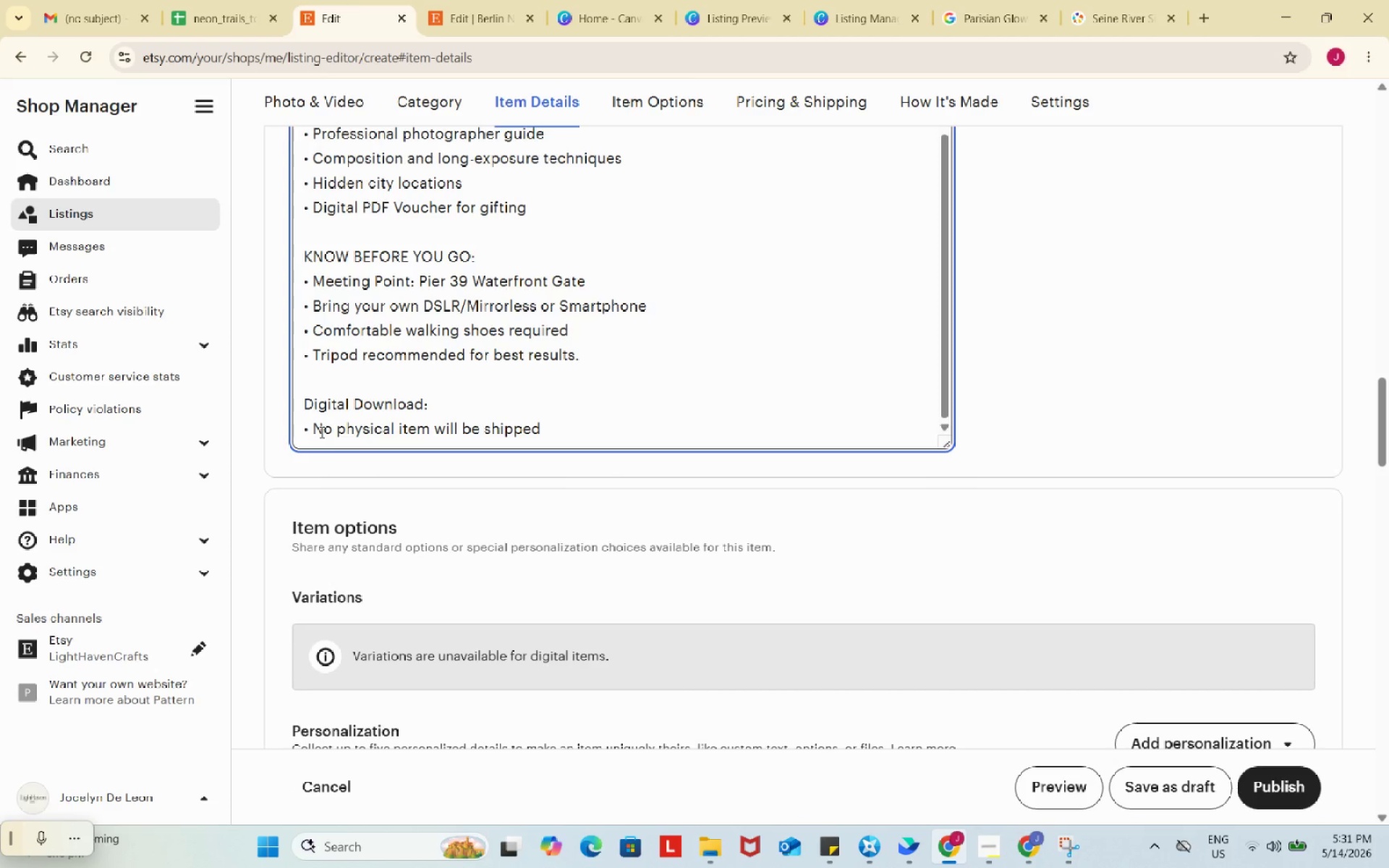 
left_click_drag(start_coordinate=[313, 428], to_coordinate=[294, 427])
 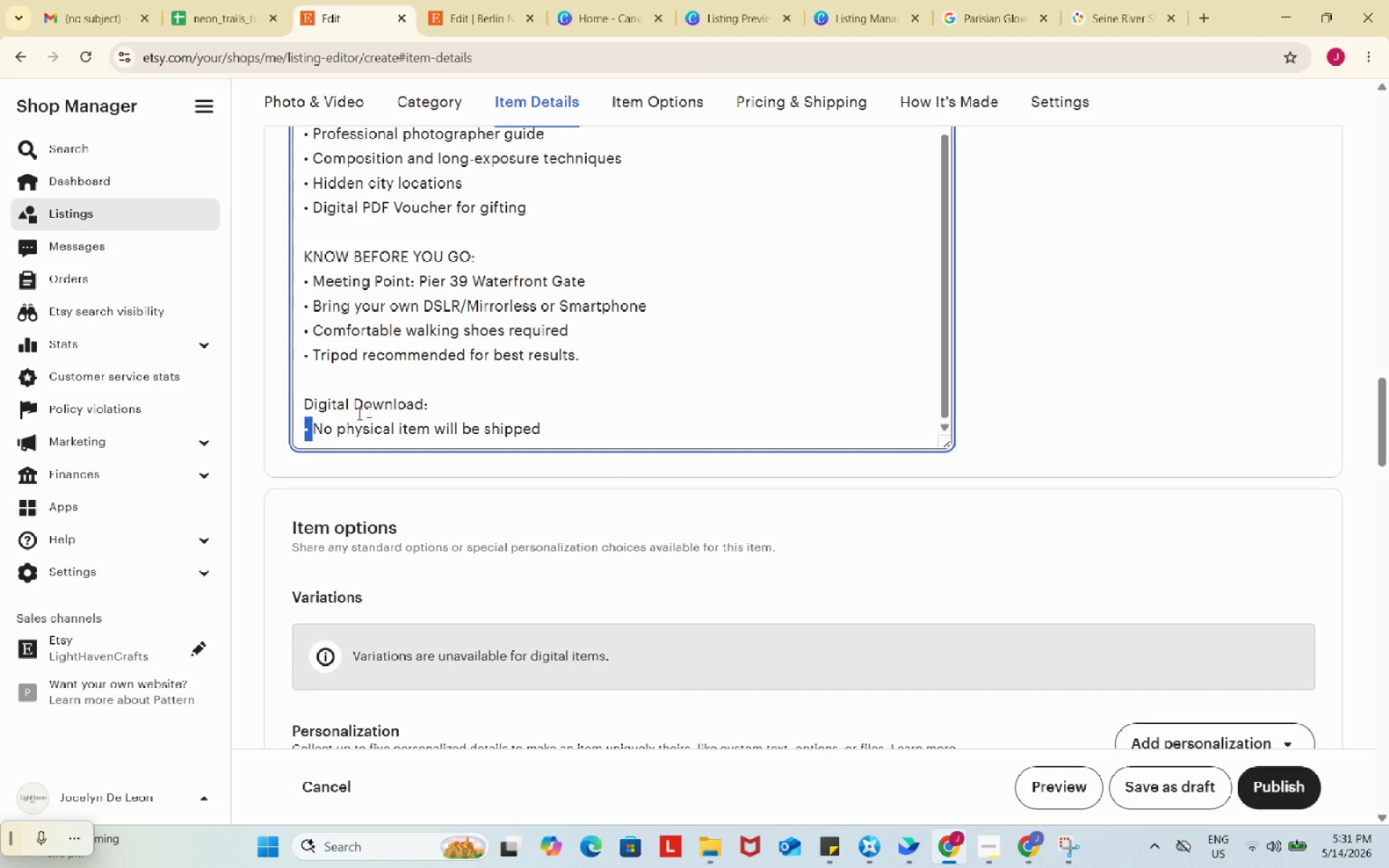 
key(Control+C)
 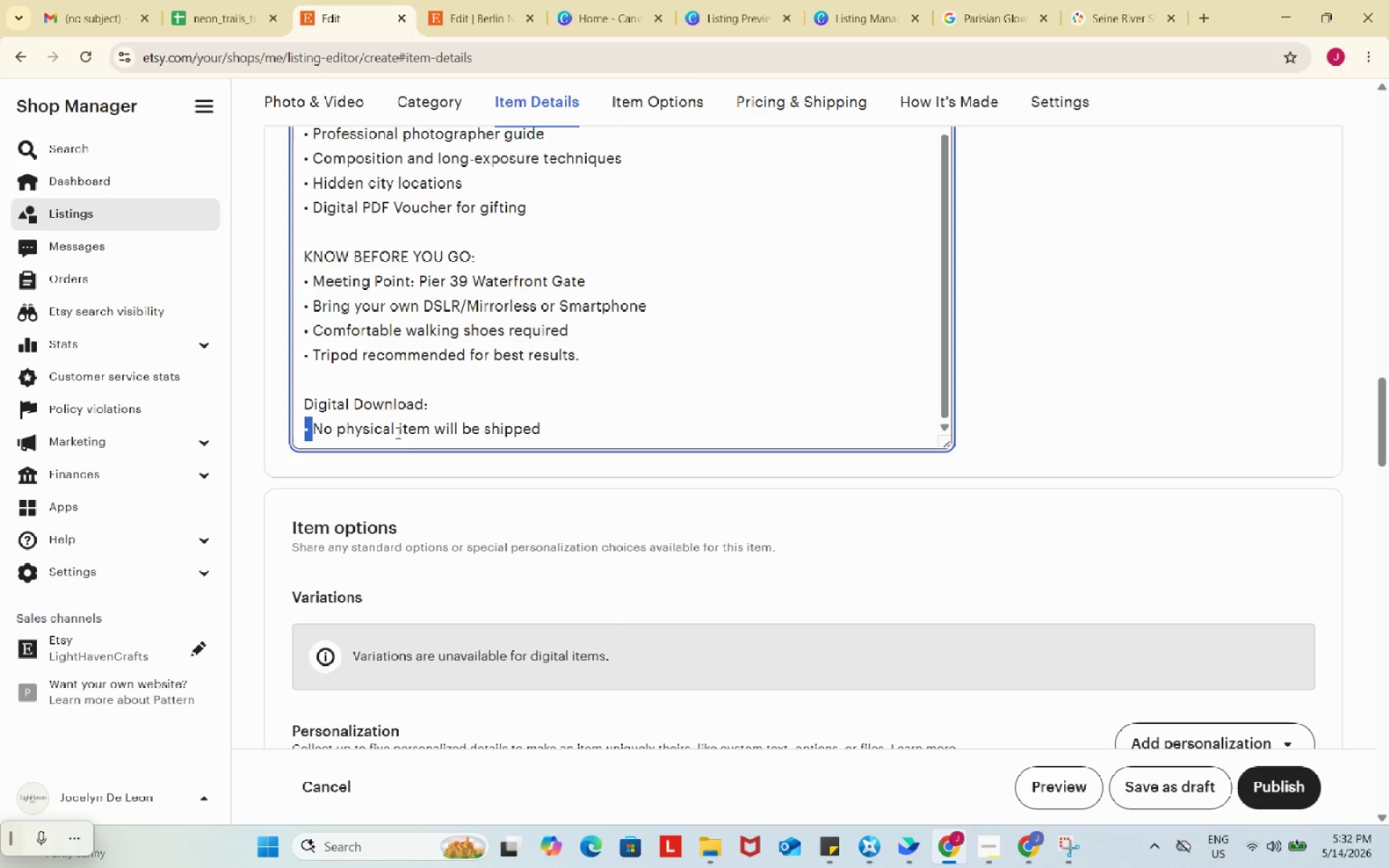 
wait(77.28)
 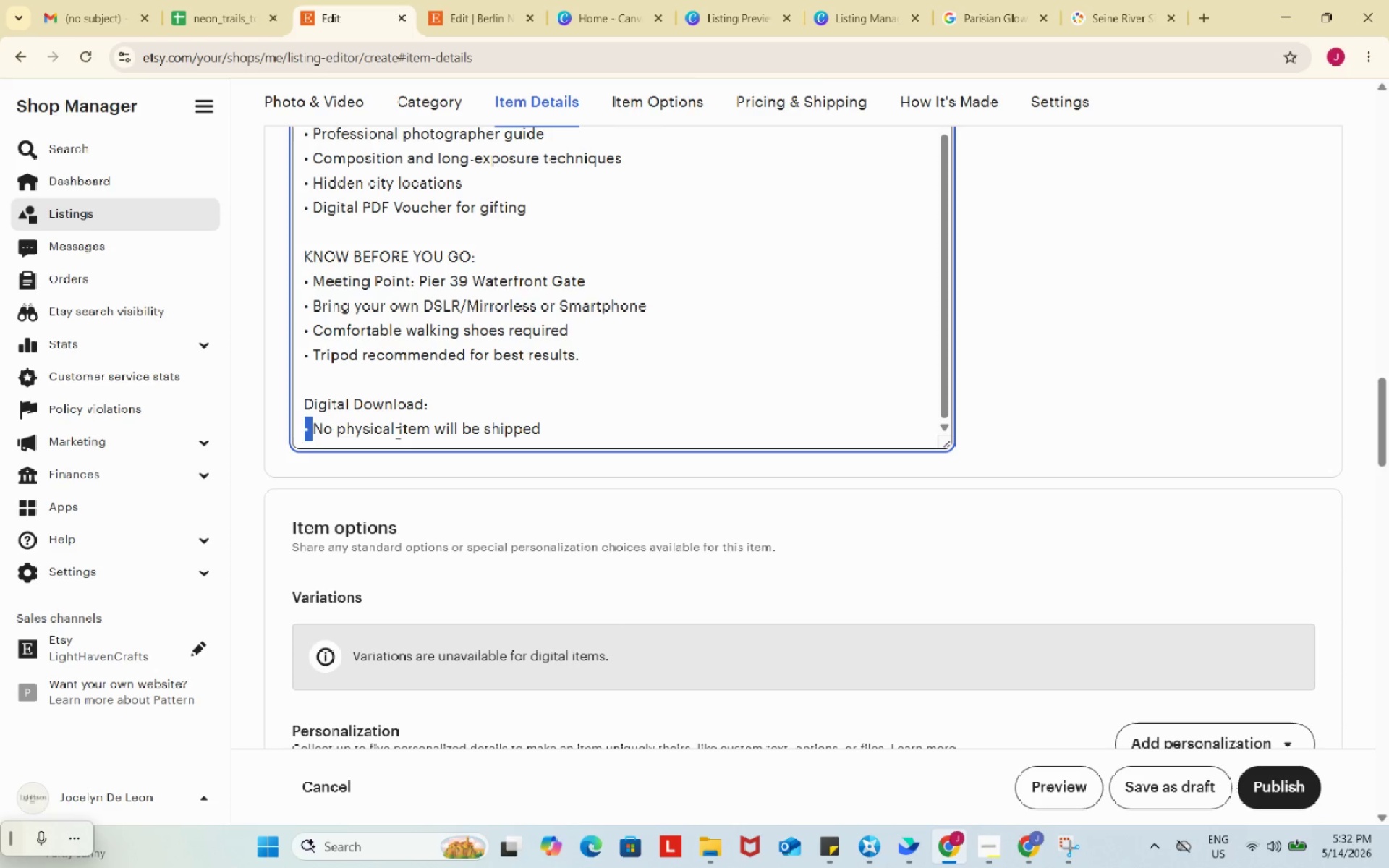 
scroll: coordinate [582, 288], scroll_direction: up, amount: 3.0
 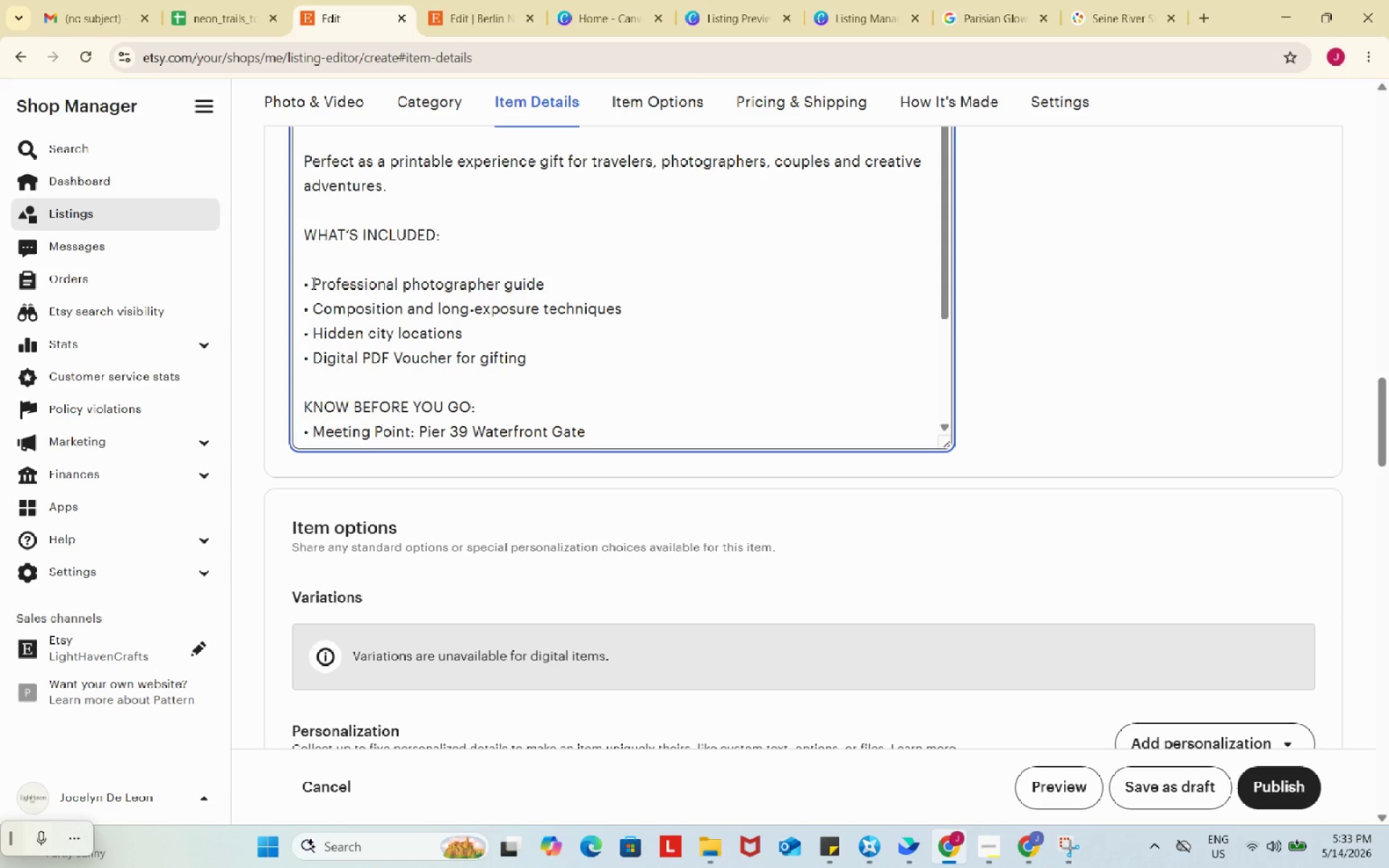 
left_click_drag(start_coordinate=[315, 283], to_coordinate=[301, 279])
 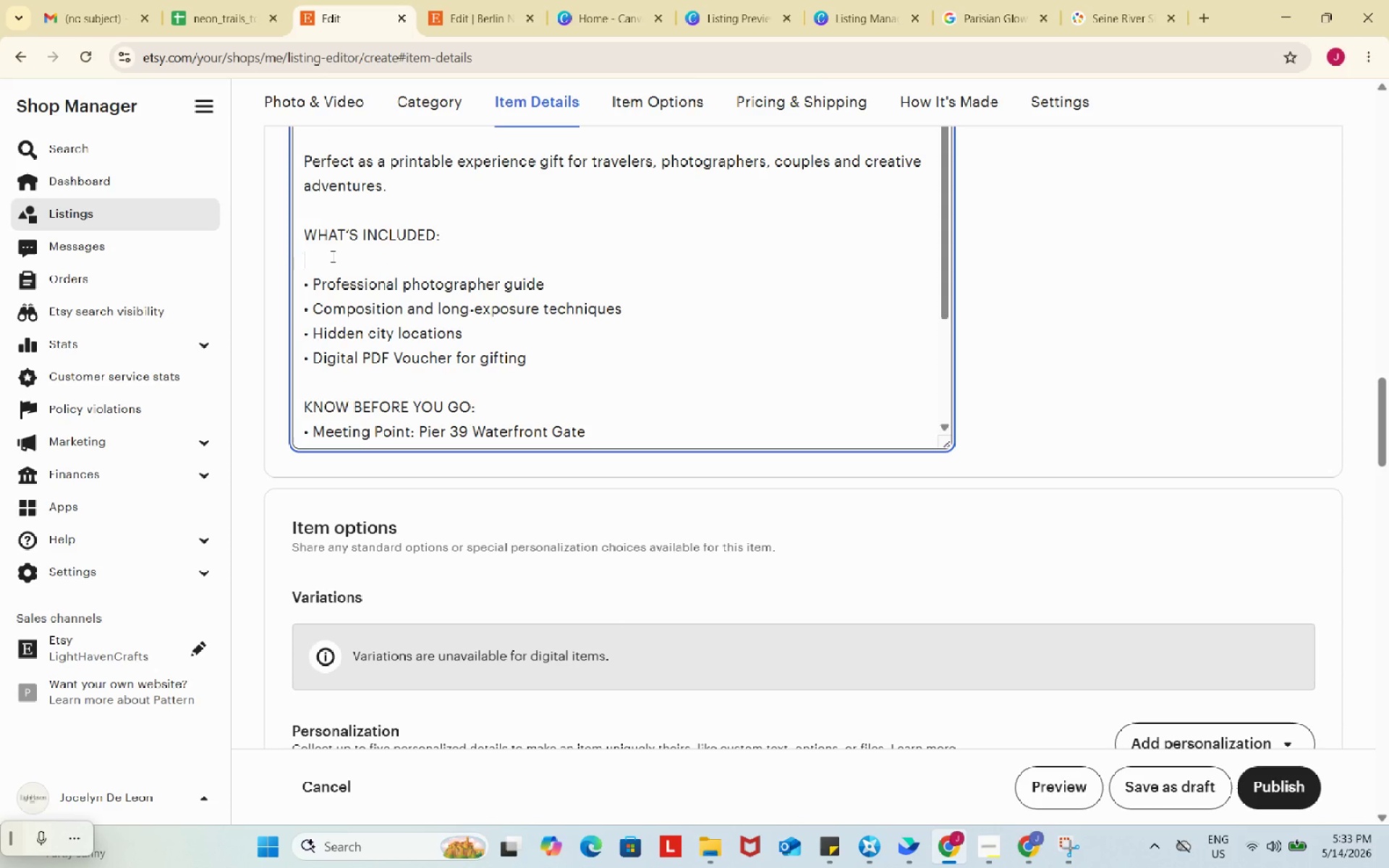 
key(Control+ControlLeft)
 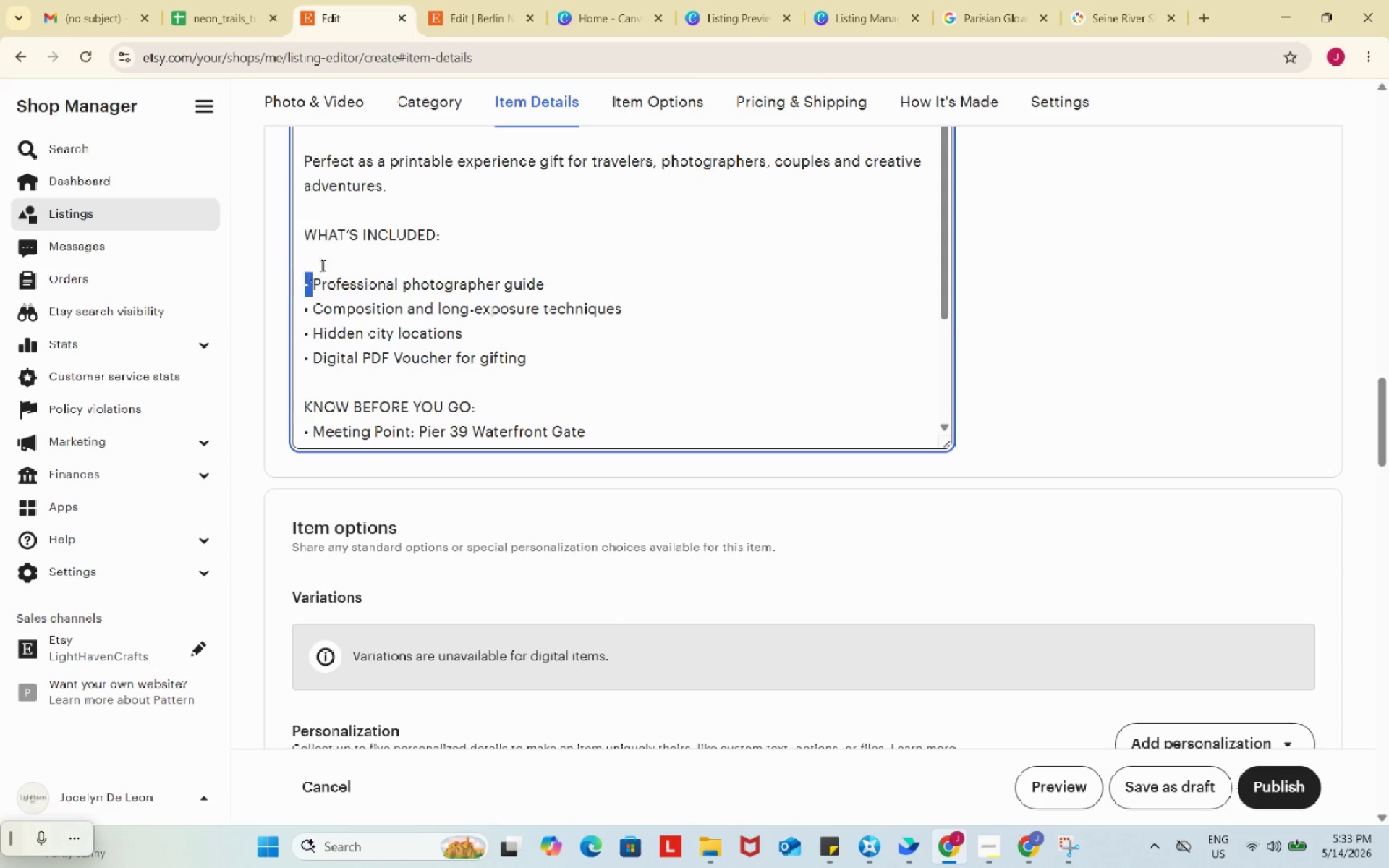 
key(Control+C)
 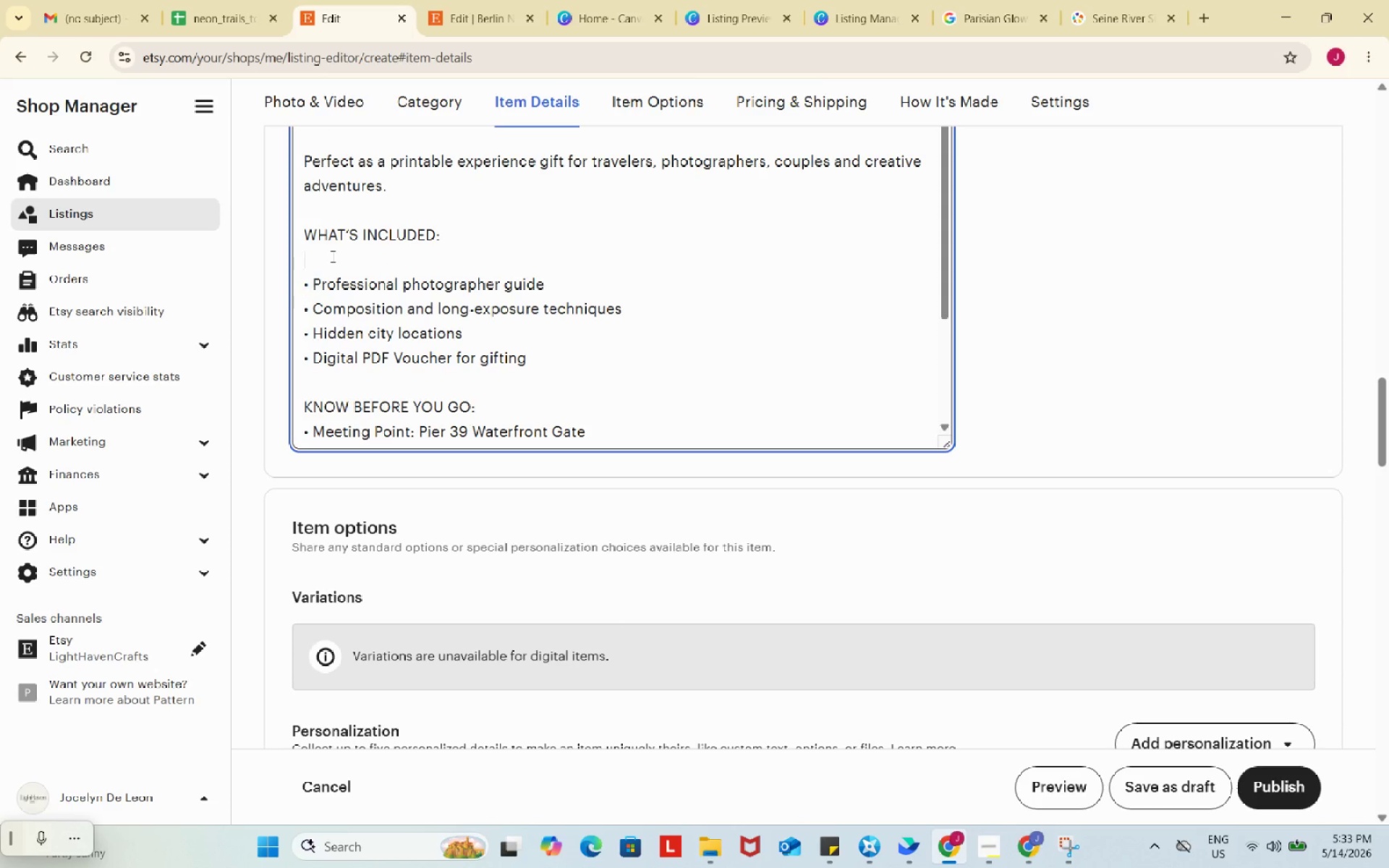 
left_click([331, 256])
 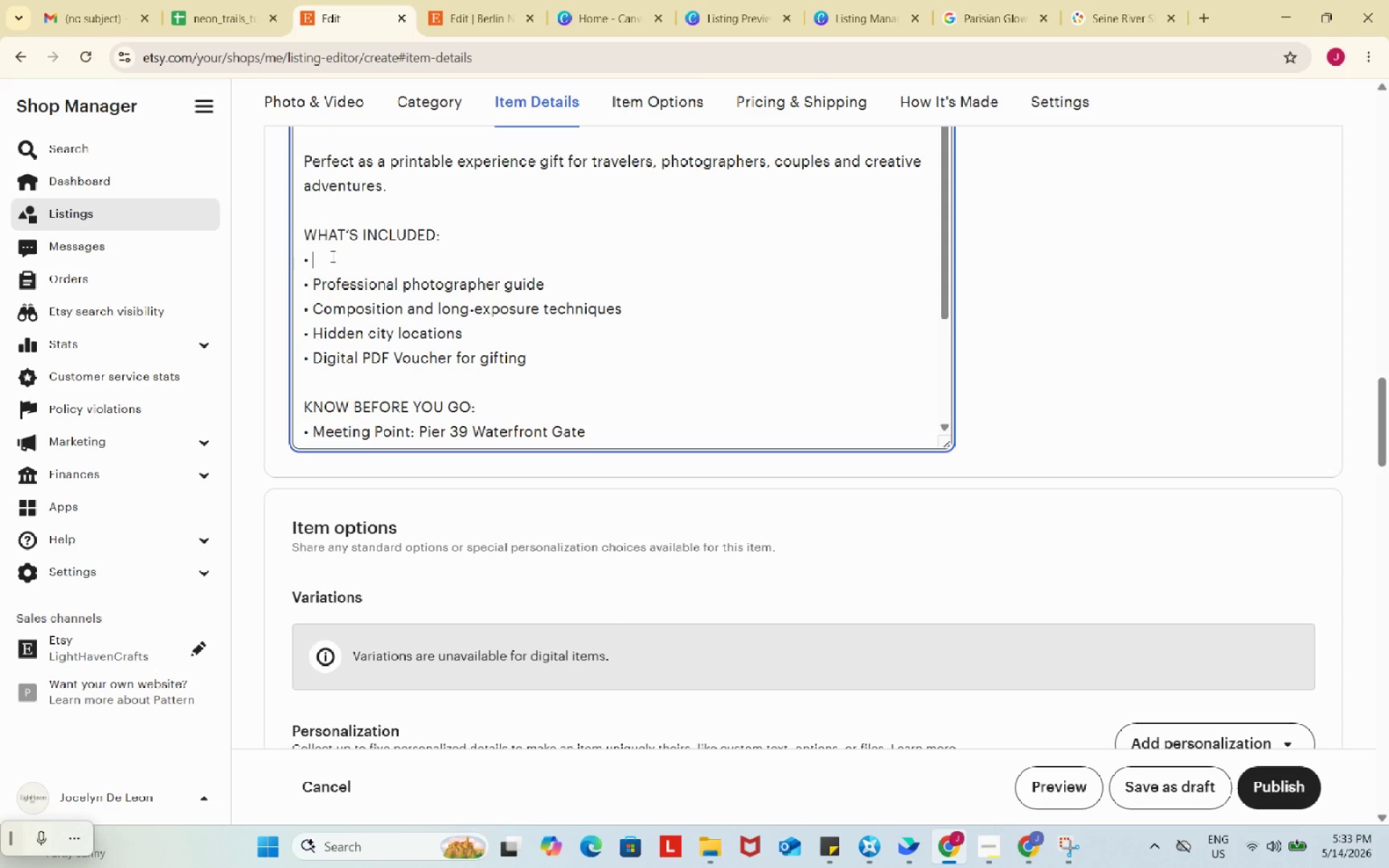 
key(Control+ControlLeft)
 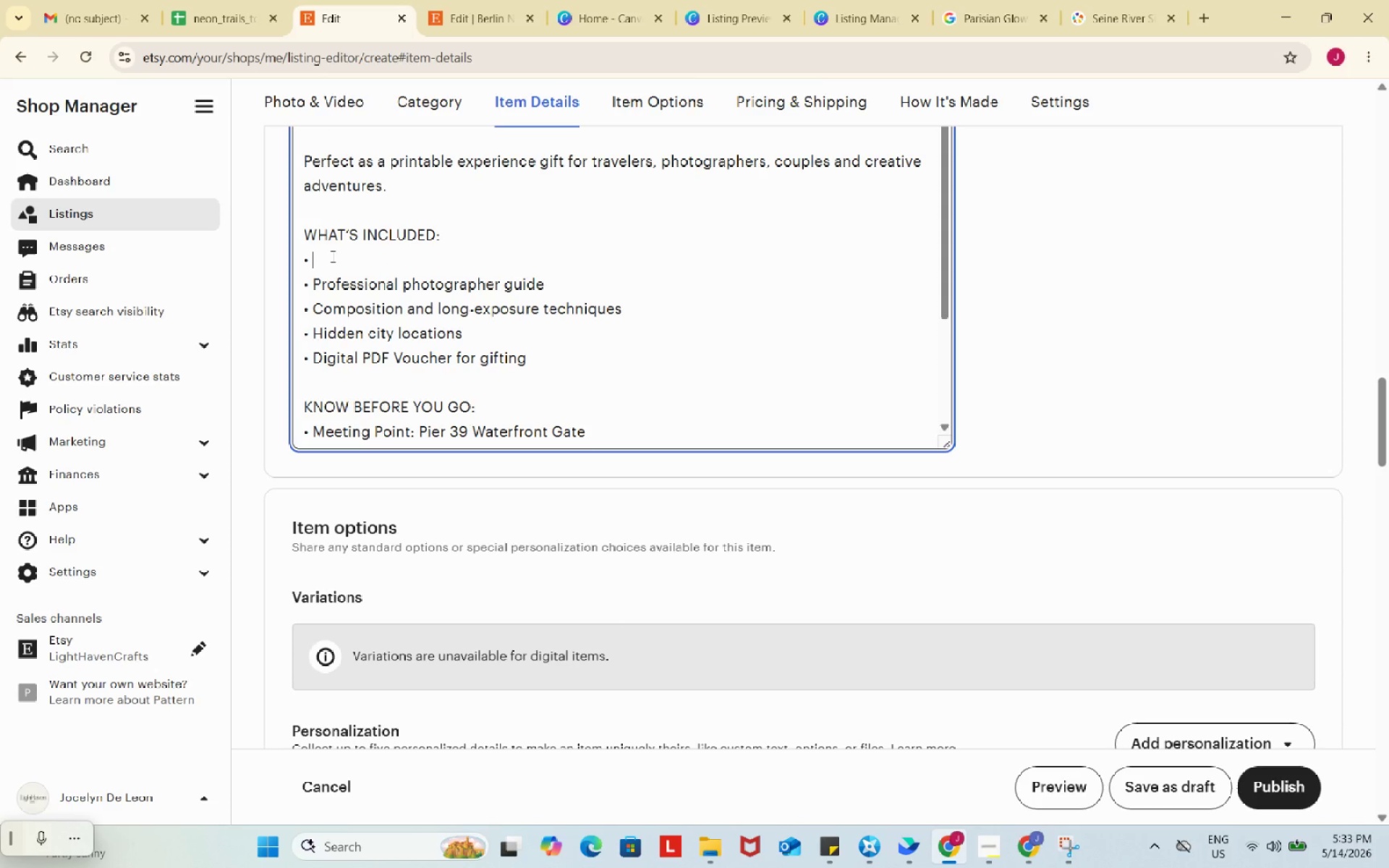 
key(Control+V)
 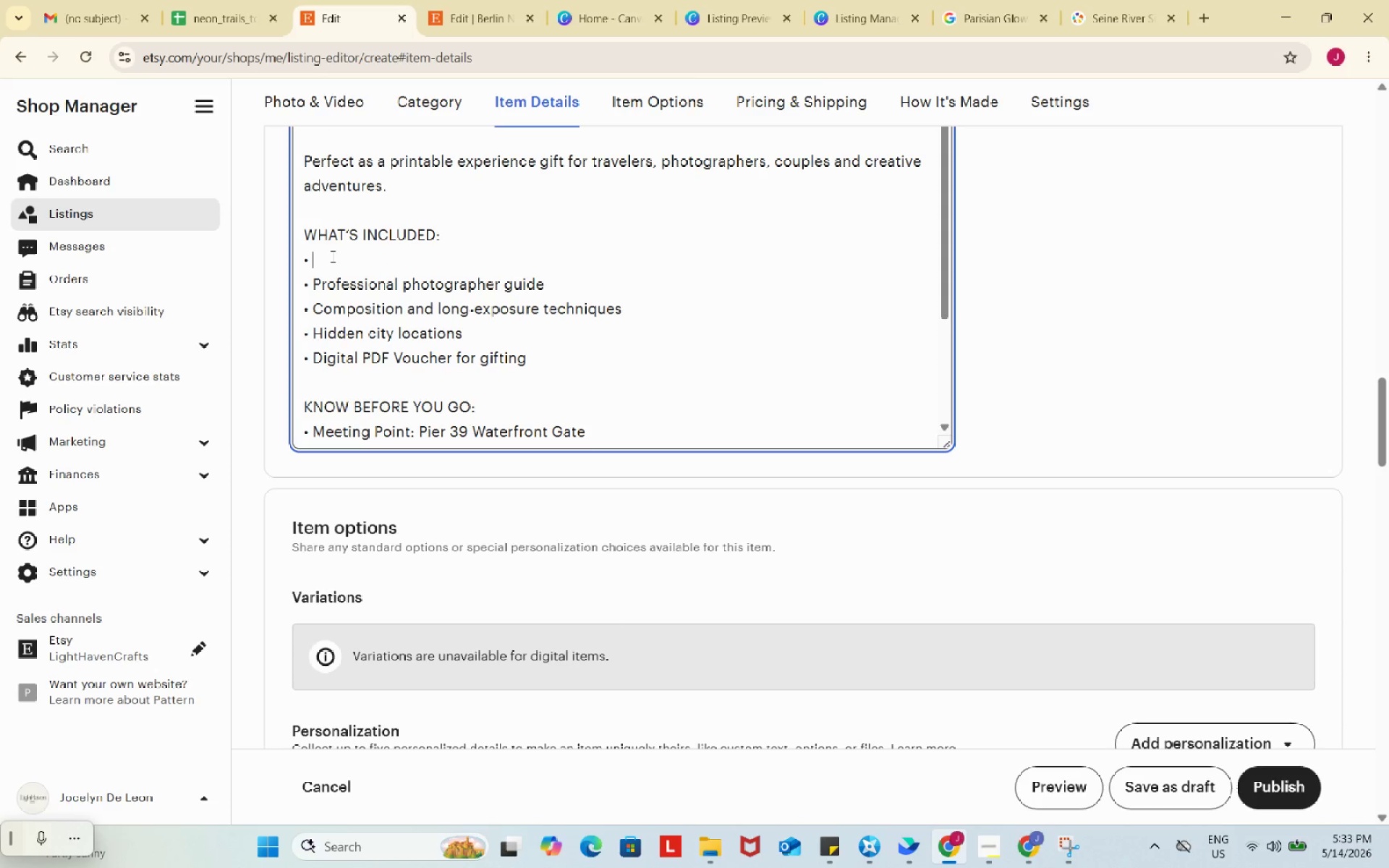 
wait(9.05)
 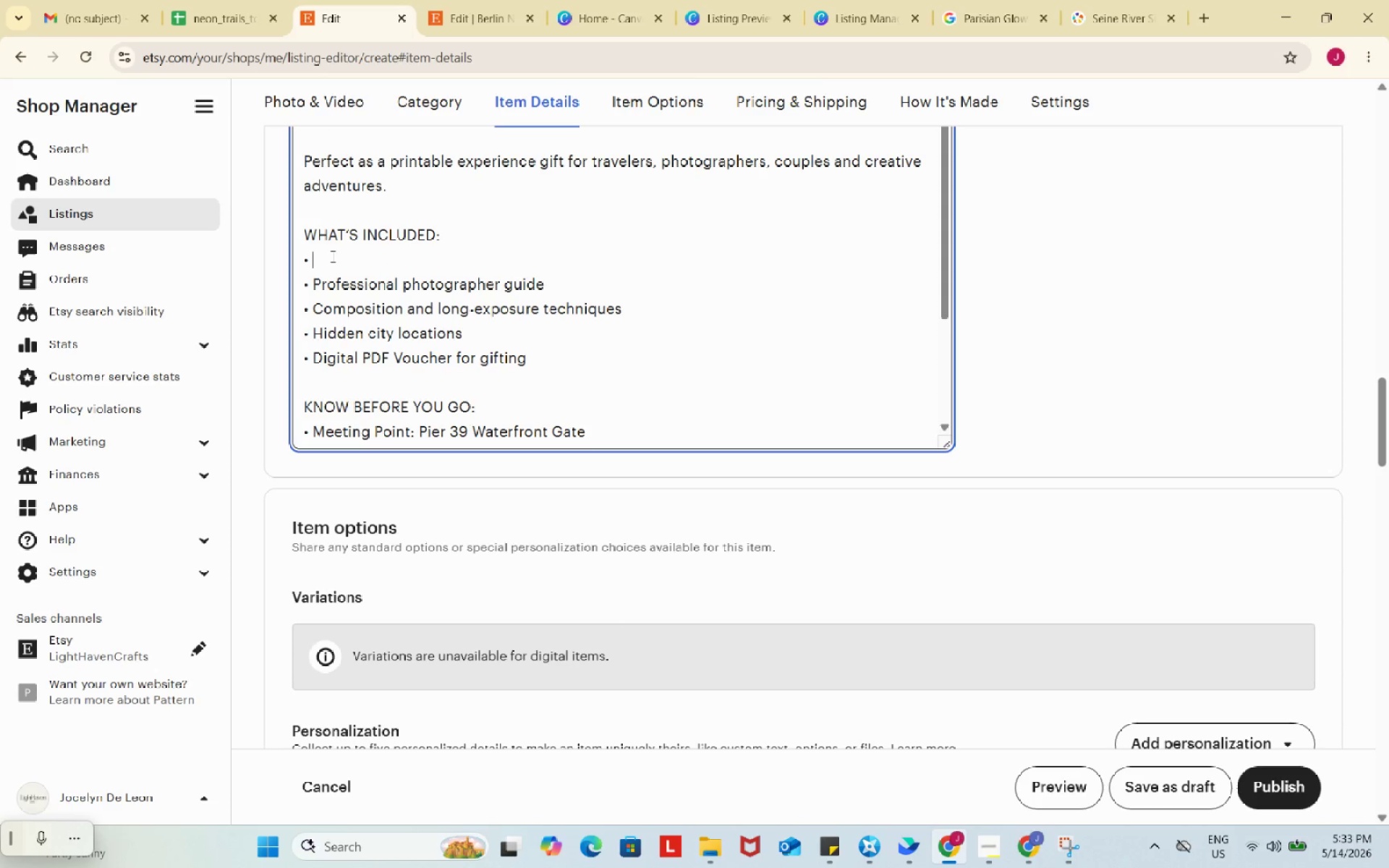 
type(4-hour guided Paris night photograp)
 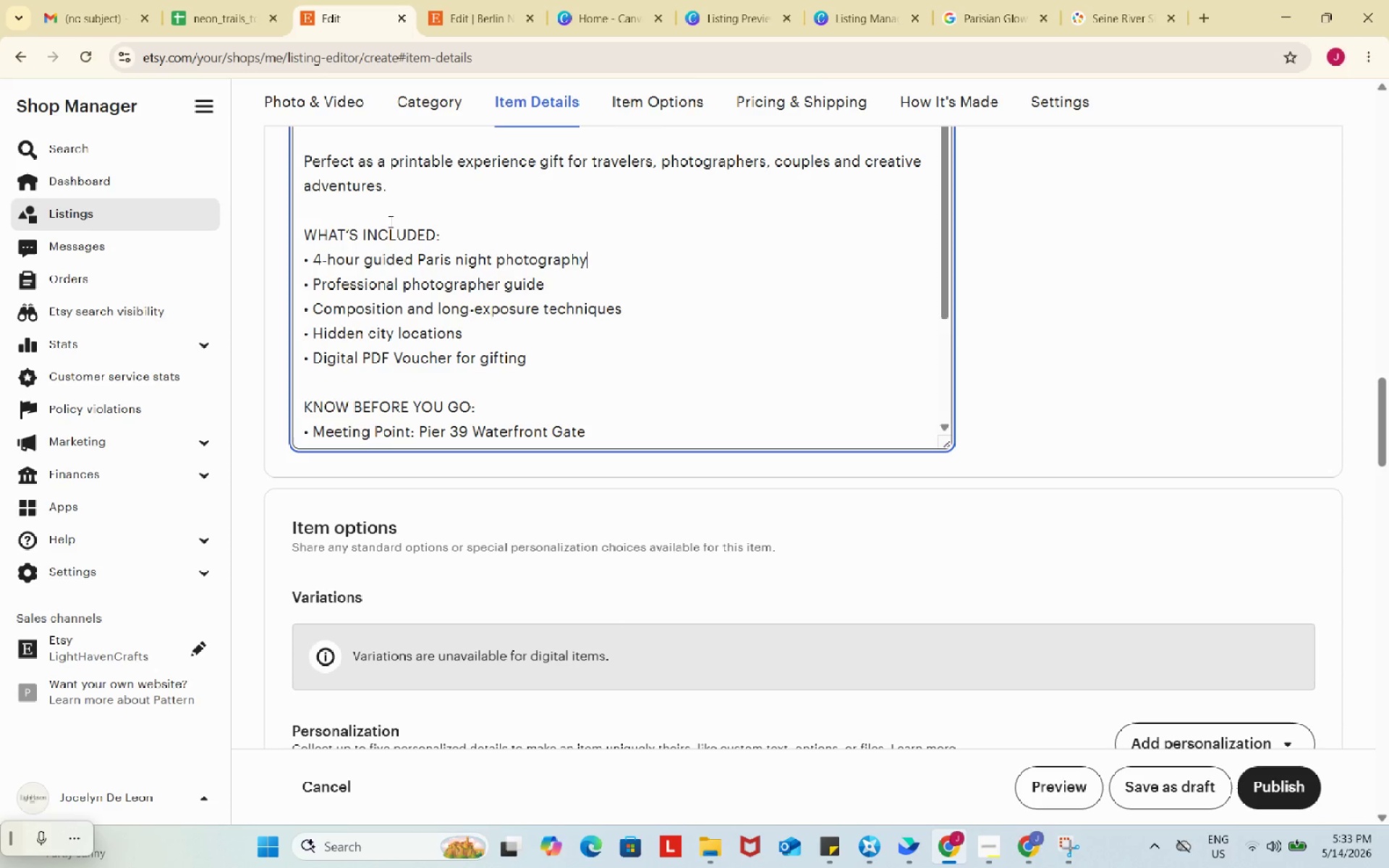 
 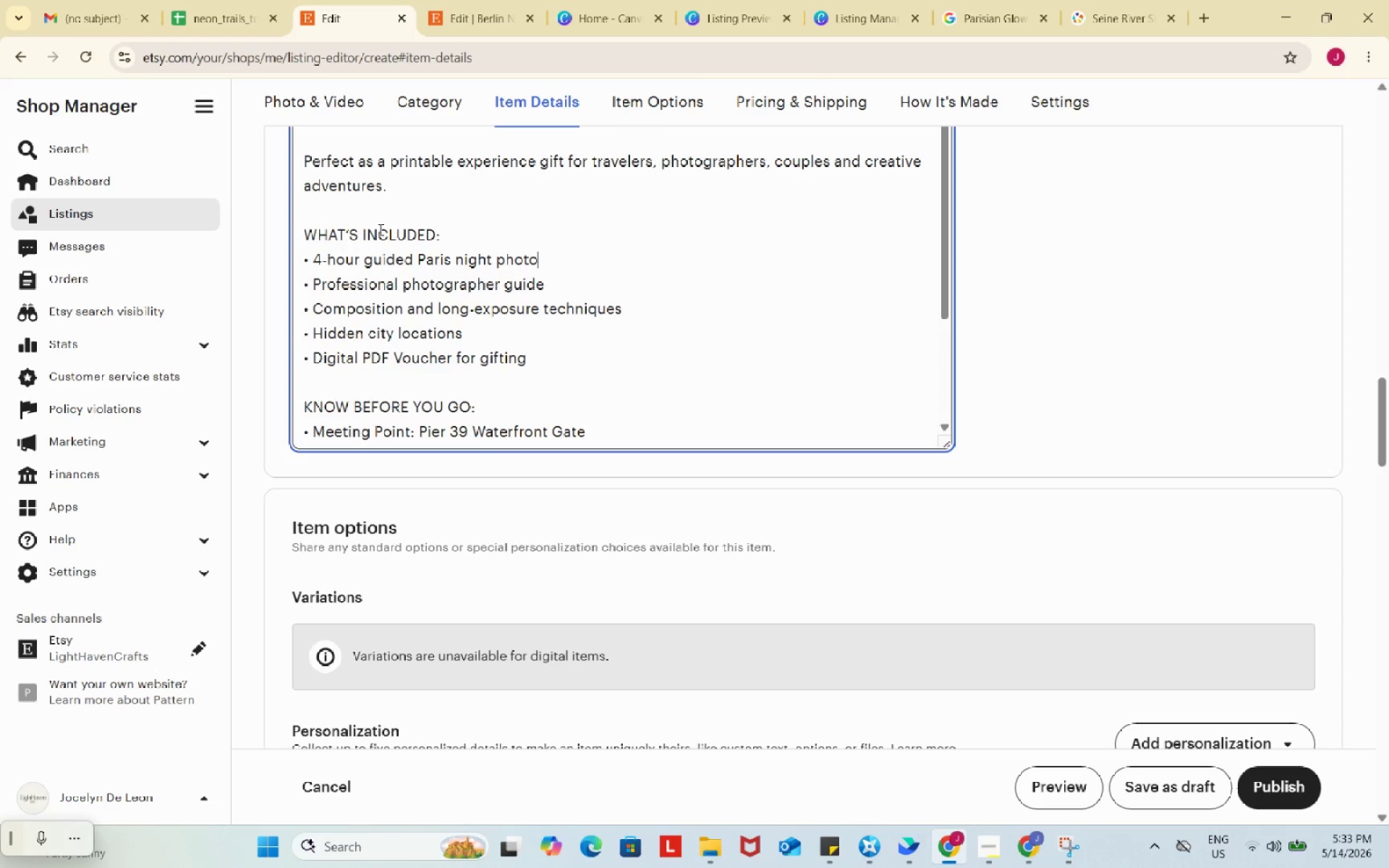 
type(hy)
 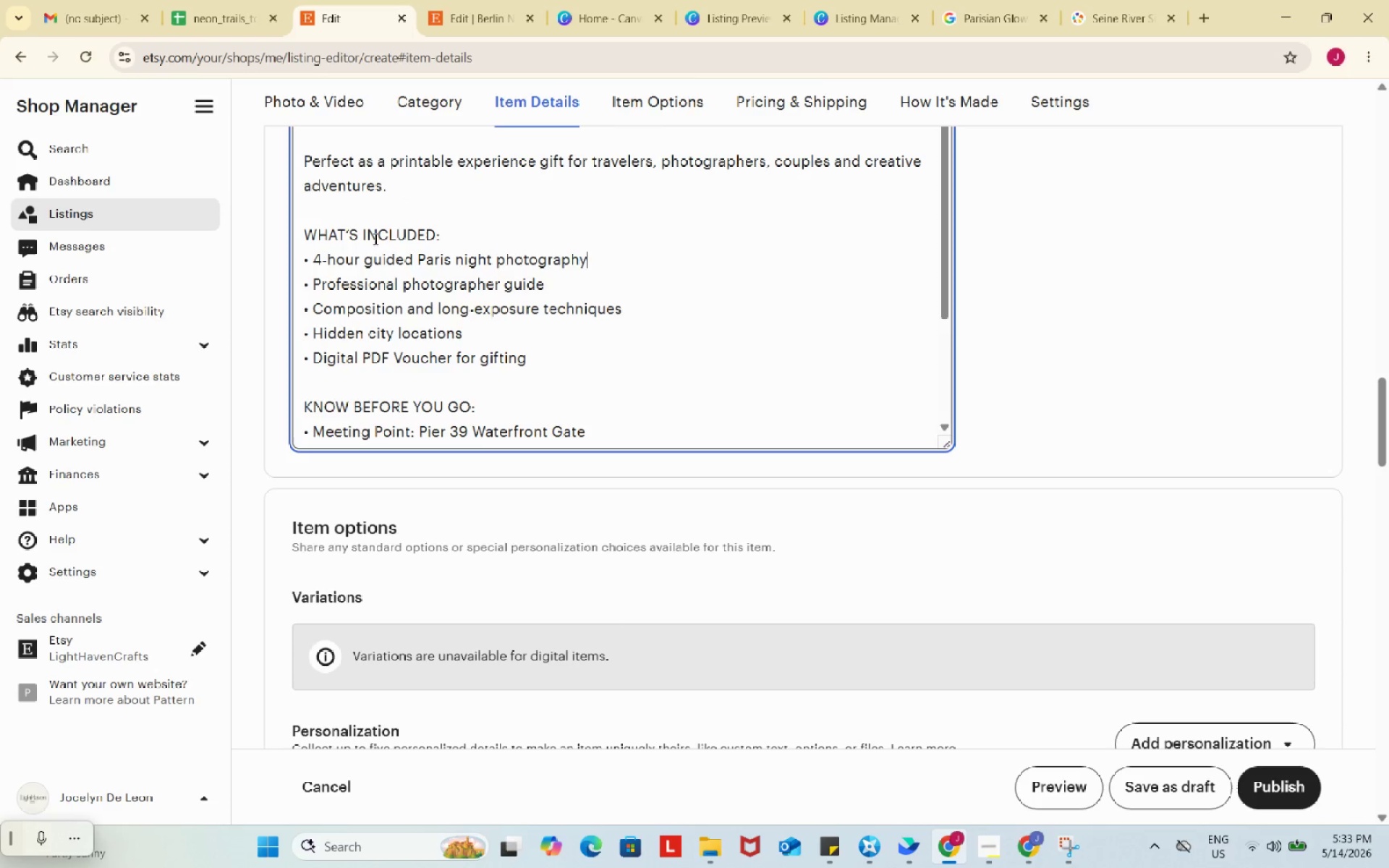 
wait(10.02)
 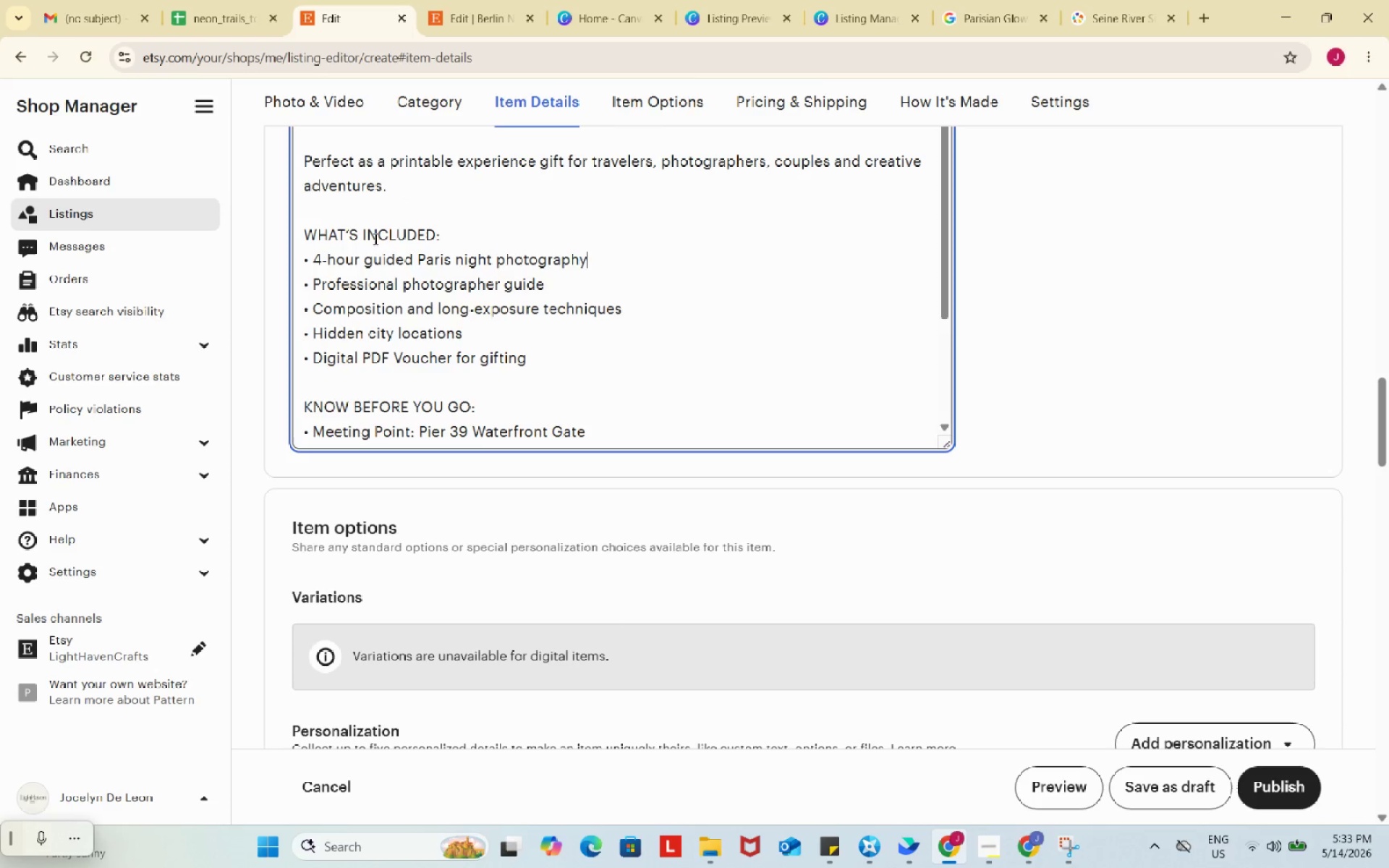 
type( tour)
 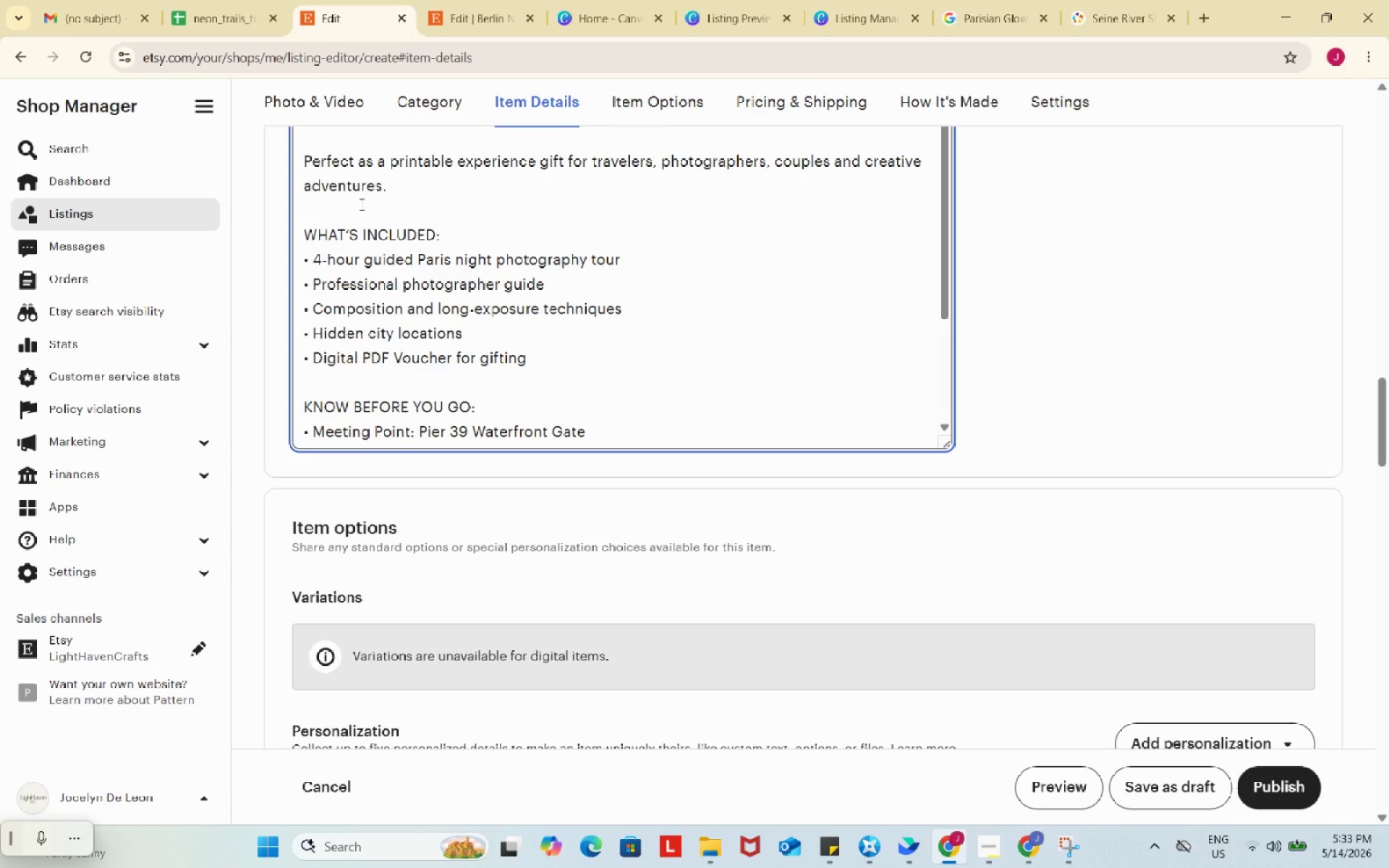 
wait(5.03)
 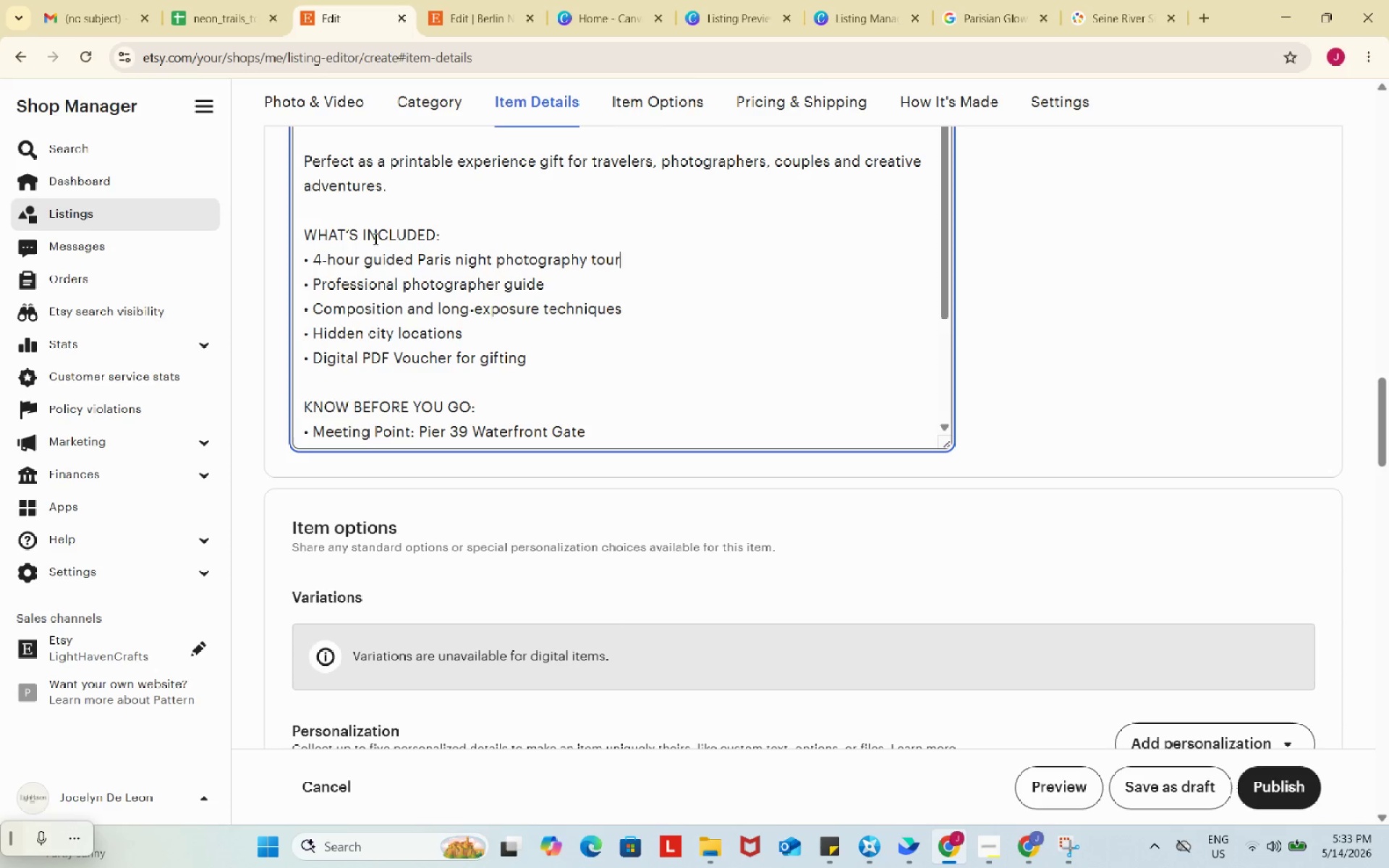 
scroll: coordinate [604, 332], scroll_direction: down, amount: 4.0
 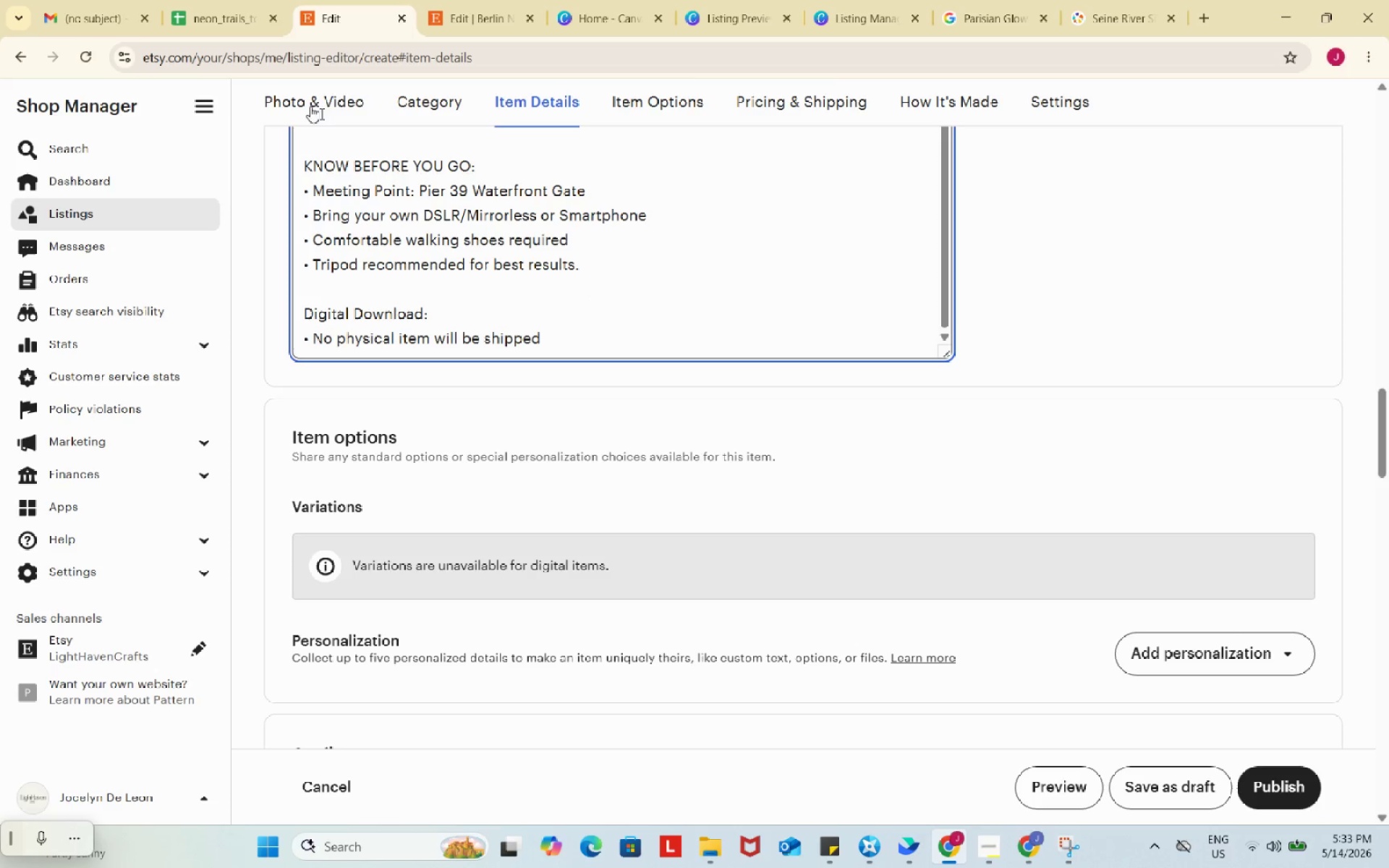 
left_click([216, 0])
 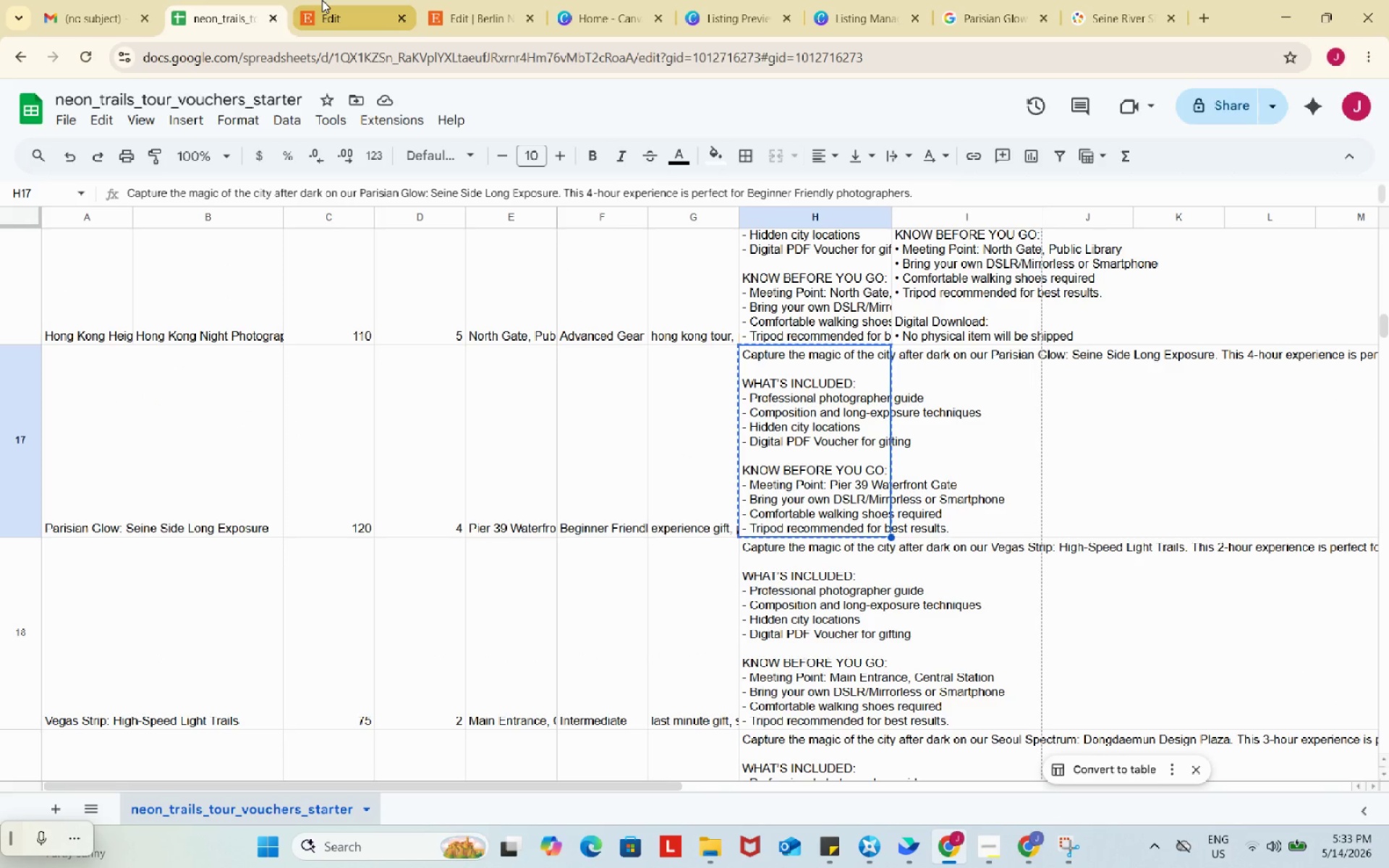 
left_click([322, 0])
 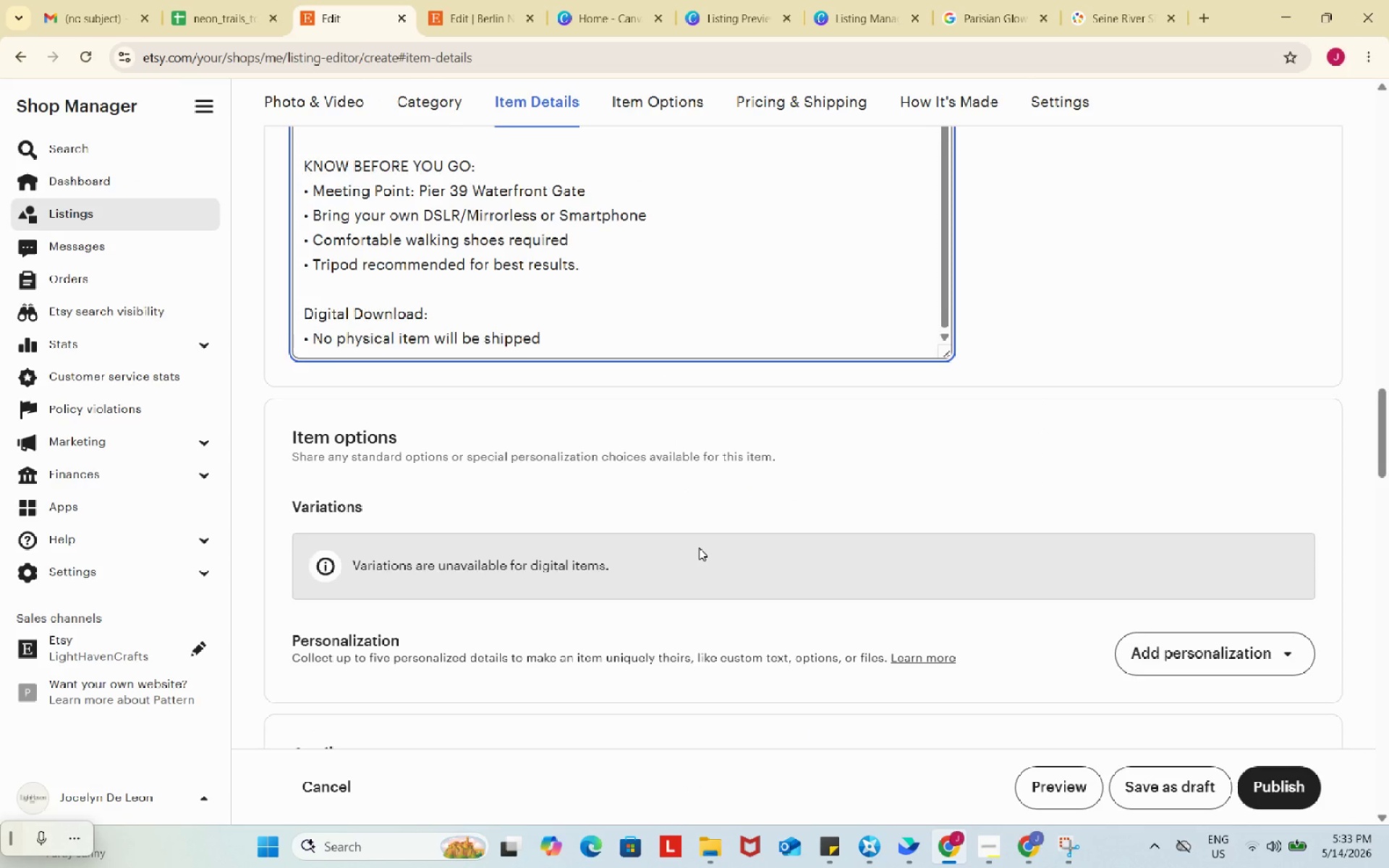 
scroll: coordinate [836, 477], scroll_direction: down, amount: 3.0
 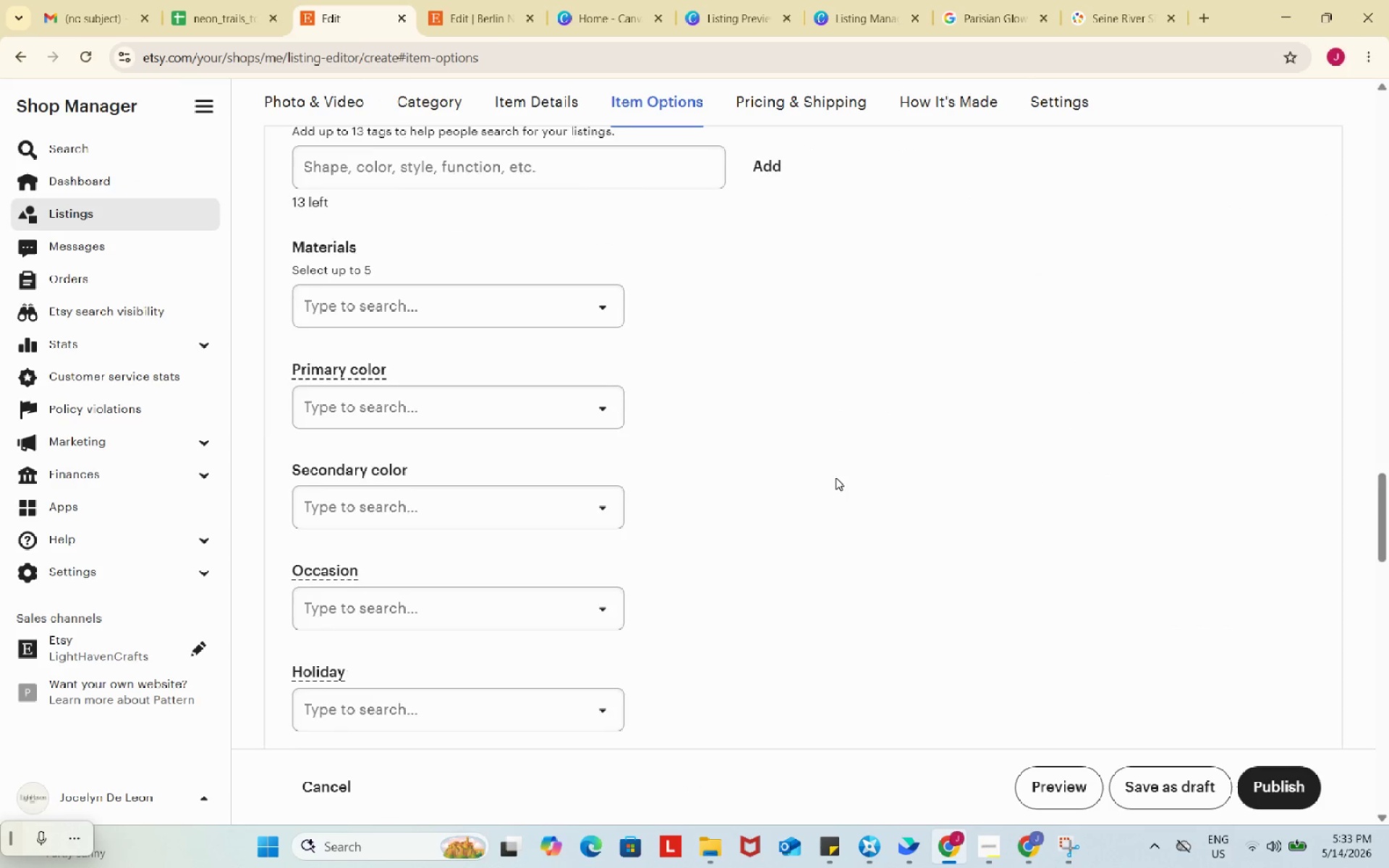 
scroll: coordinate [836, 477], scroll_direction: up, amount: 10.0
 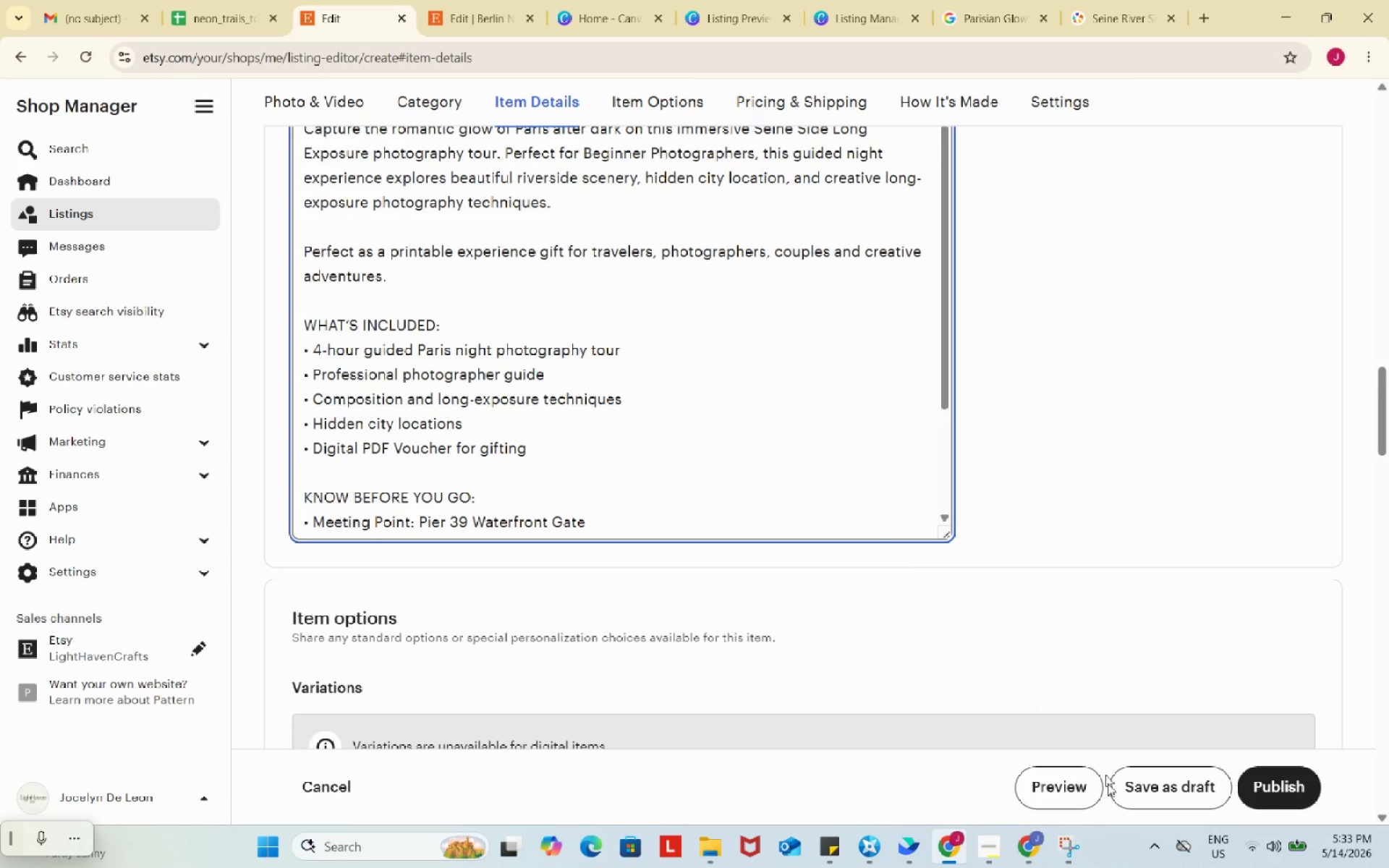 
left_click([1061, 788])
 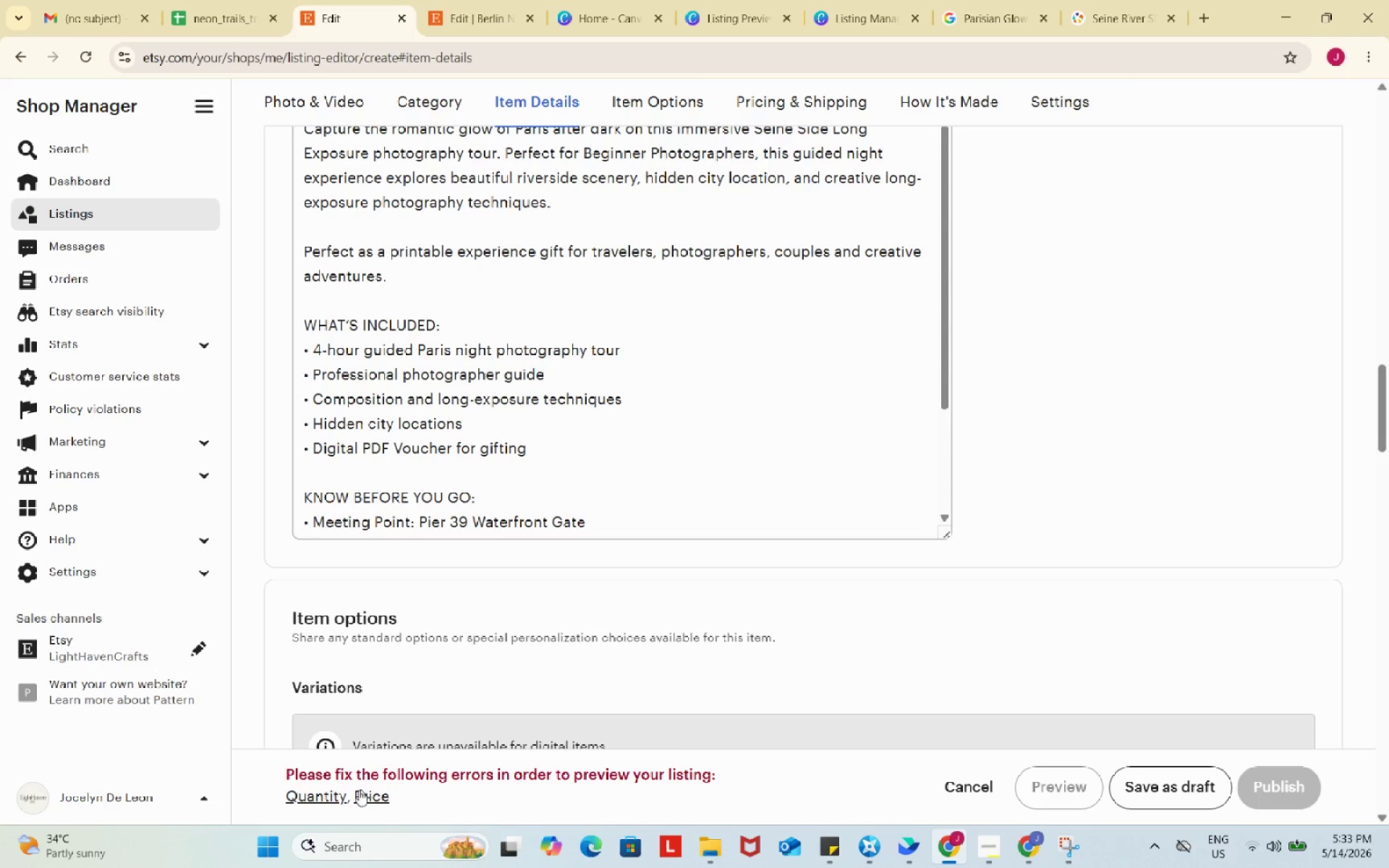 
left_click([326, 796])
 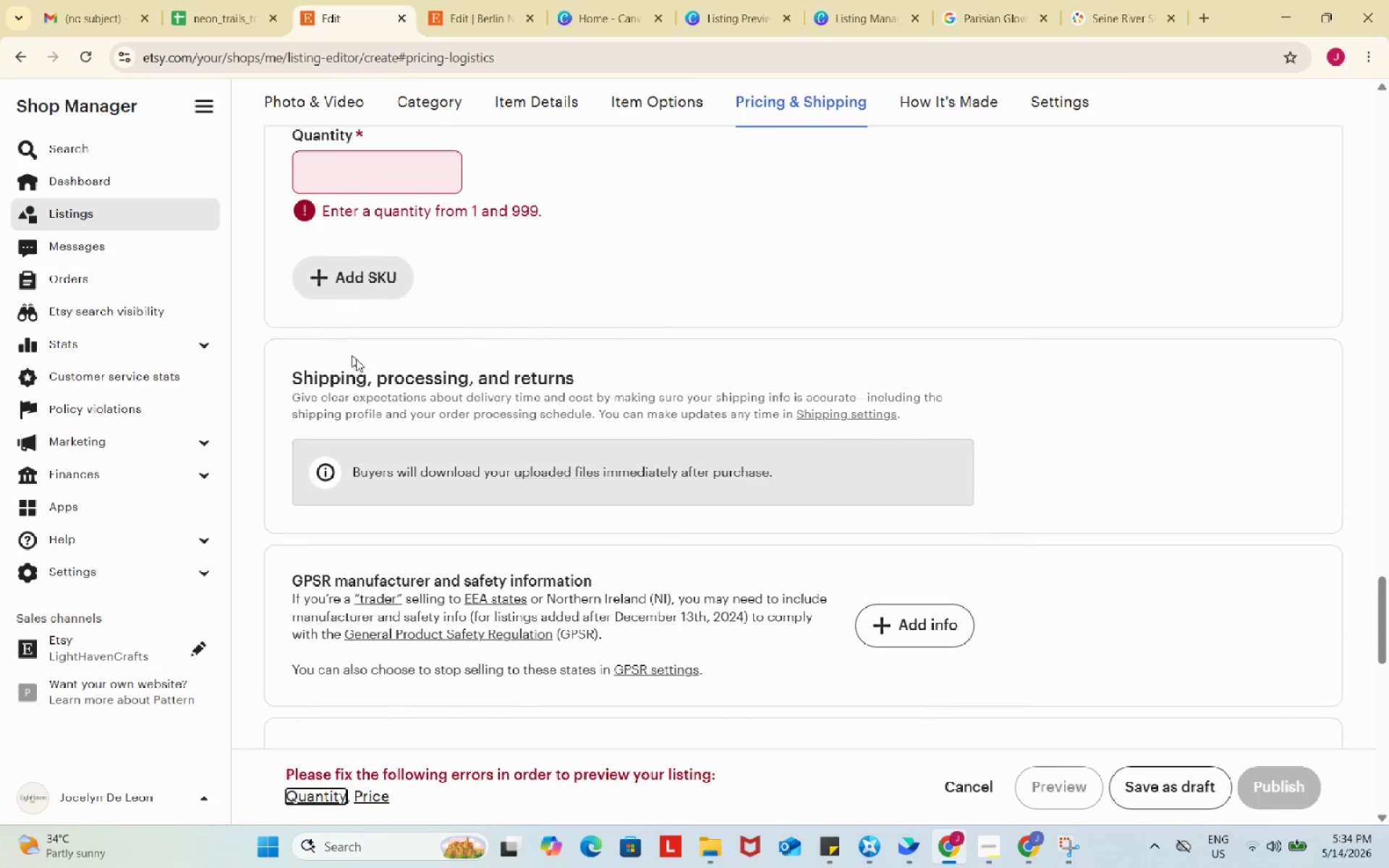 
left_click([240, 0])
 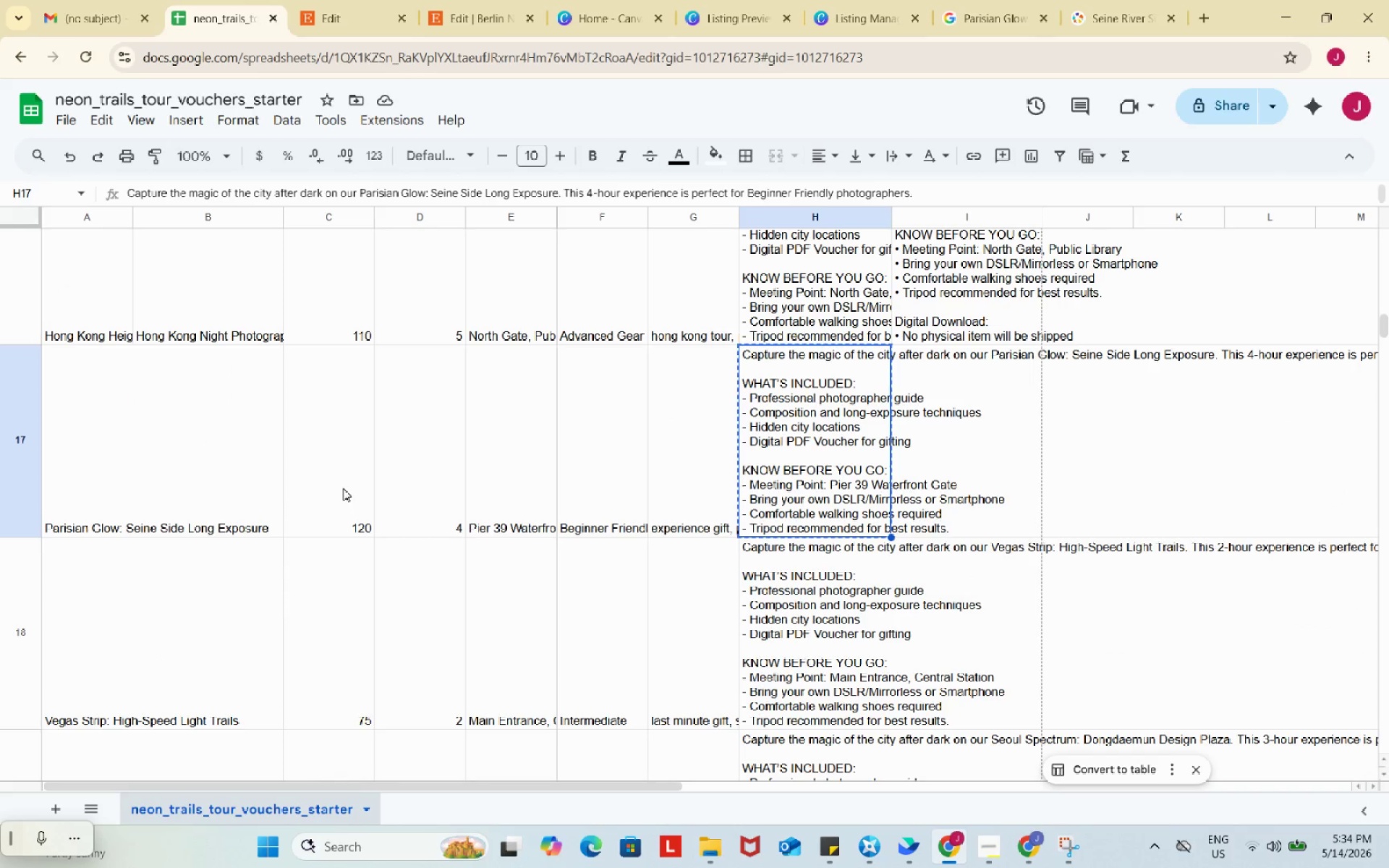 
scroll: coordinate [420, 409], scroll_direction: up, amount: 2.0
 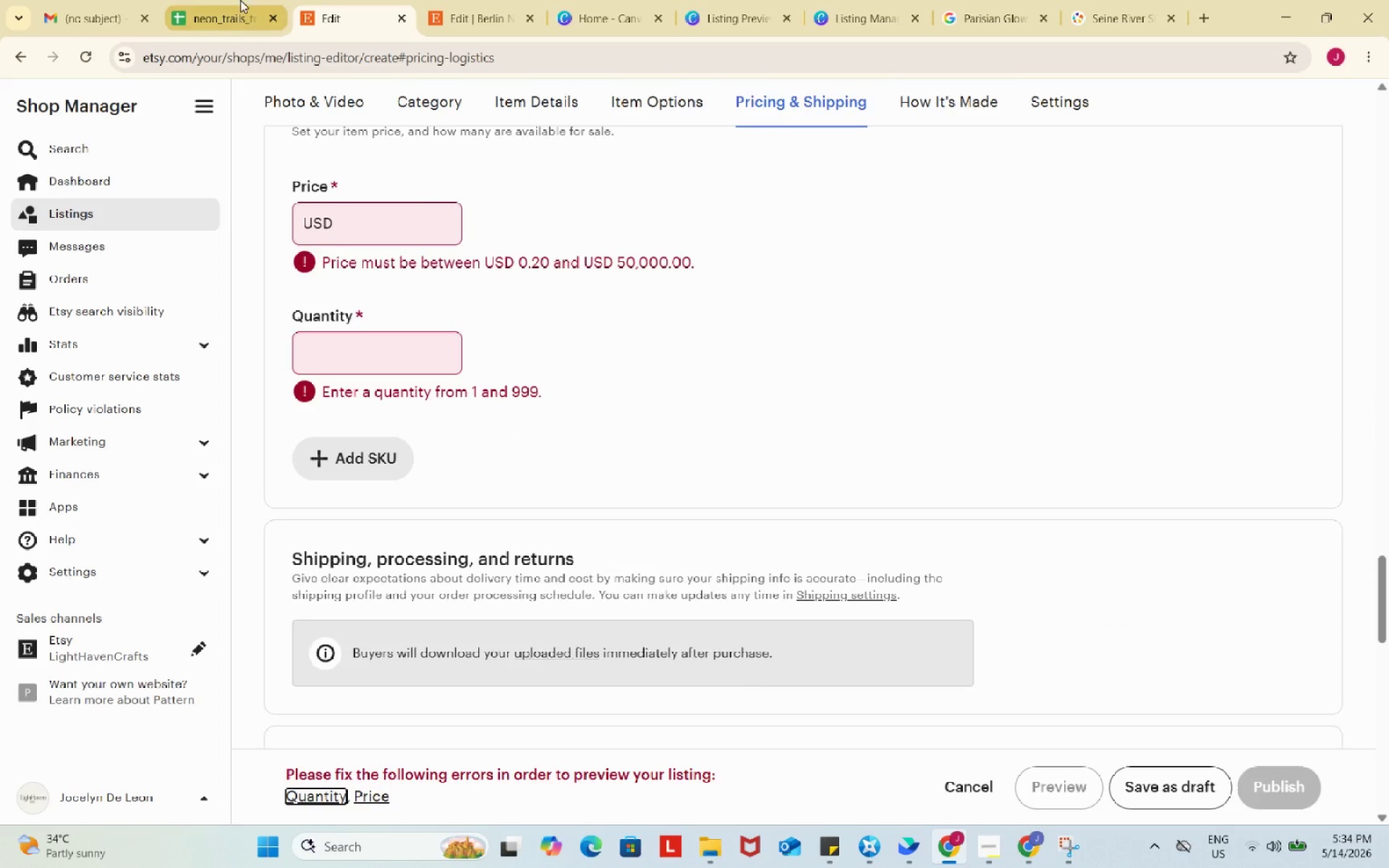 
left_click([343, 488])
 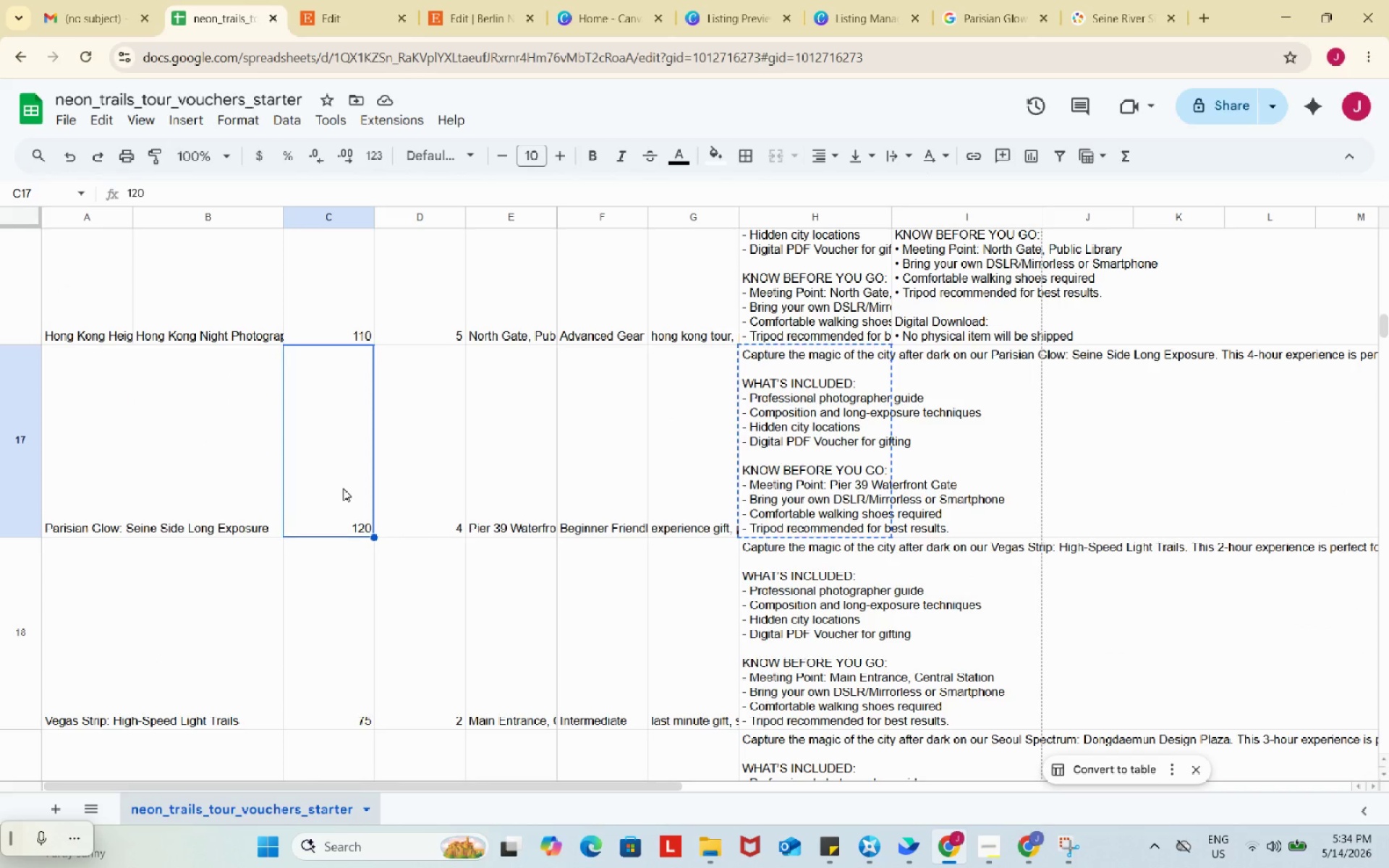 
key(Control+ControlLeft)
 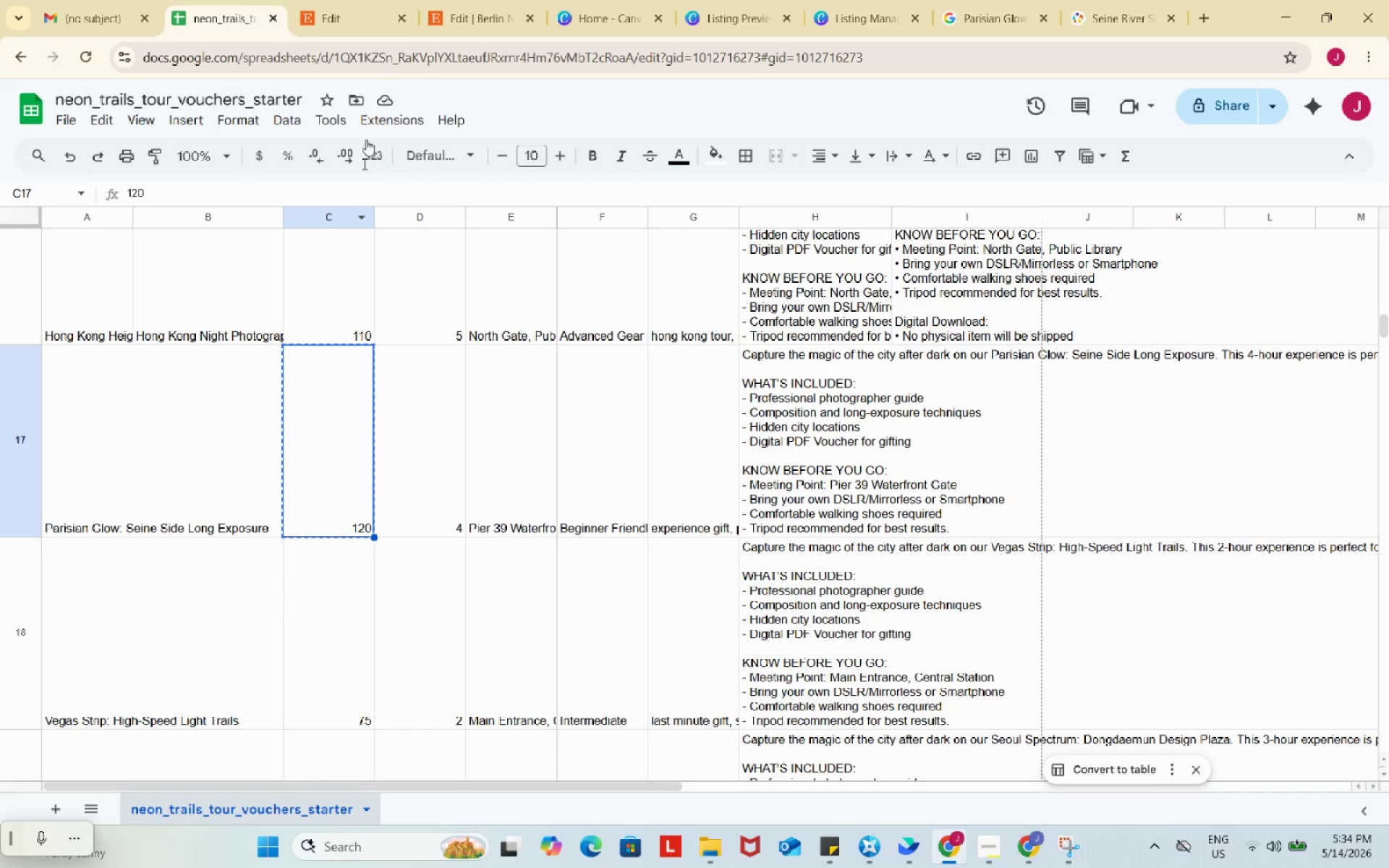 
key(Control+C)
 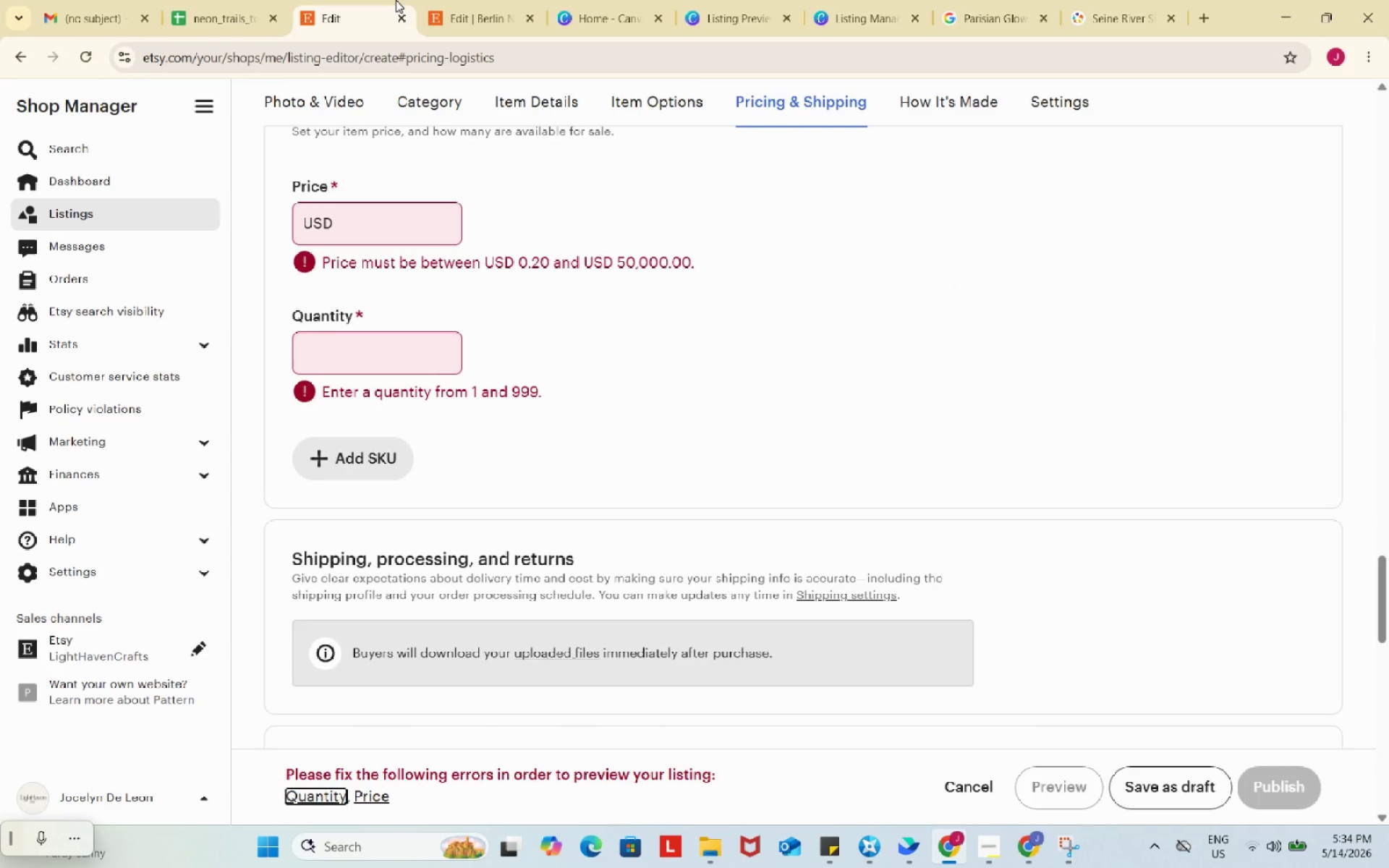 
left_click([396, 0])
 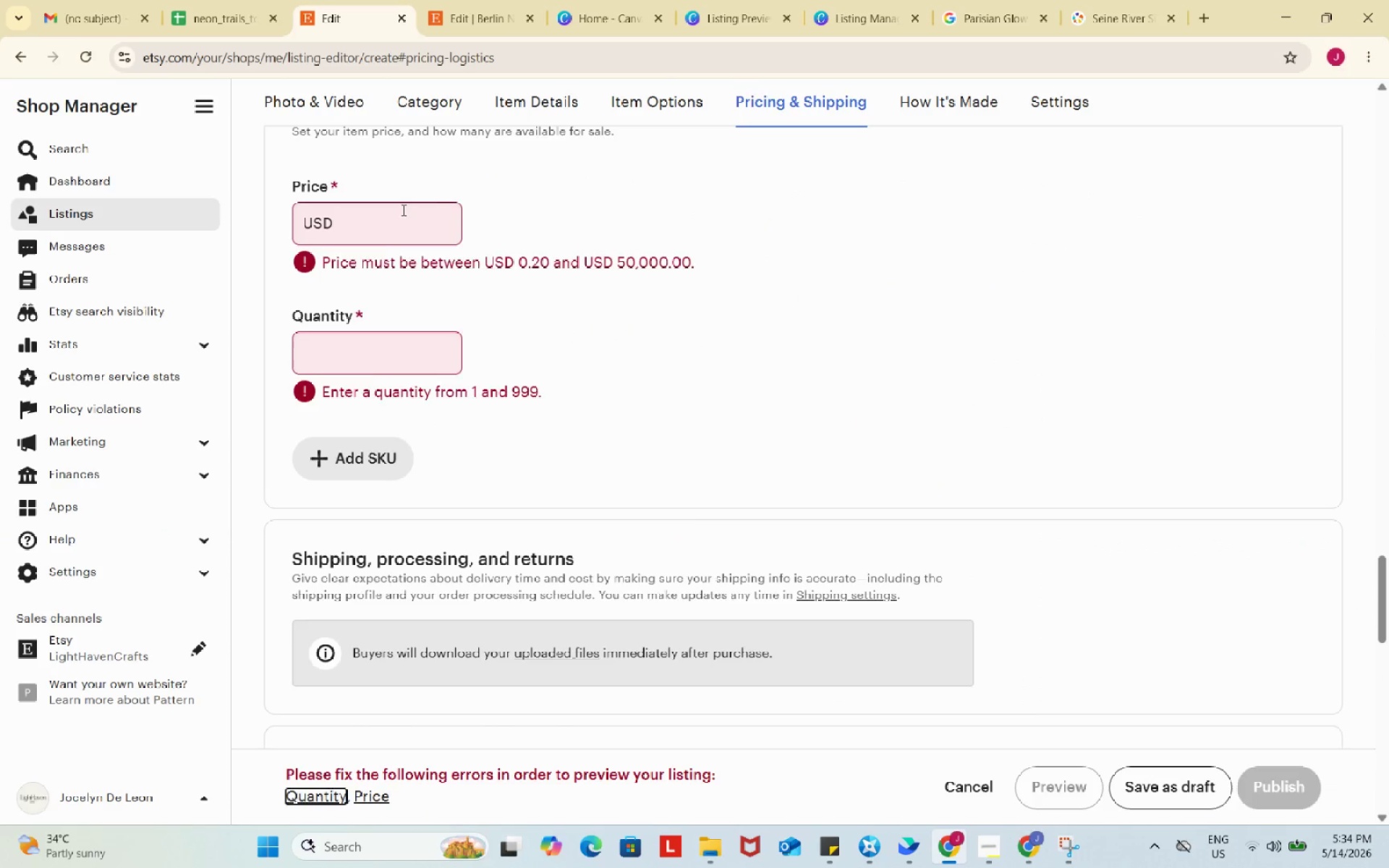 
left_click([402, 210])
 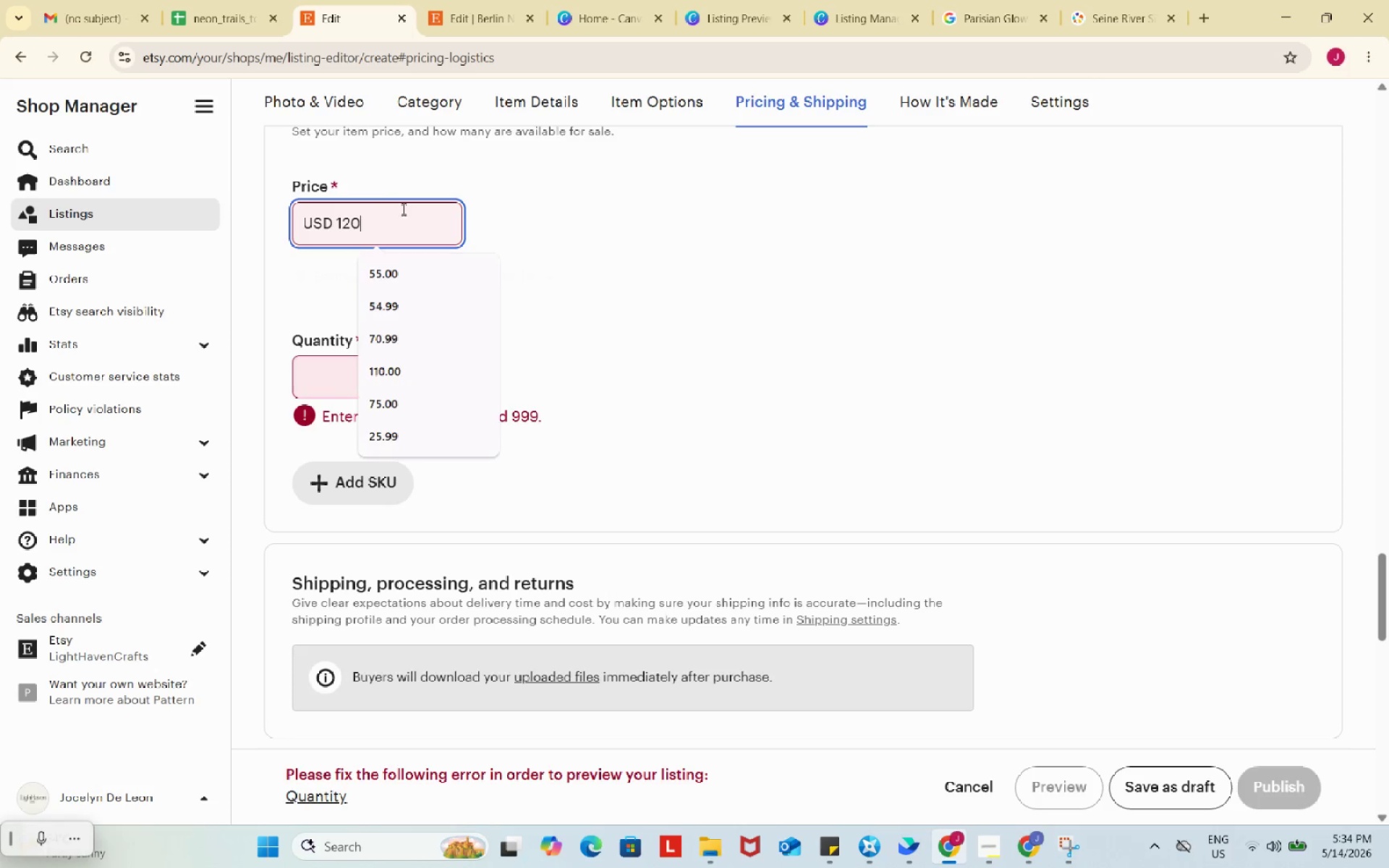 
key(Control+ControlLeft)
 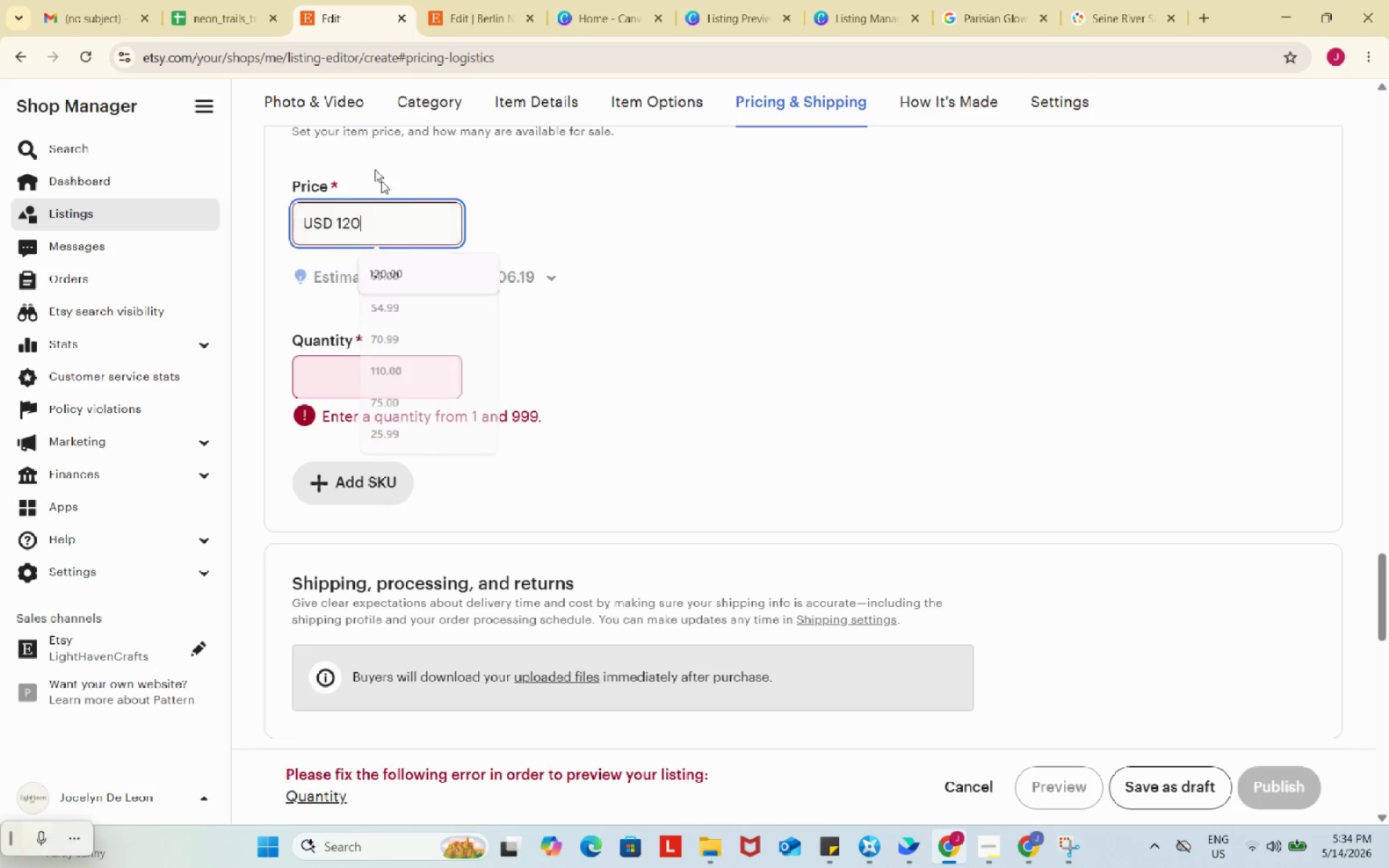 
key(Control+V)
 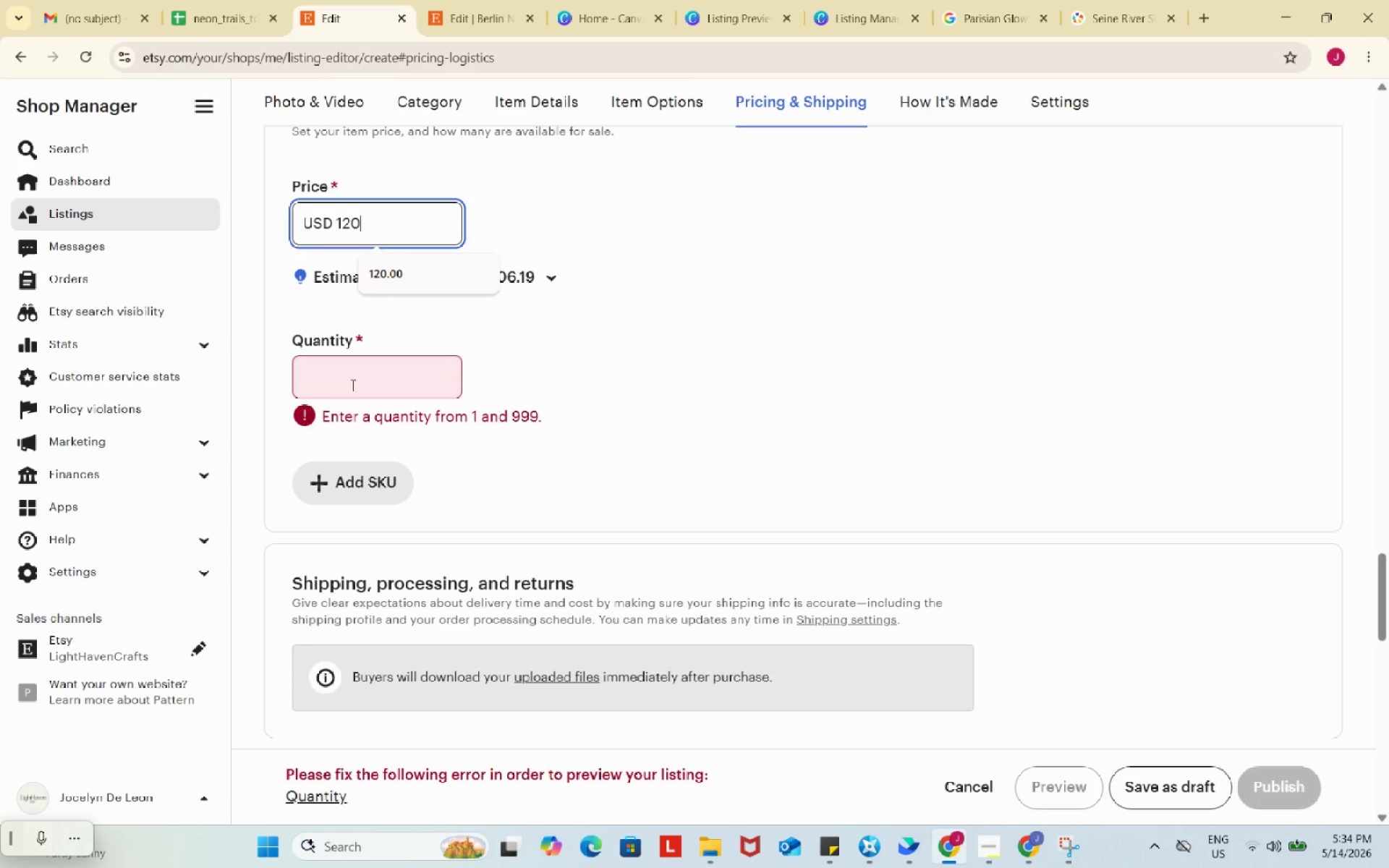 
left_click_drag(start_coordinate=[353, 380], to_coordinate=[407, 389])
 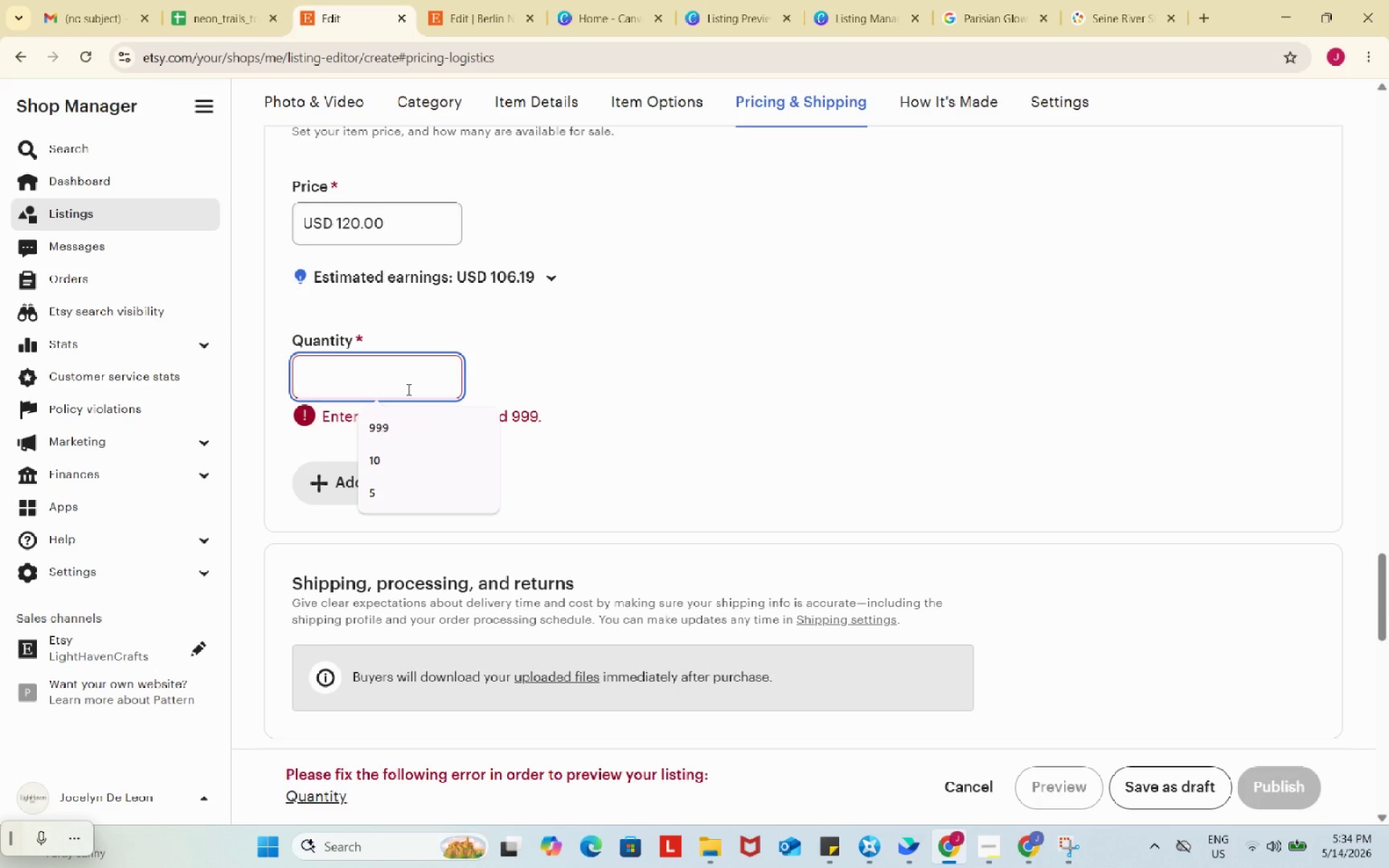 
key(Numpad9)
 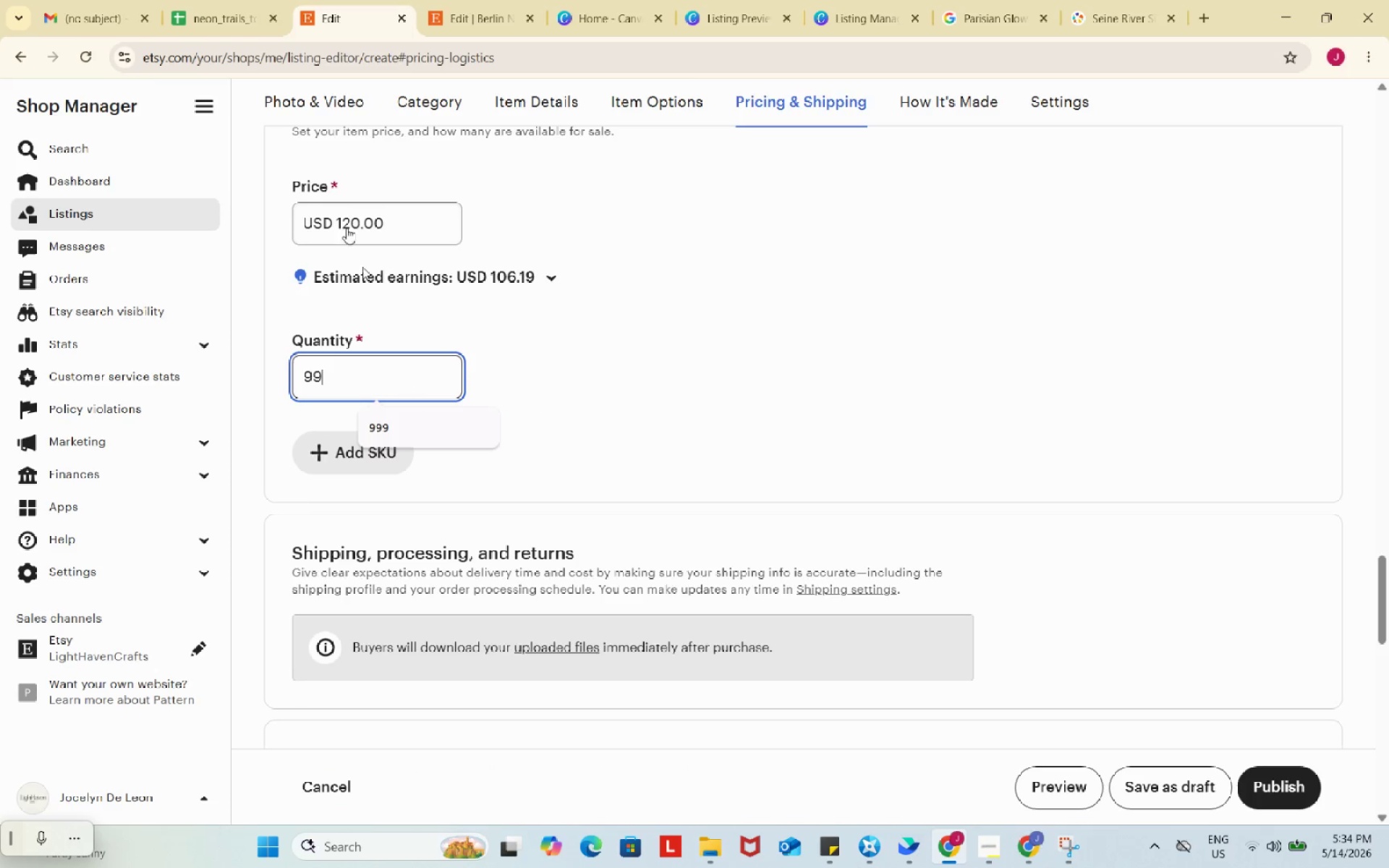 
key(Numpad9)
 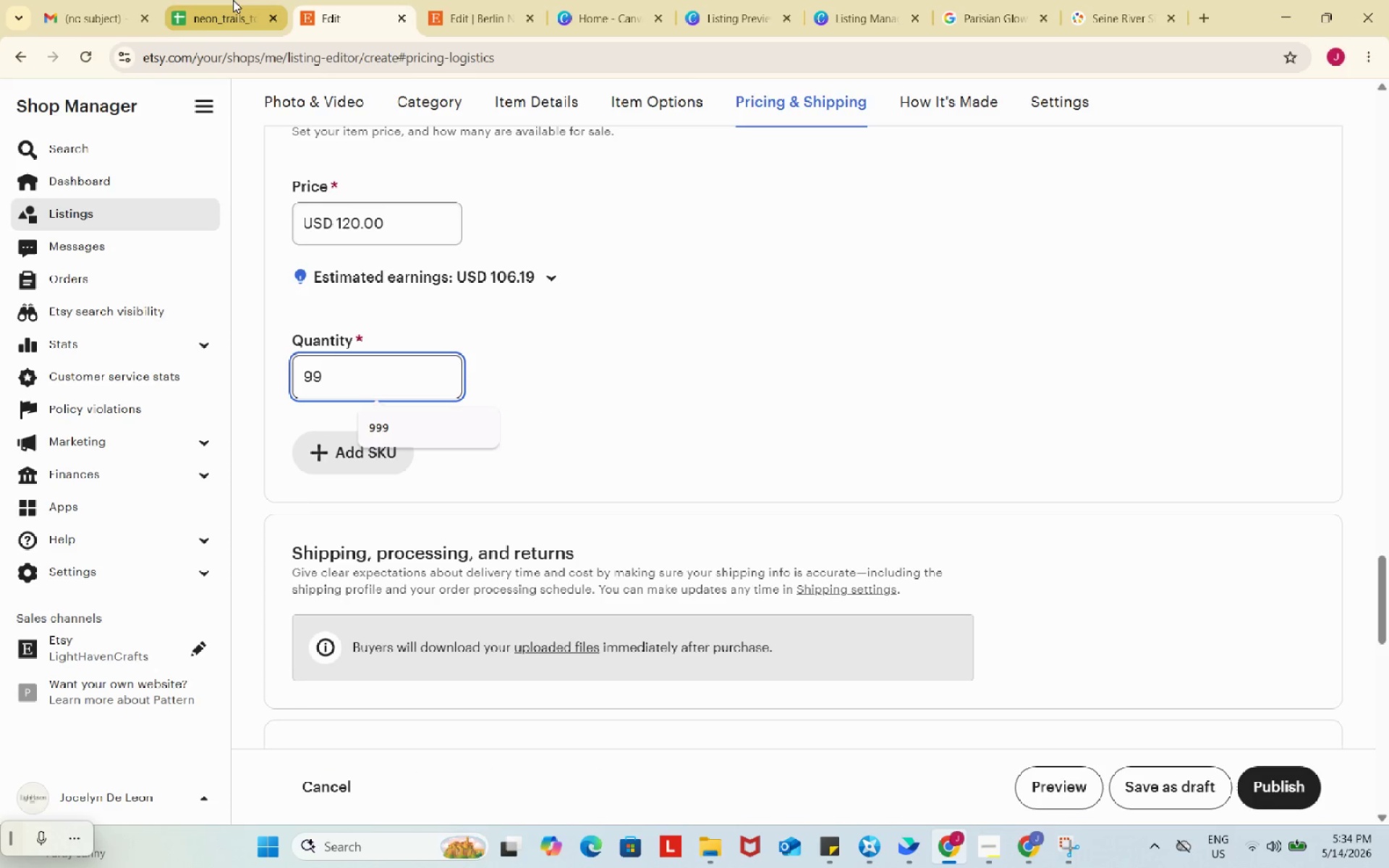 
key(Numpad9)
 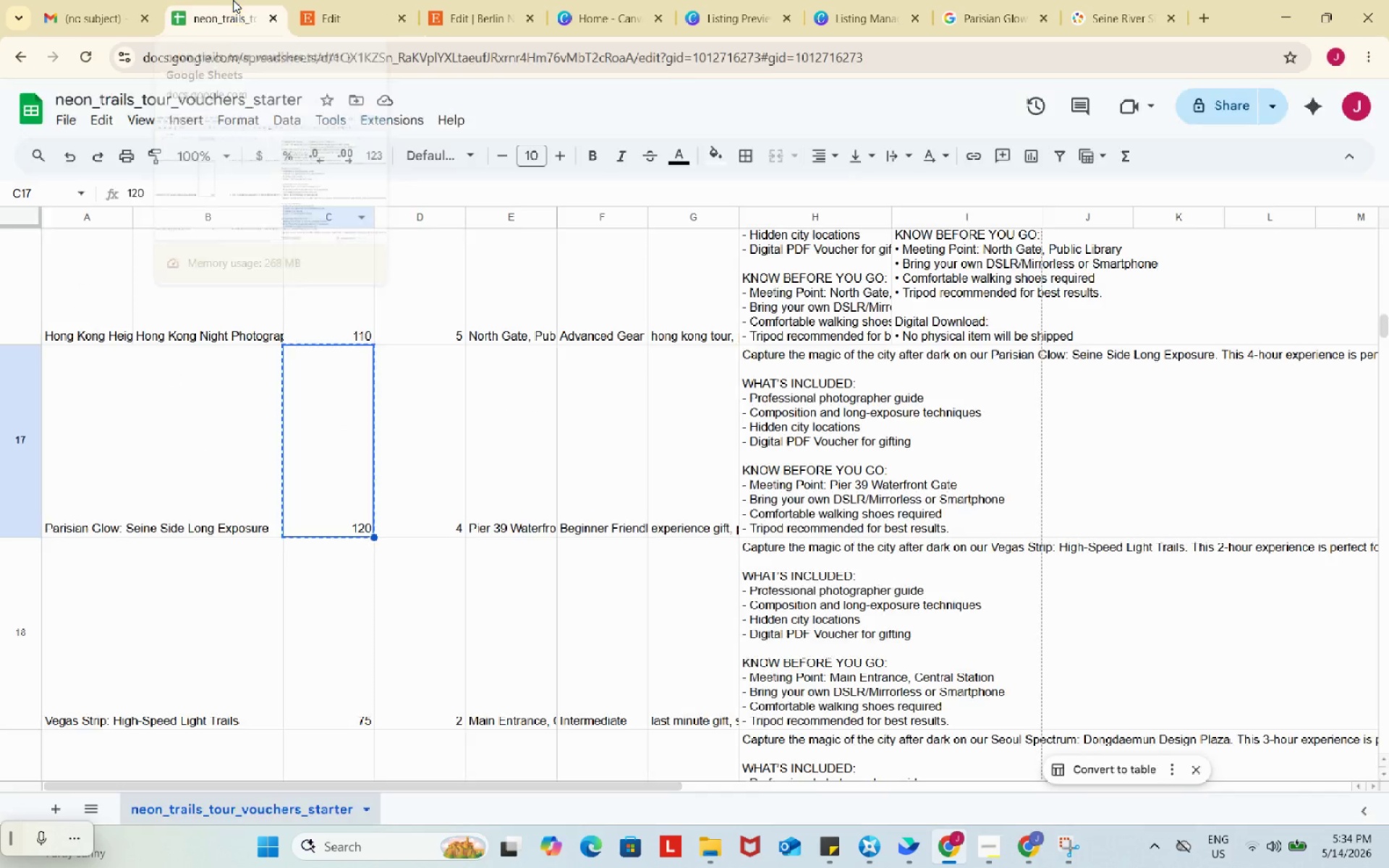 
left_click([233, 0])
 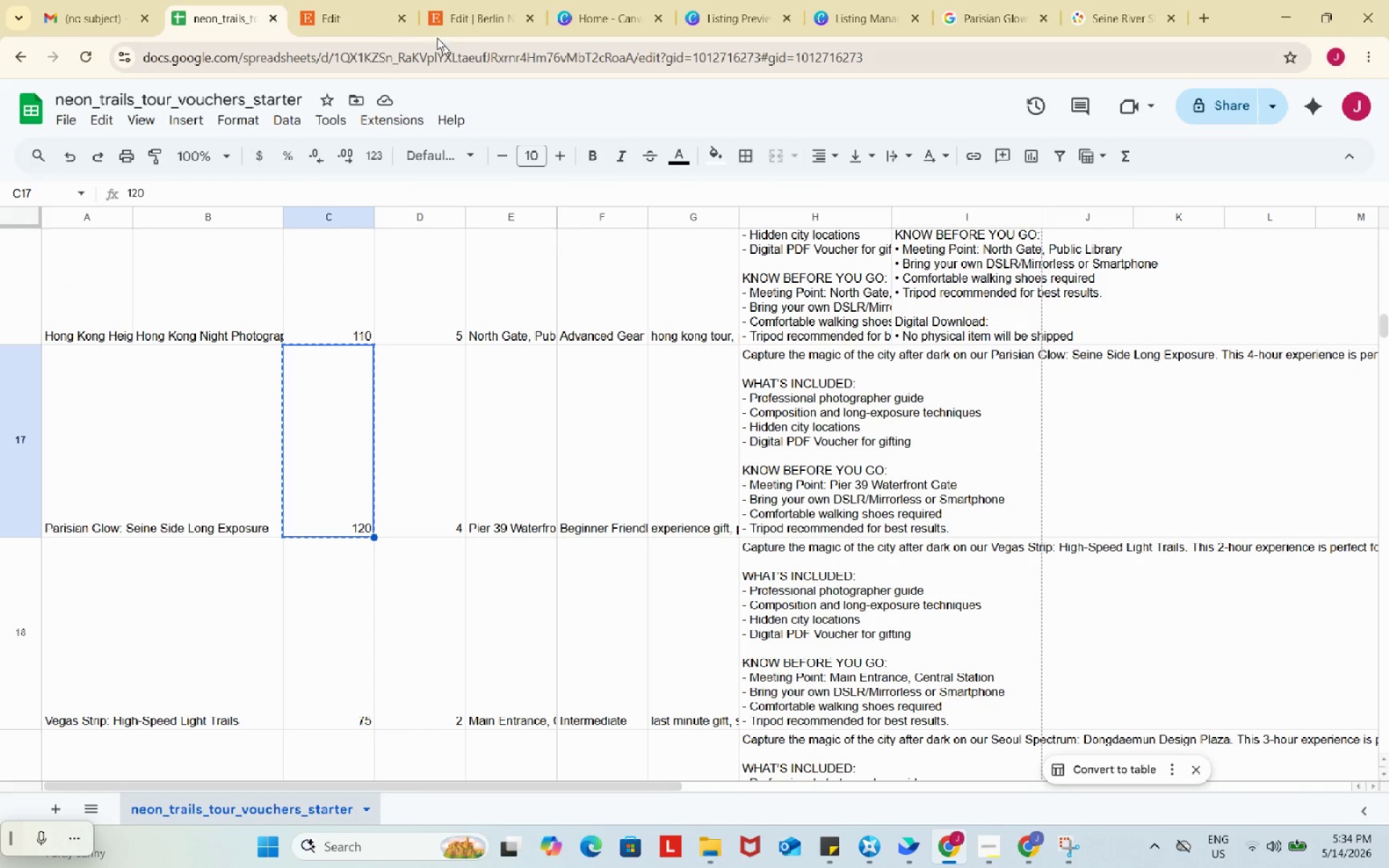 
left_click([344, 0])
 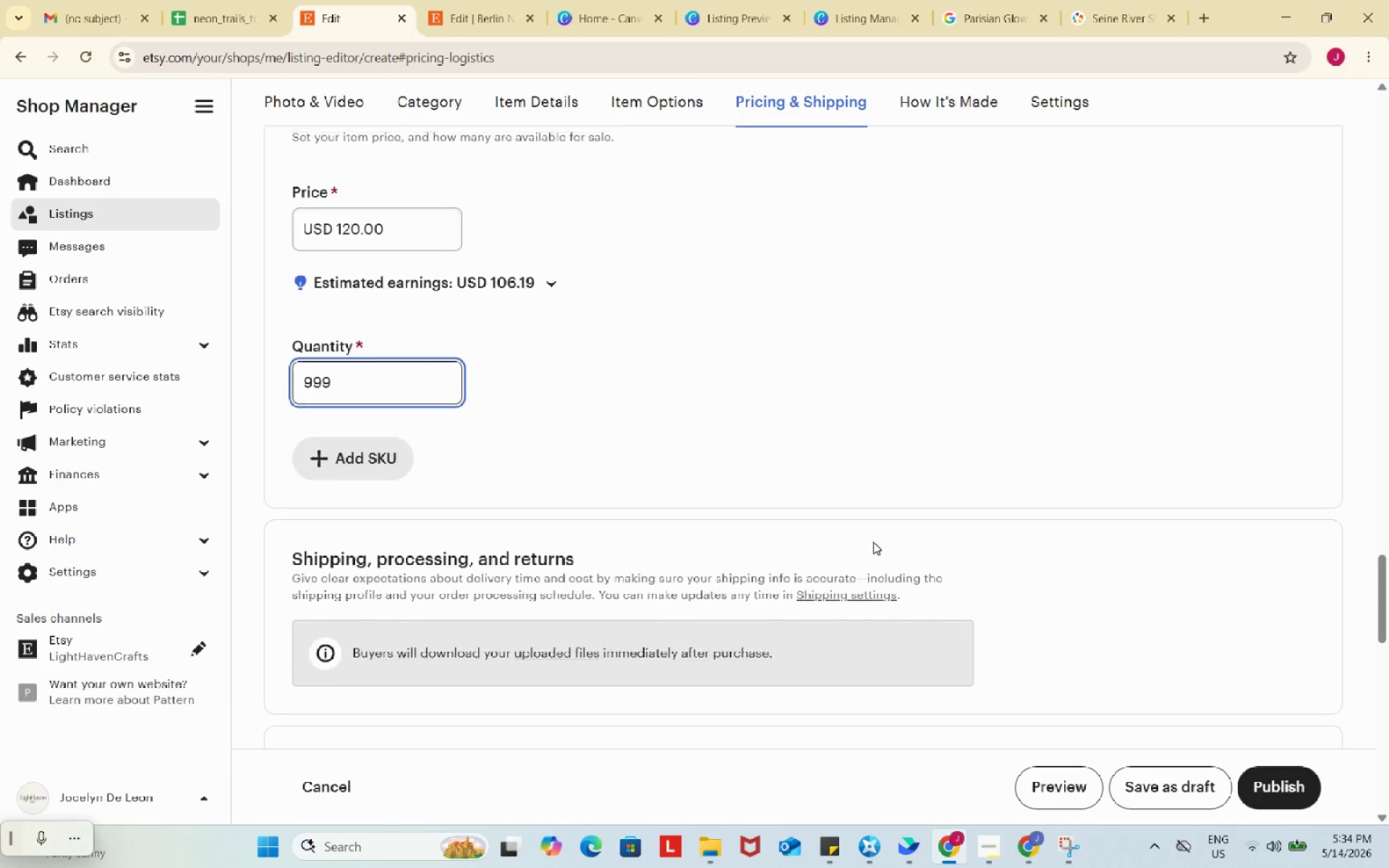 
scroll: coordinate [873, 542], scroll_direction: up, amount: 6.0
 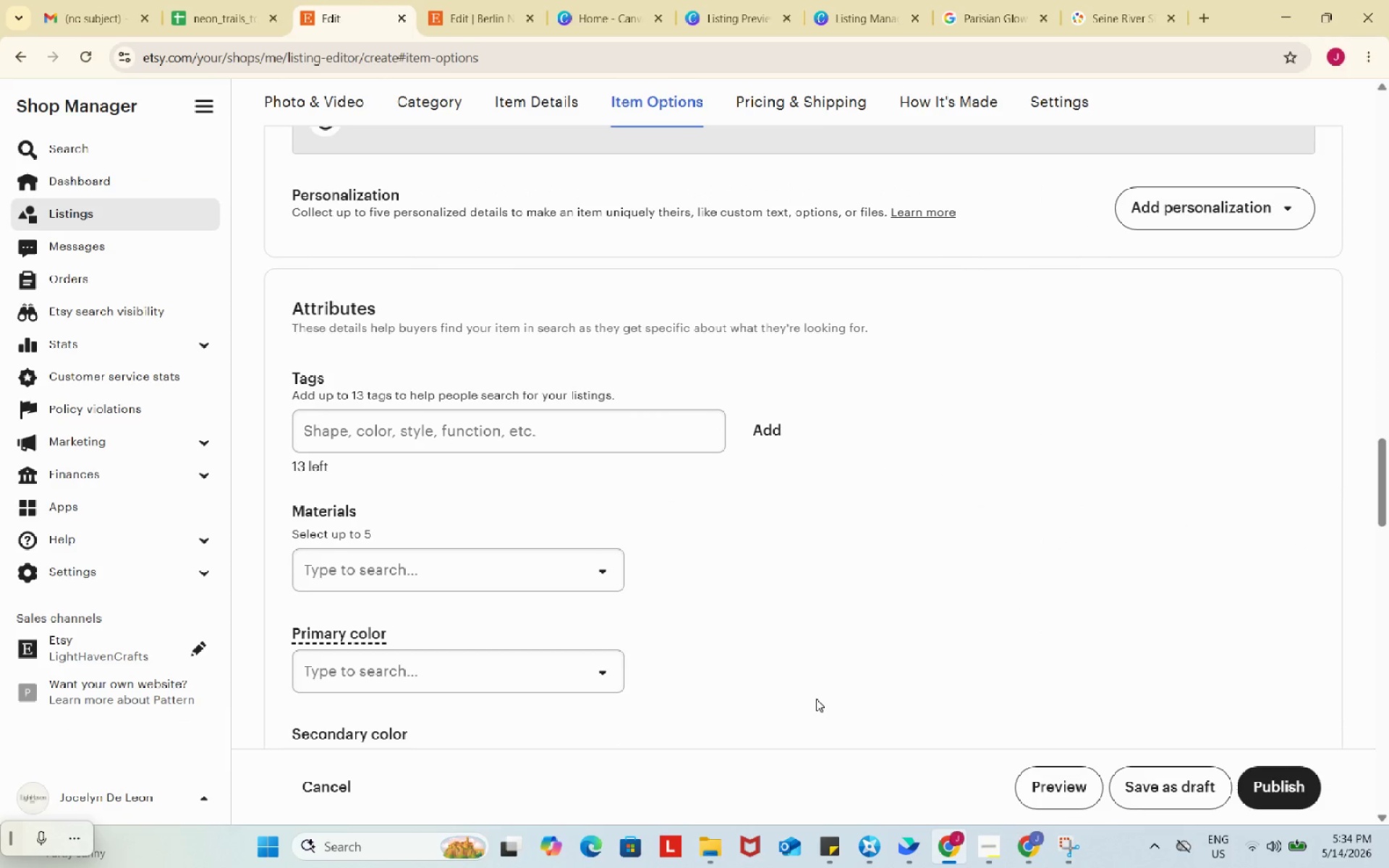 
left_click([239, 0])
 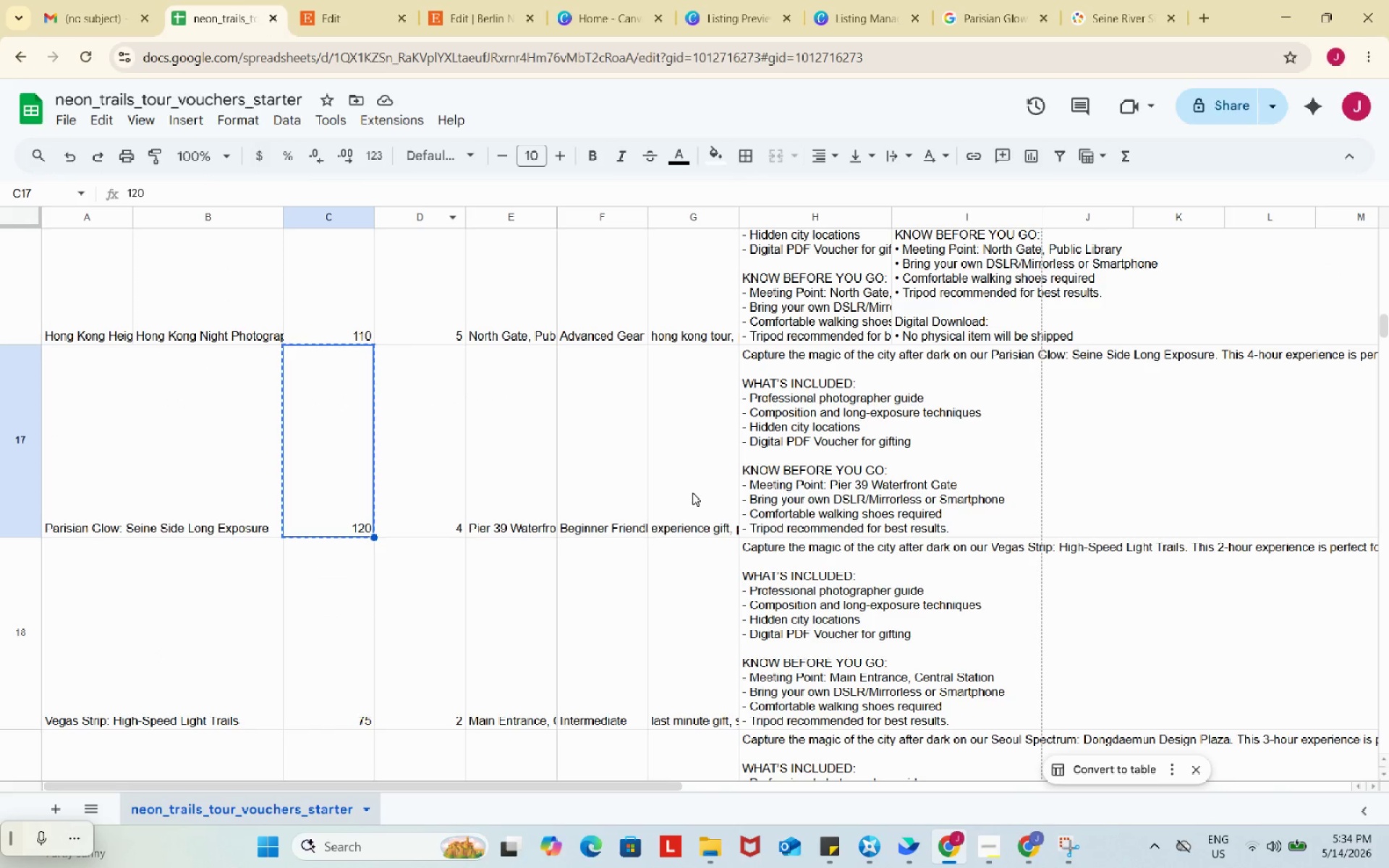 
left_click([692, 493])
 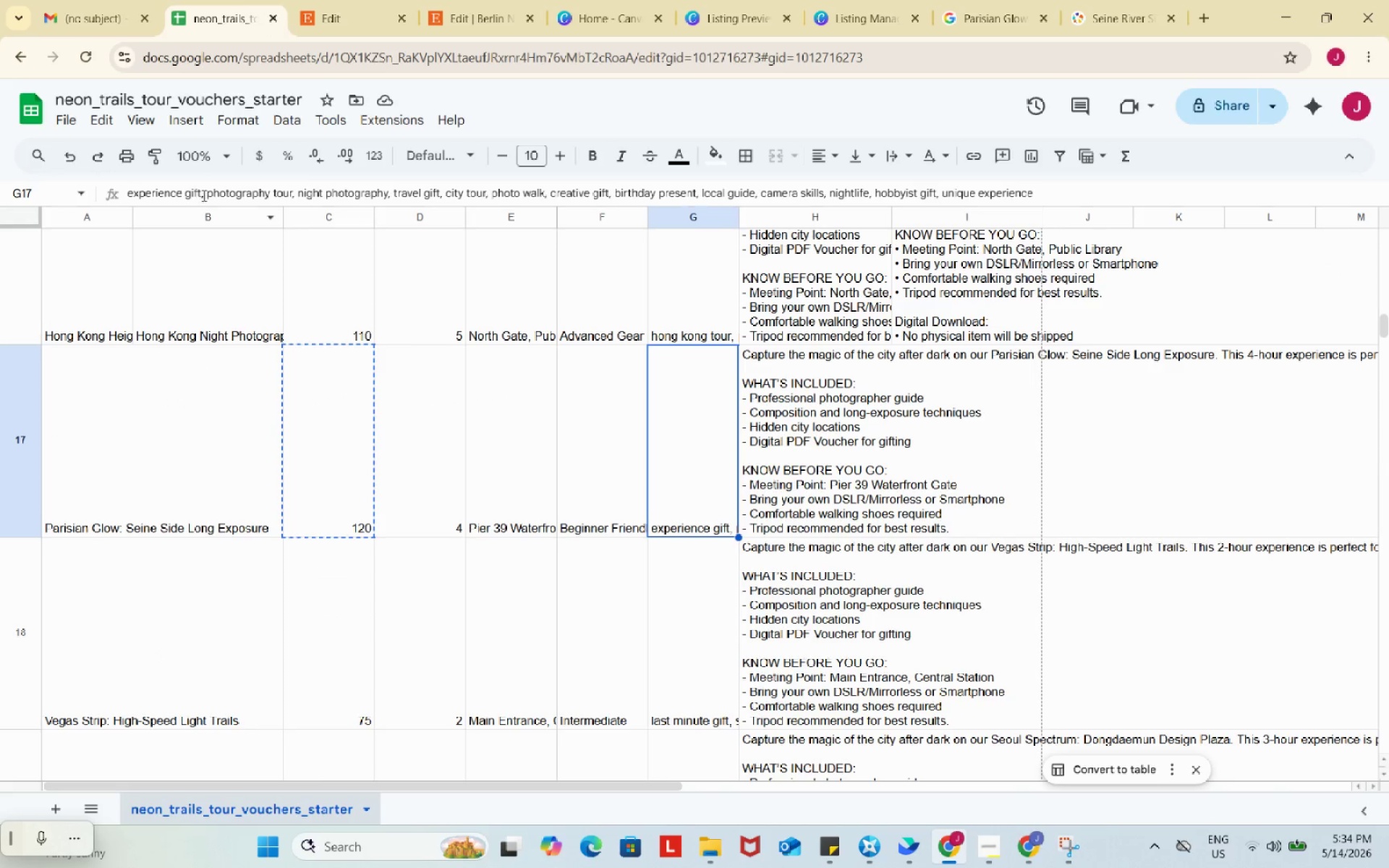 
wait(7.64)
 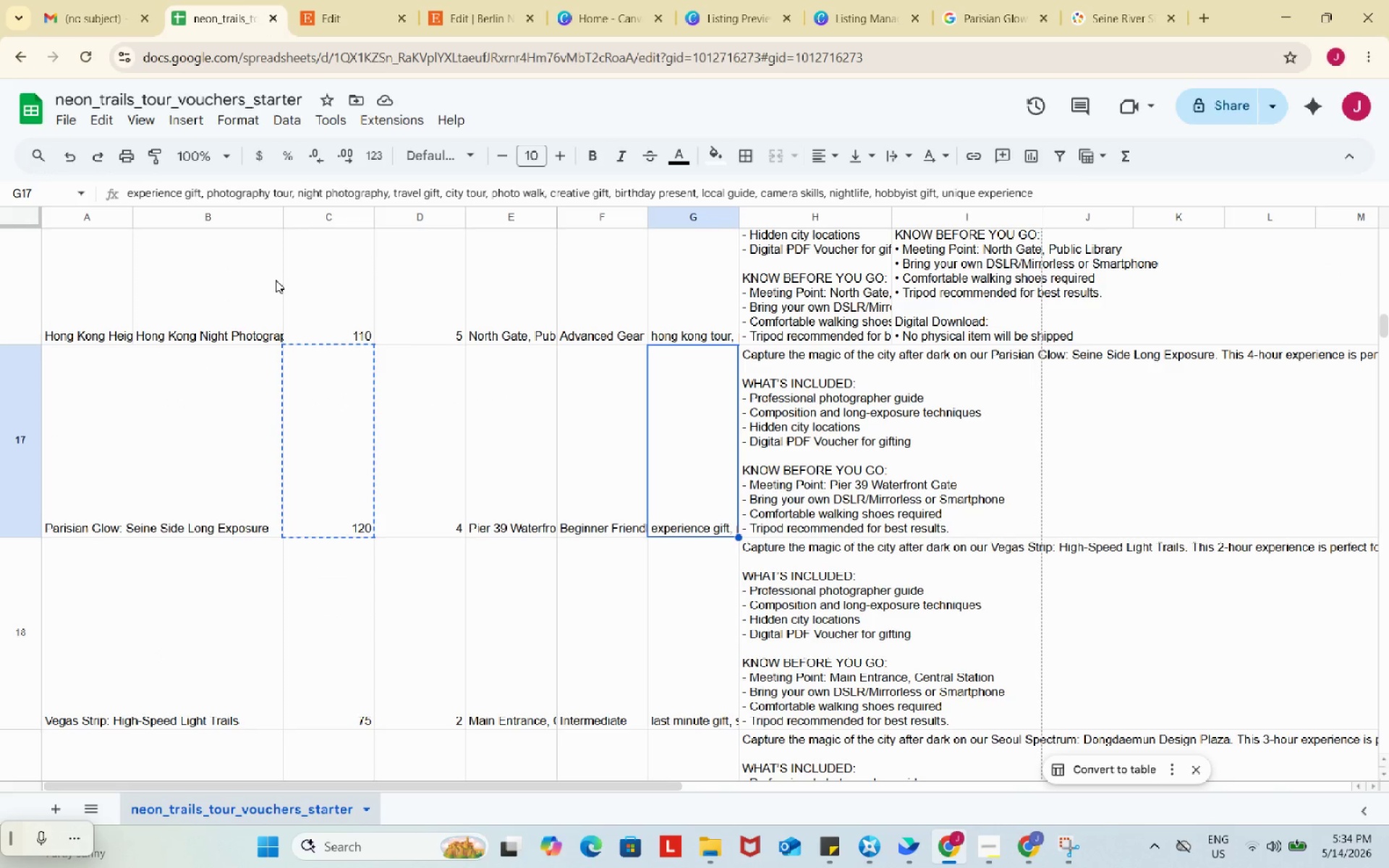 
left_click_drag(start_coordinate=[200, 190], to_coordinate=[116, 180])
 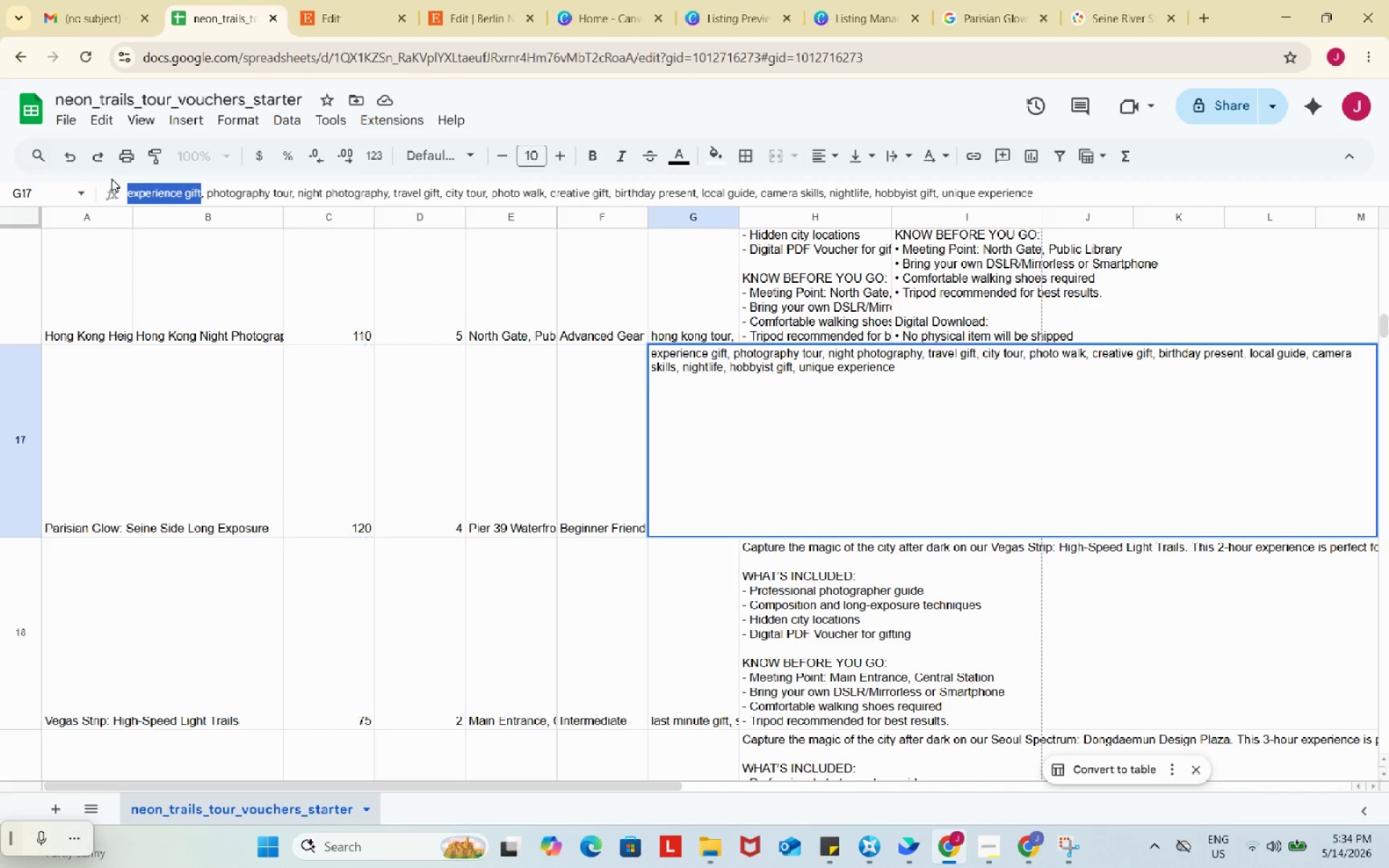 
key(Control+ControlLeft)
 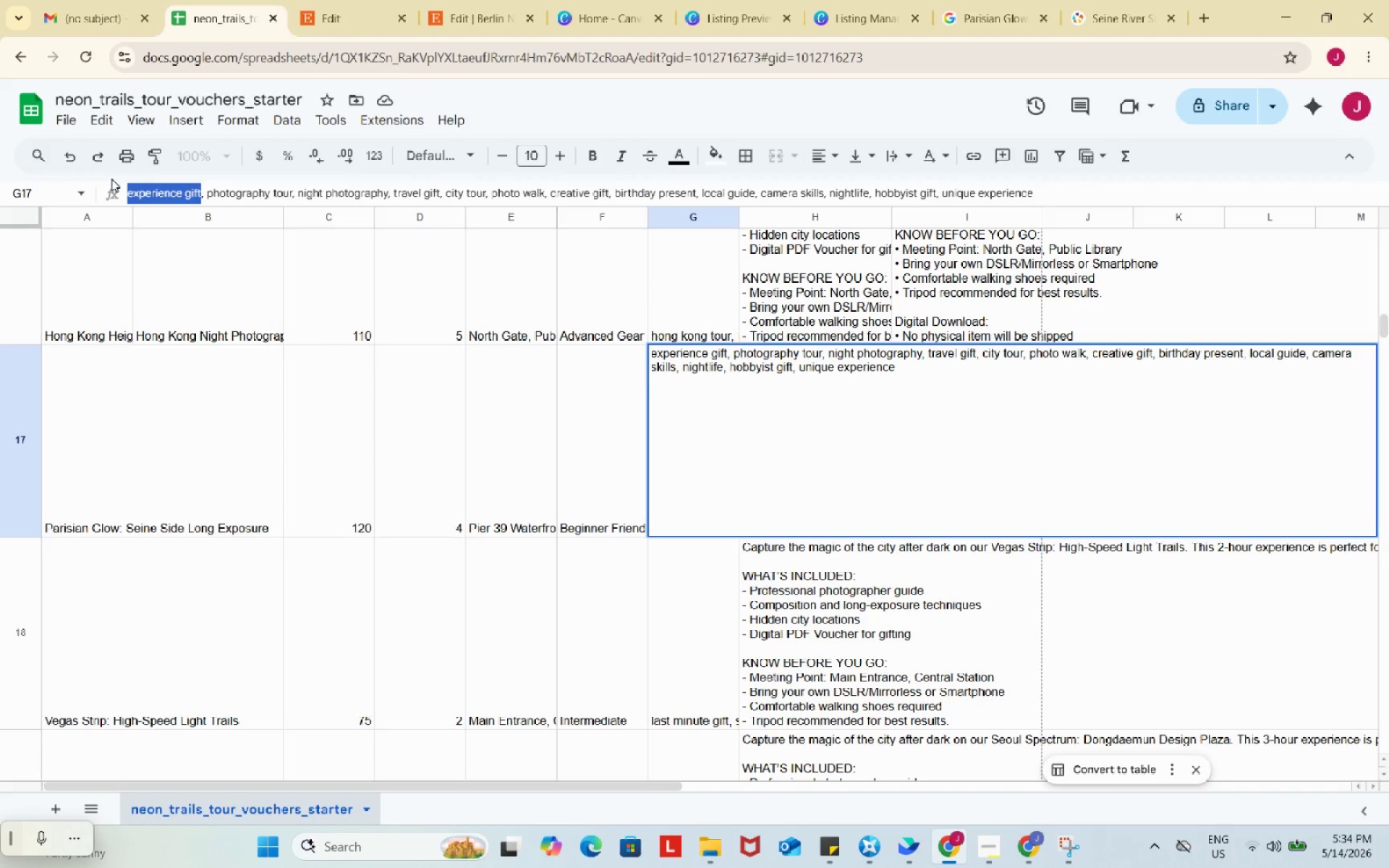 
key(Control+C)
 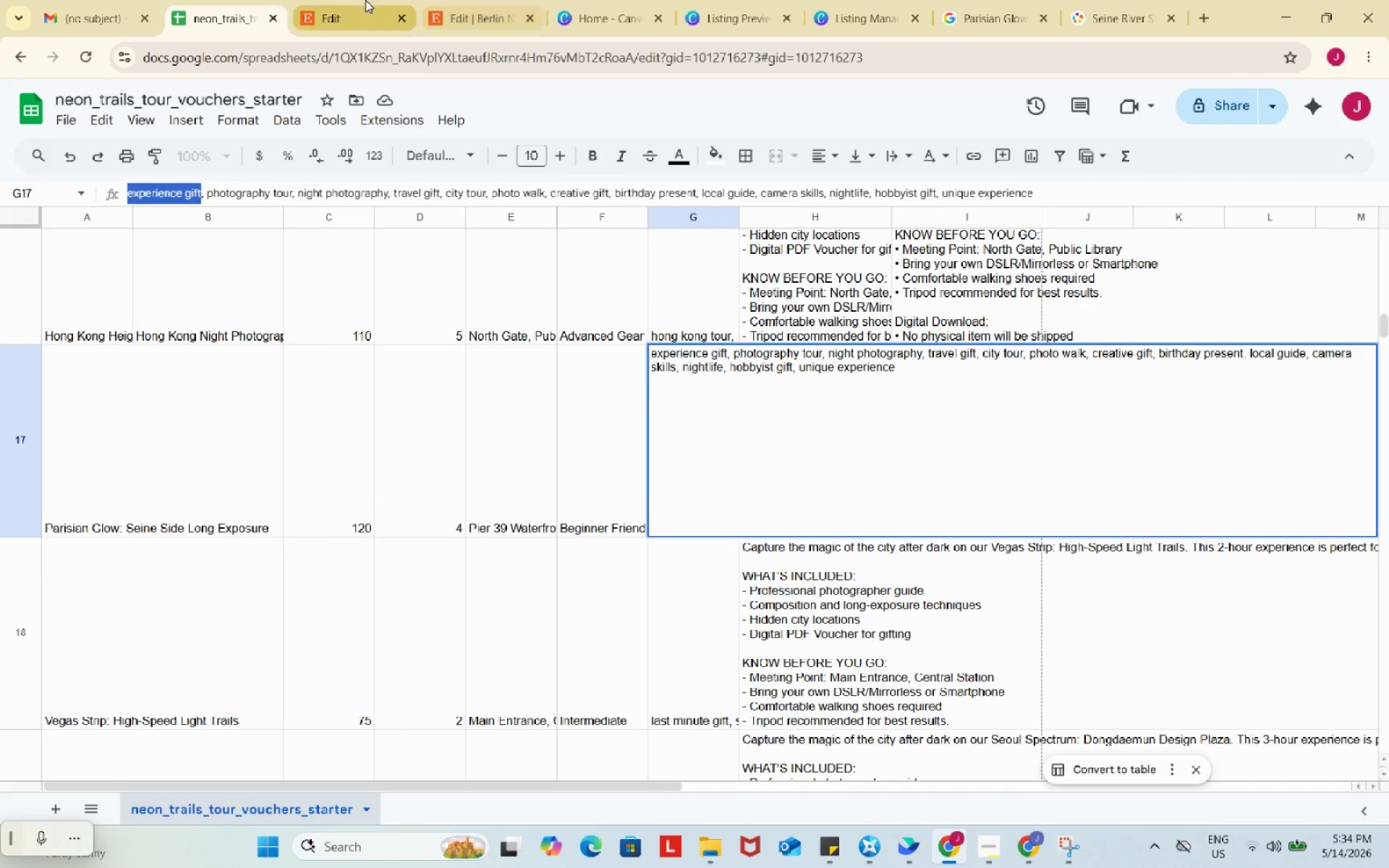 
left_click([365, 0])
 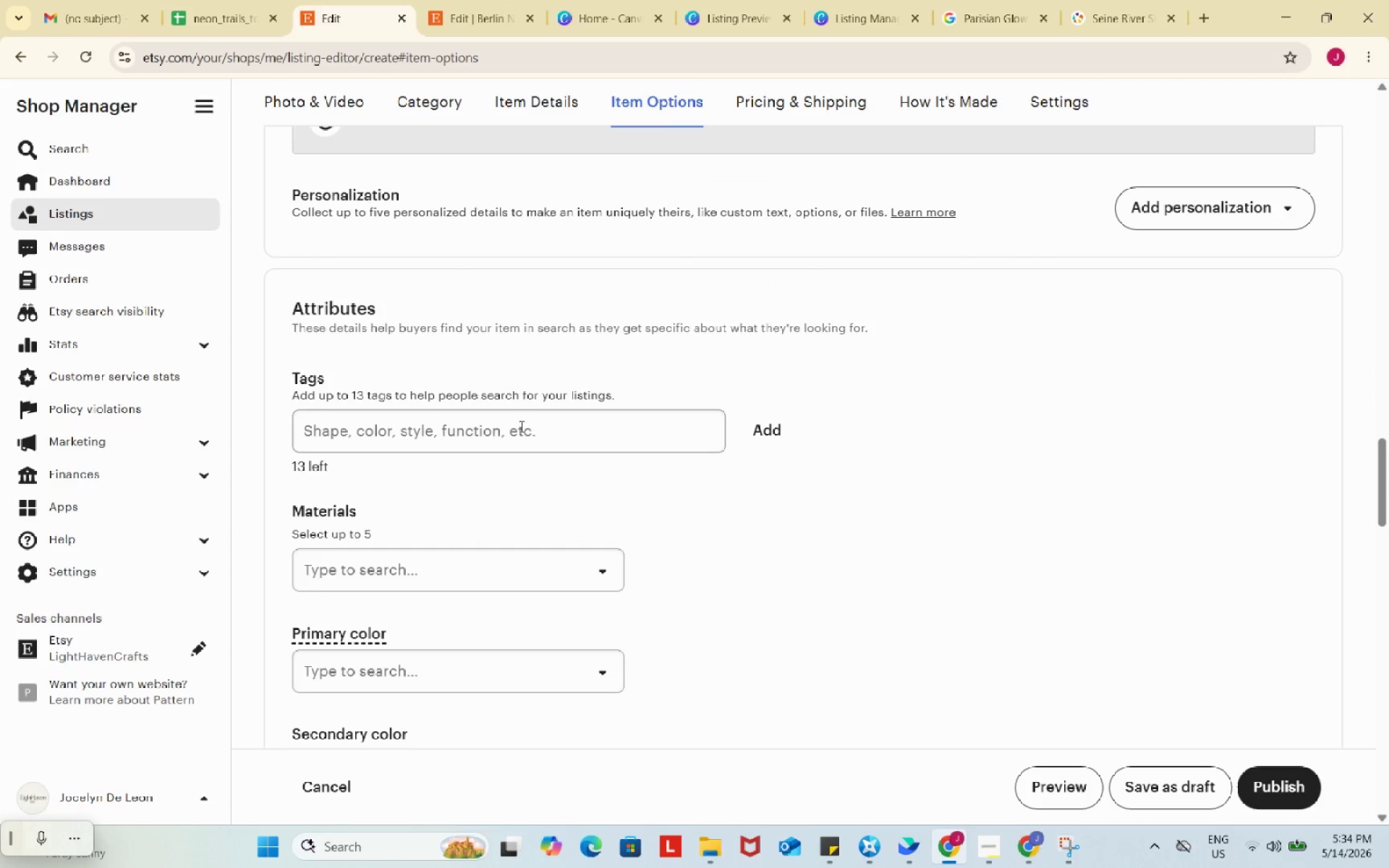 
left_click([520, 426])
 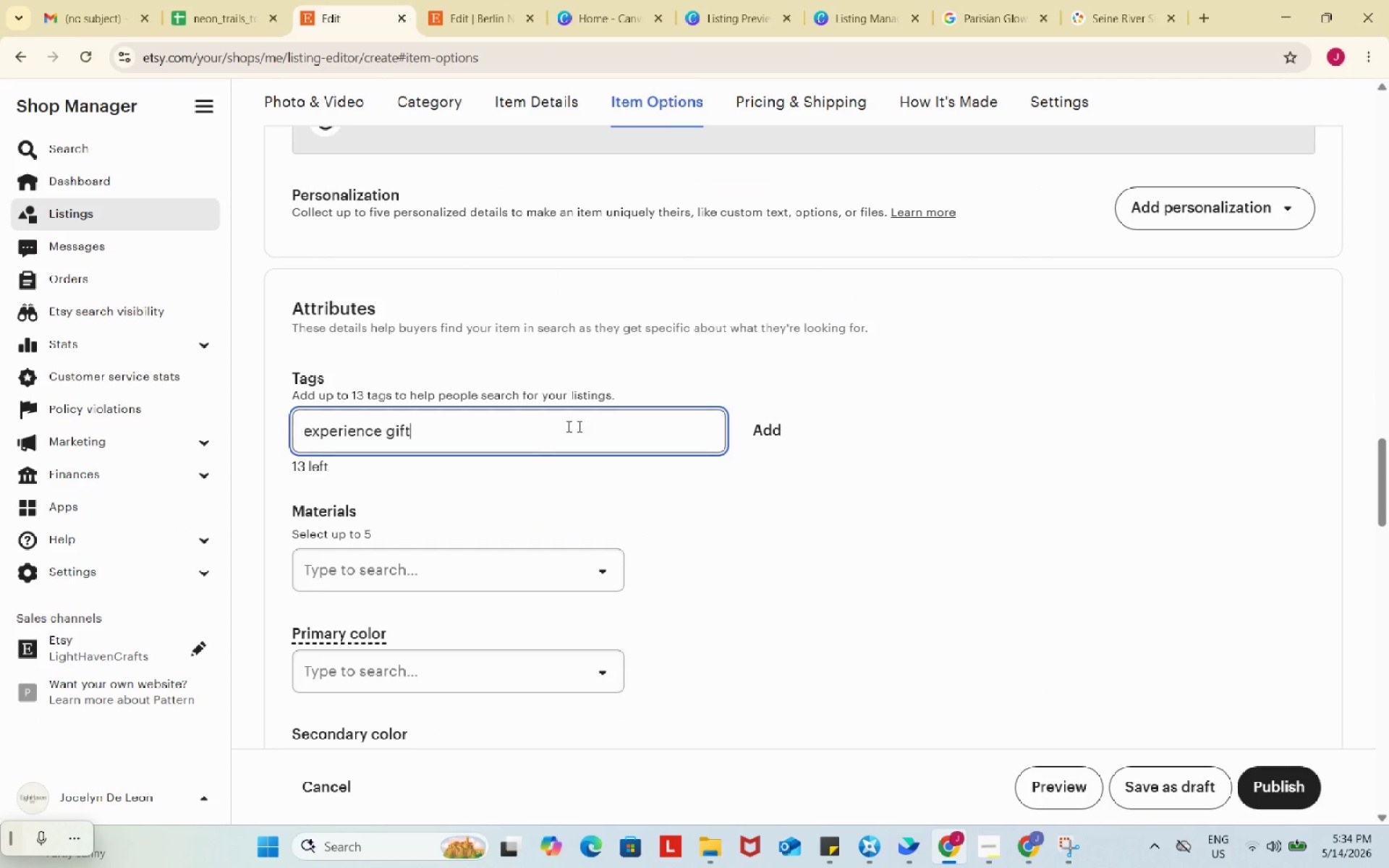 
key(Control+ControlLeft)
 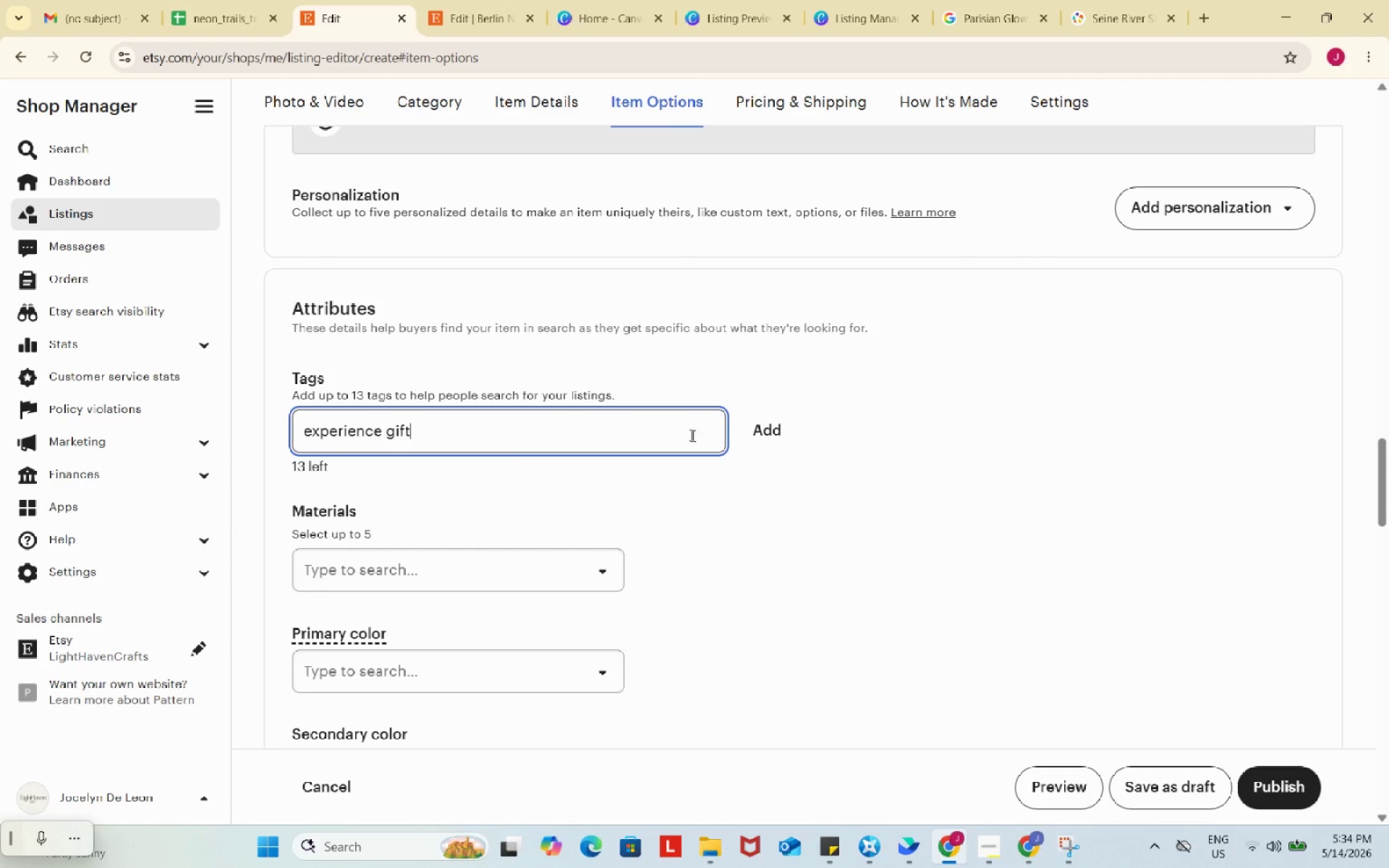 
key(Control+V)
 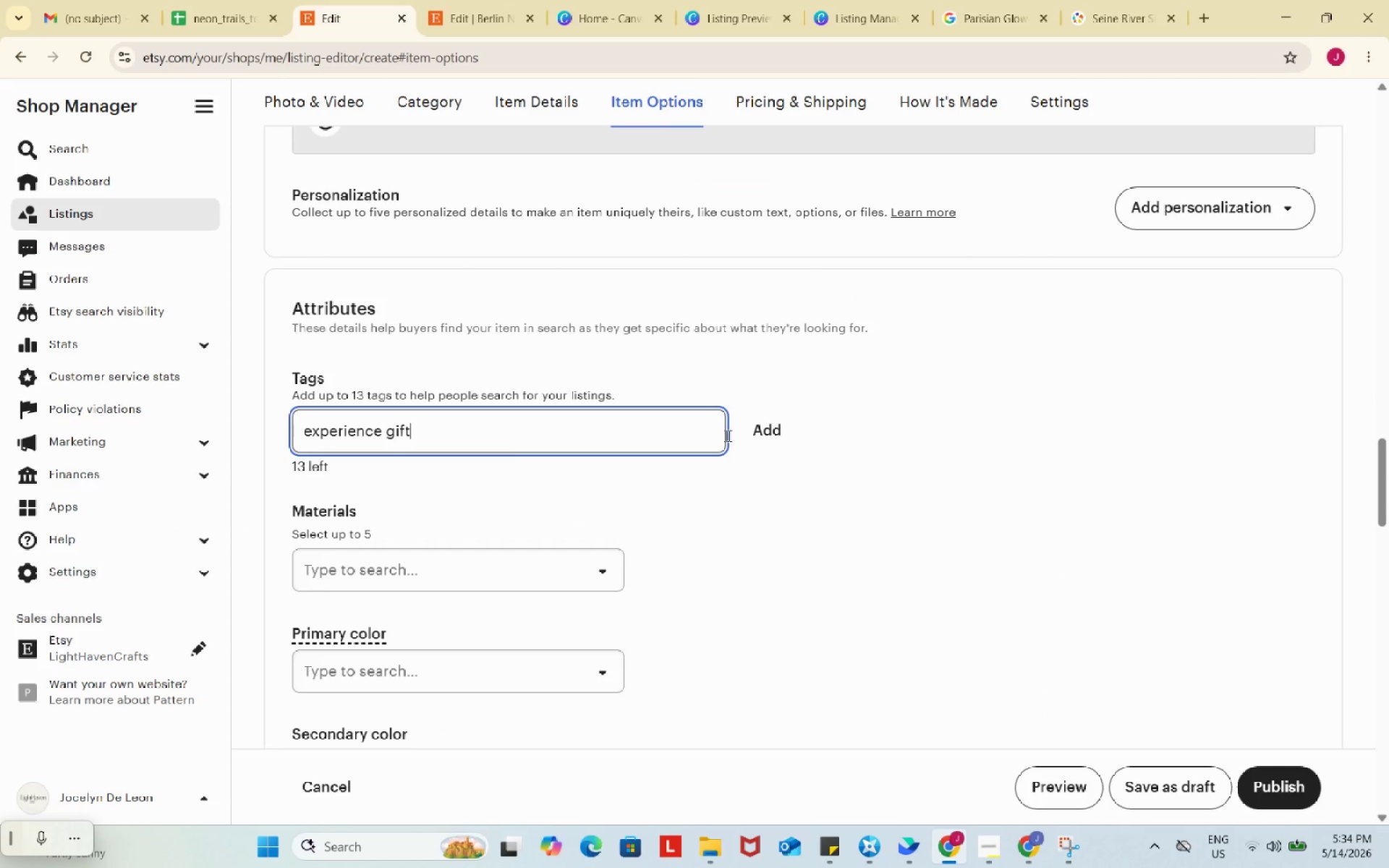 
left_click([748, 430])
 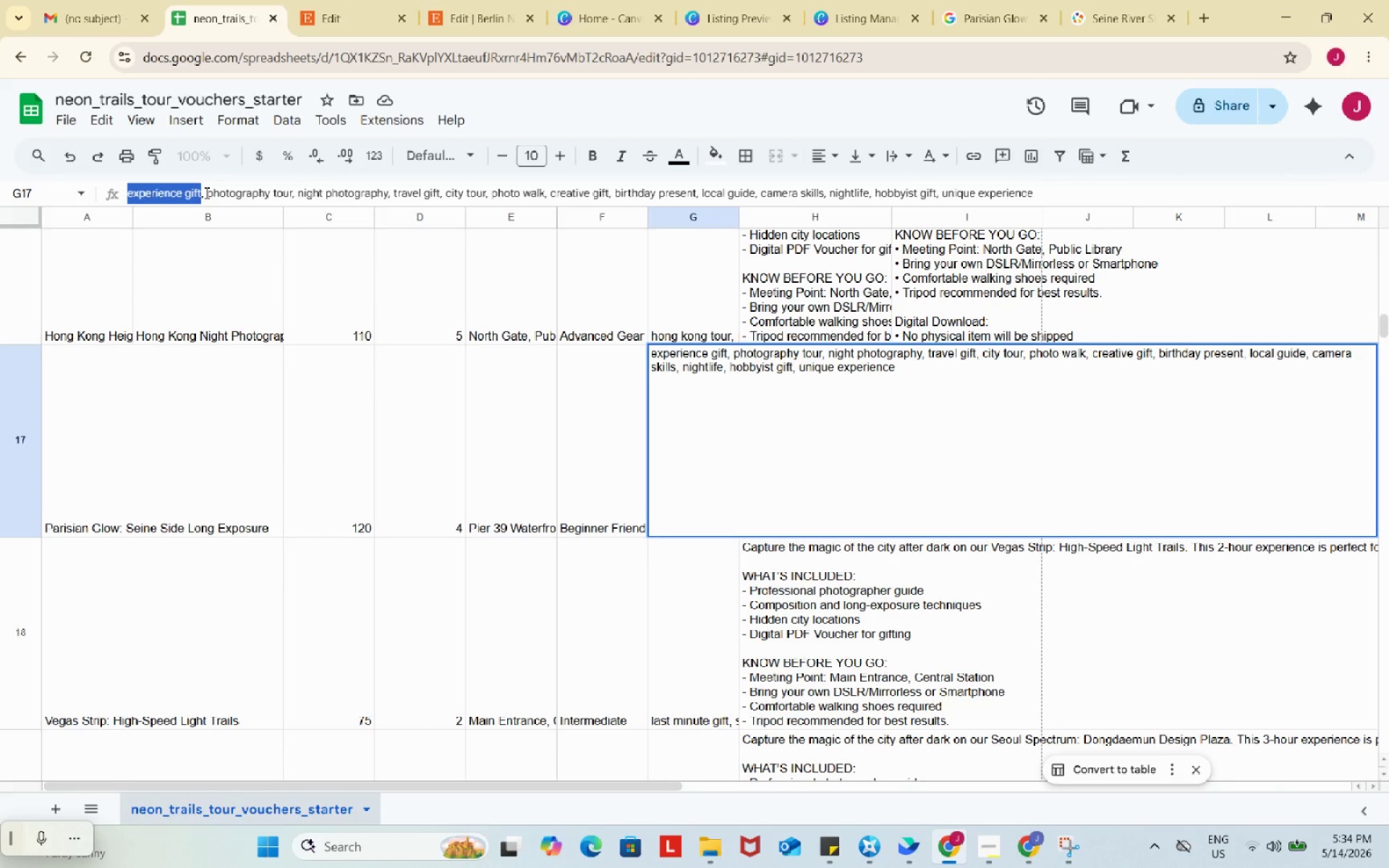 
left_click_drag(start_coordinate=[207, 195], to_coordinate=[291, 197])
 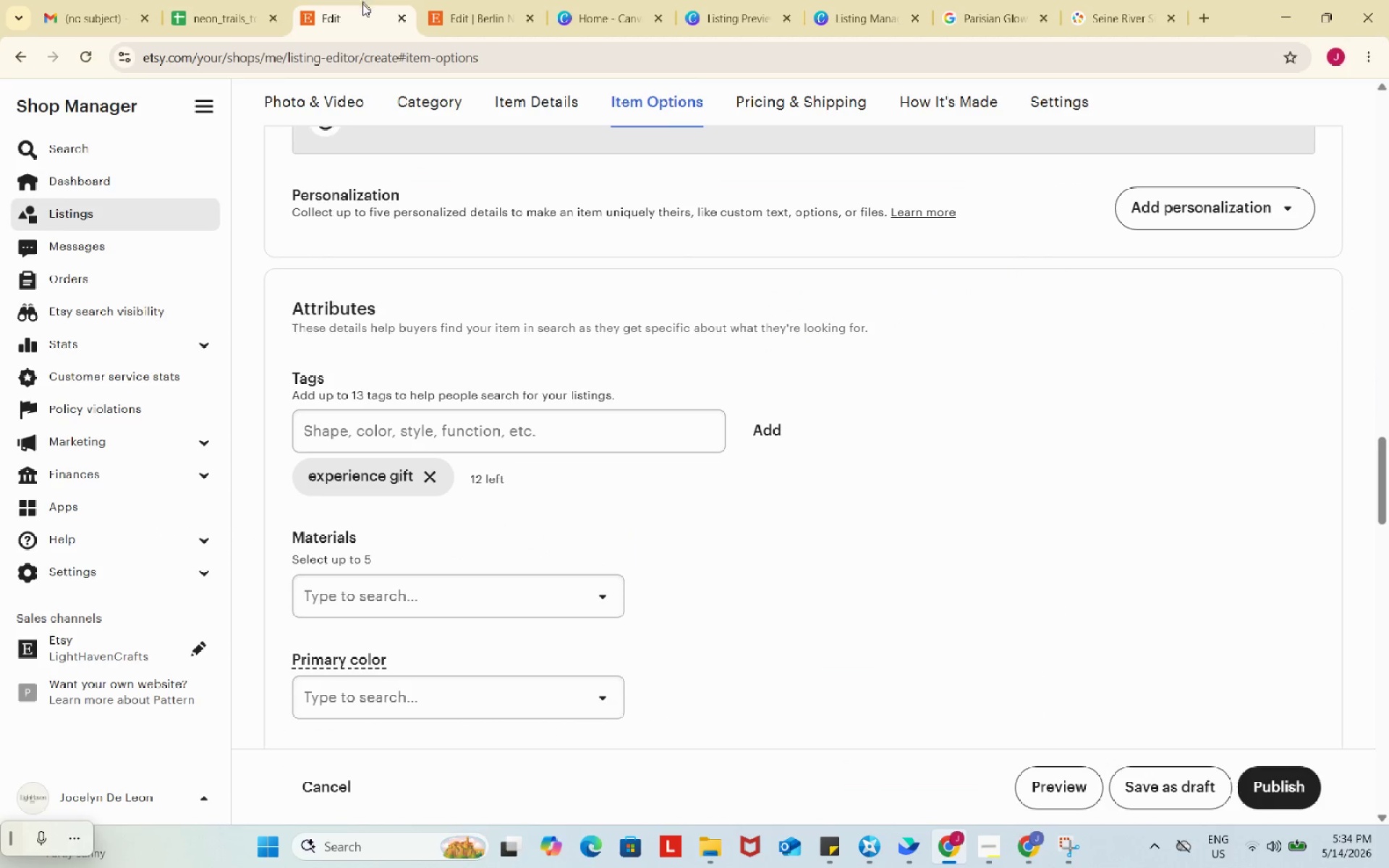 
key(Control+ControlLeft)
 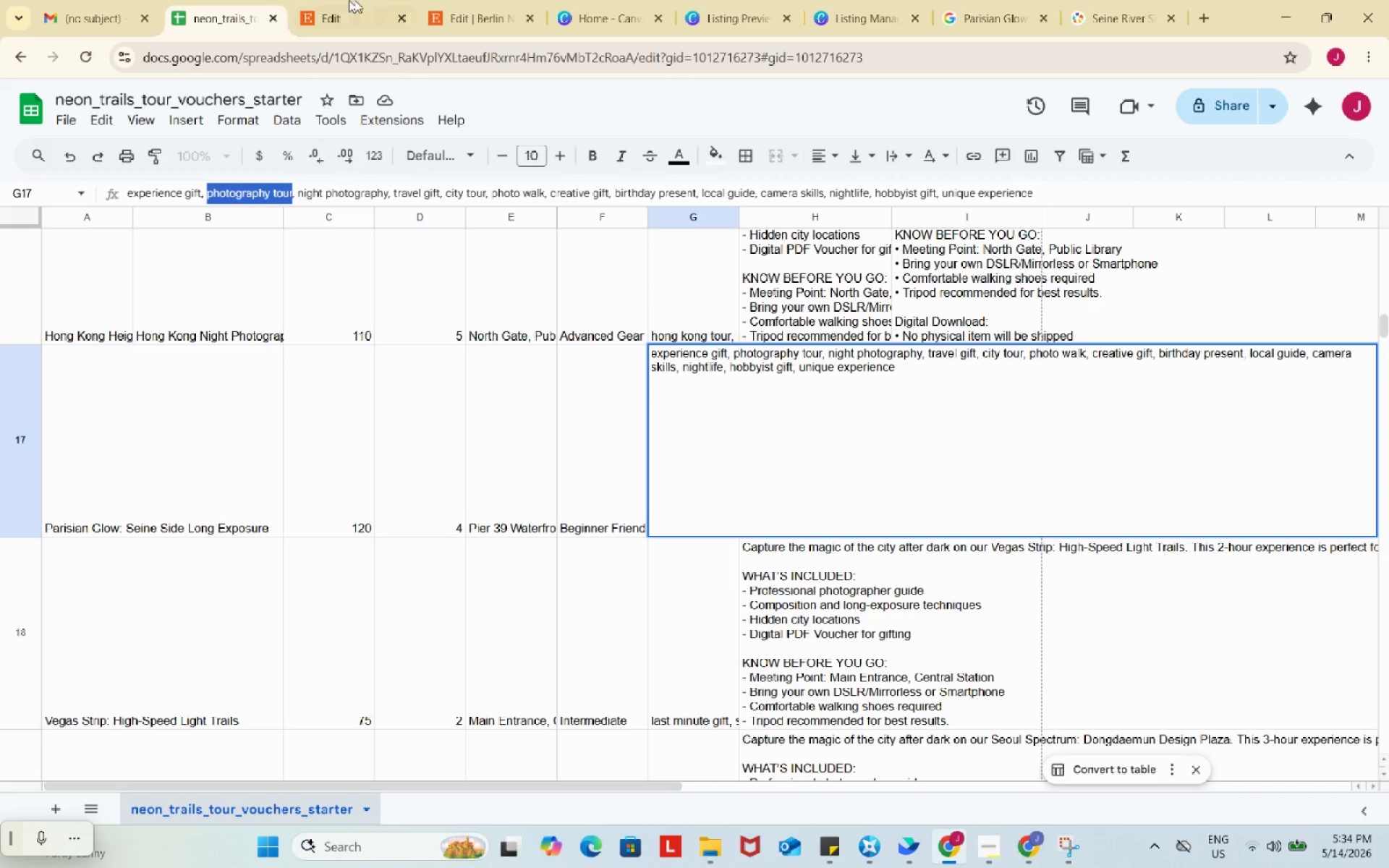 
key(Control+C)
 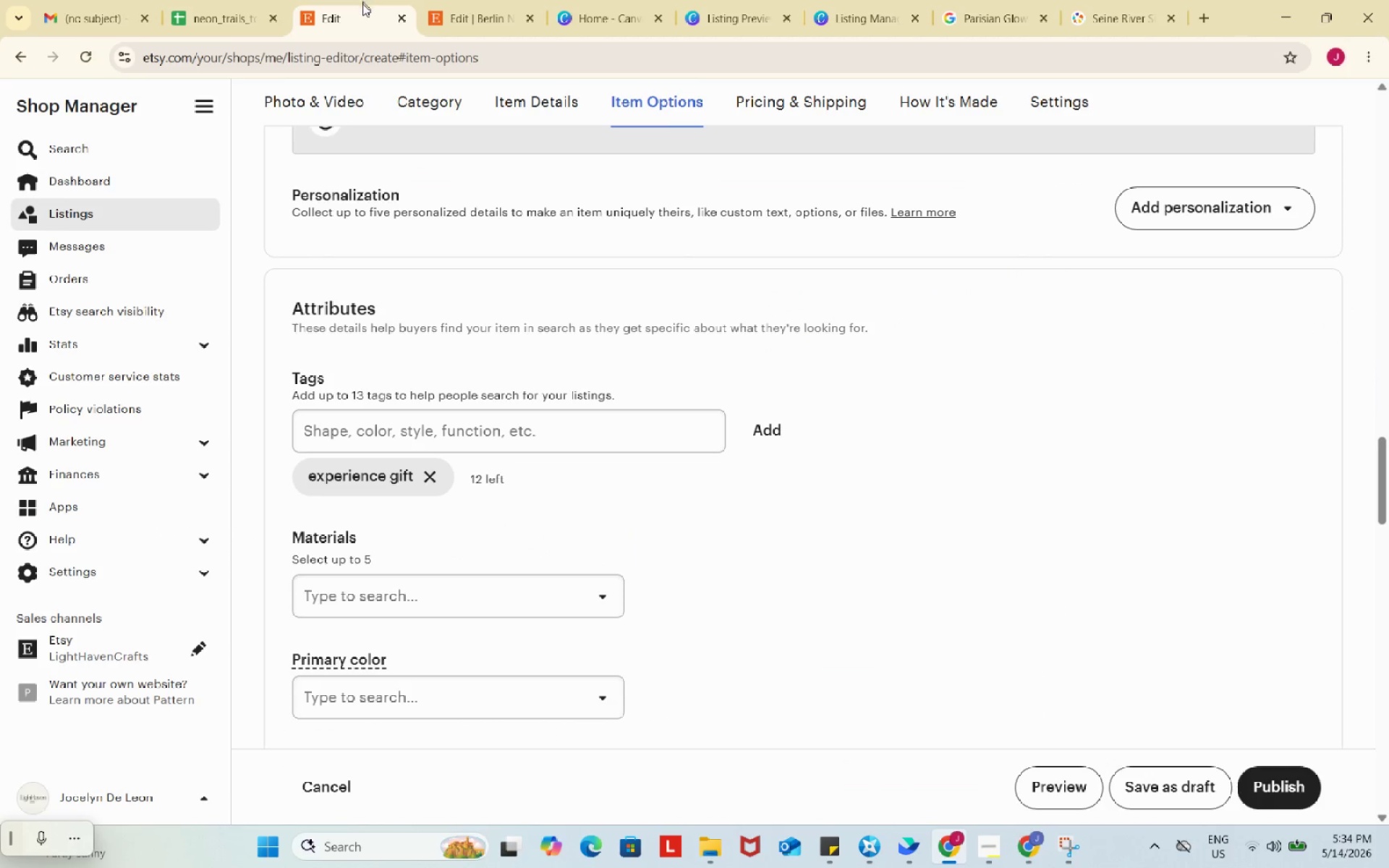 
left_click([362, 0])
 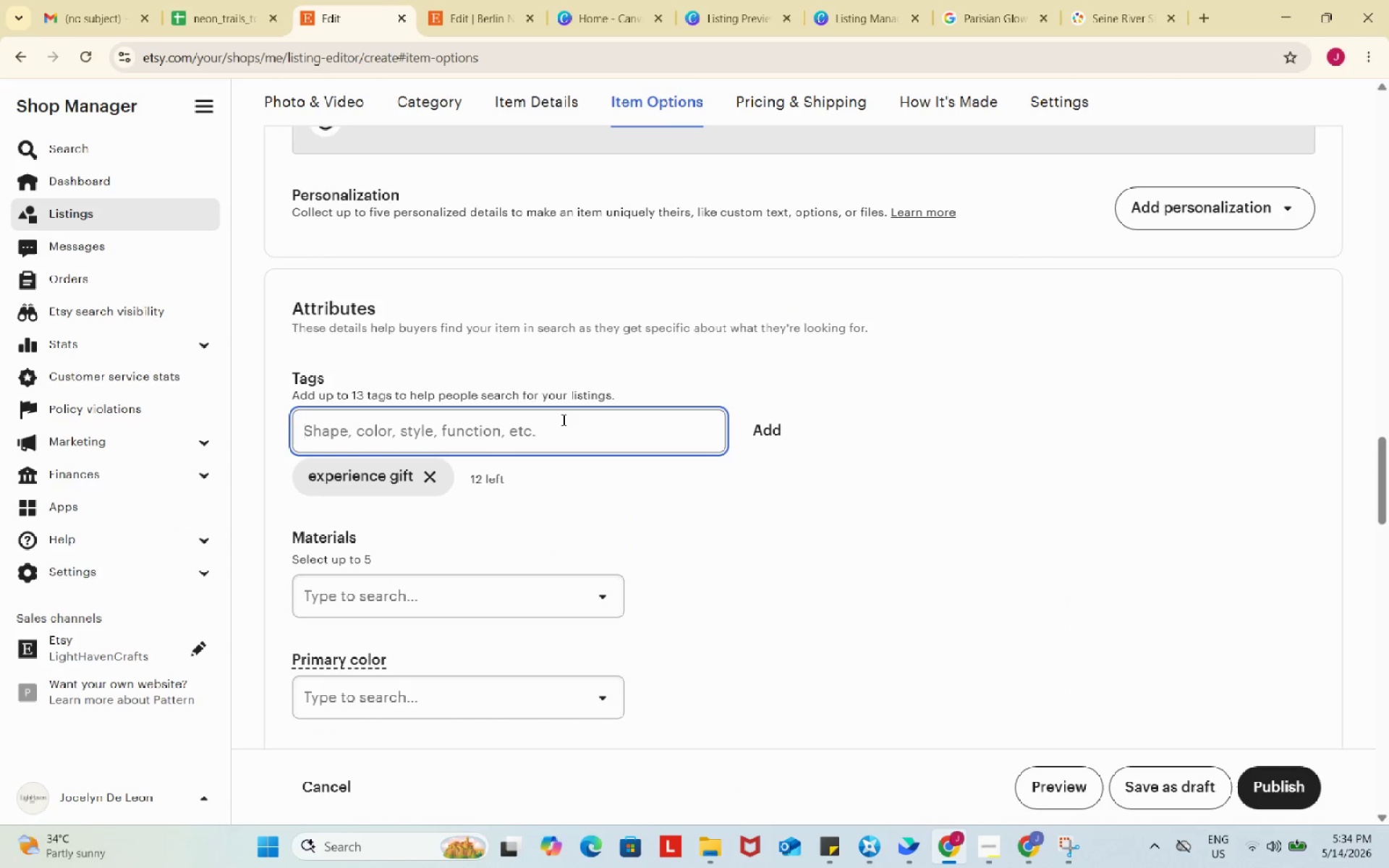 
left_click([562, 420])
 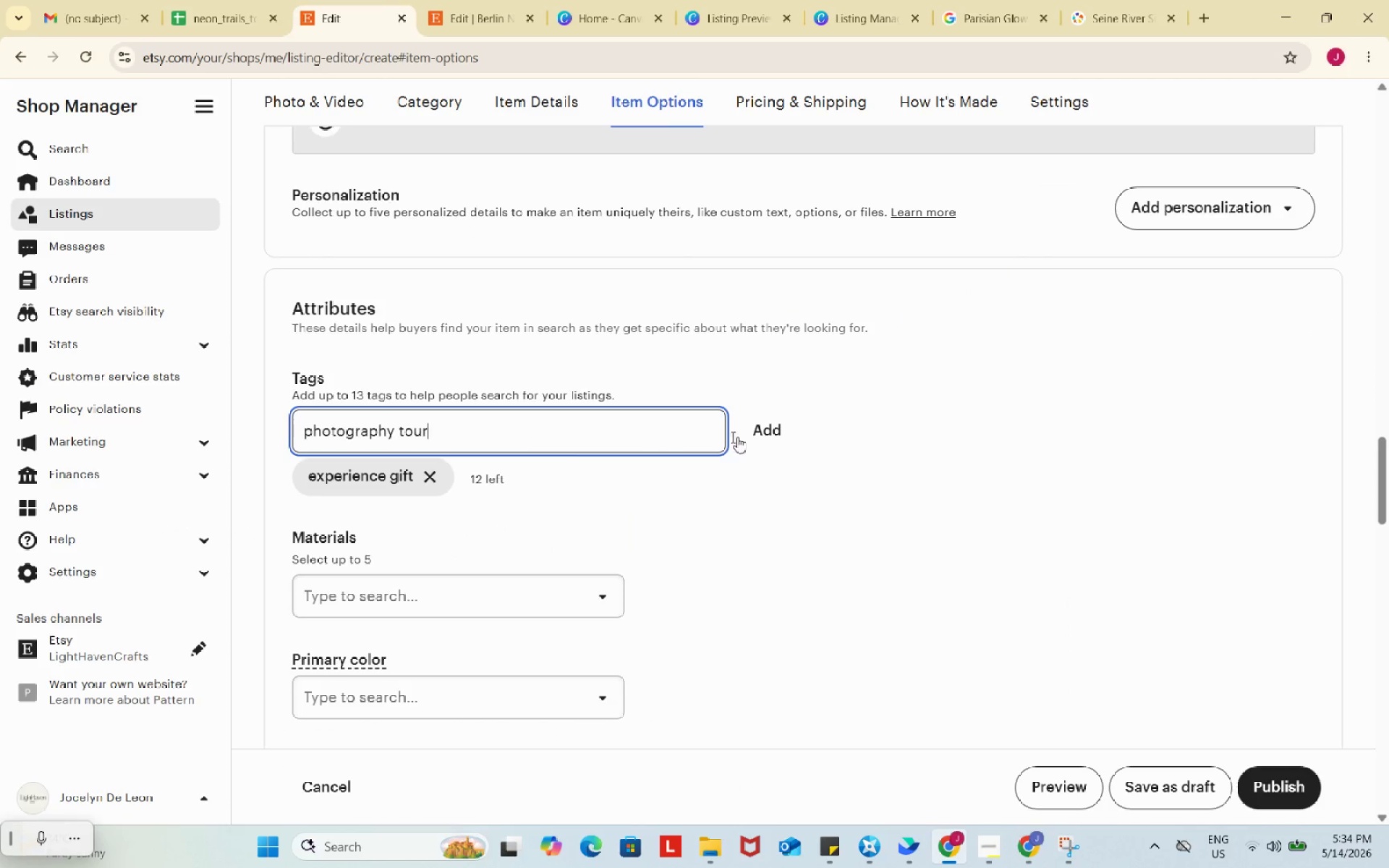 
key(Control+ControlLeft)
 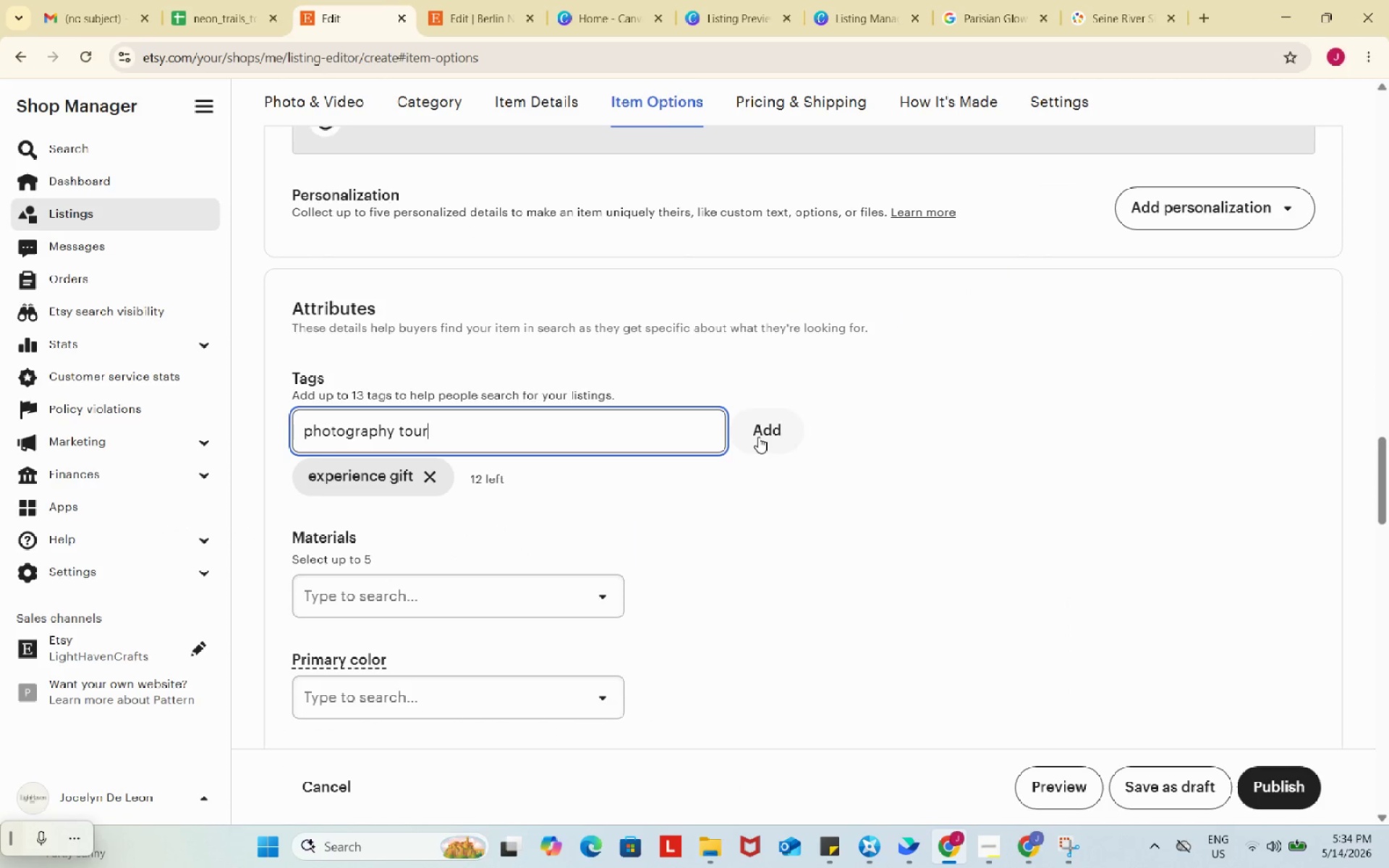 
key(Control+V)
 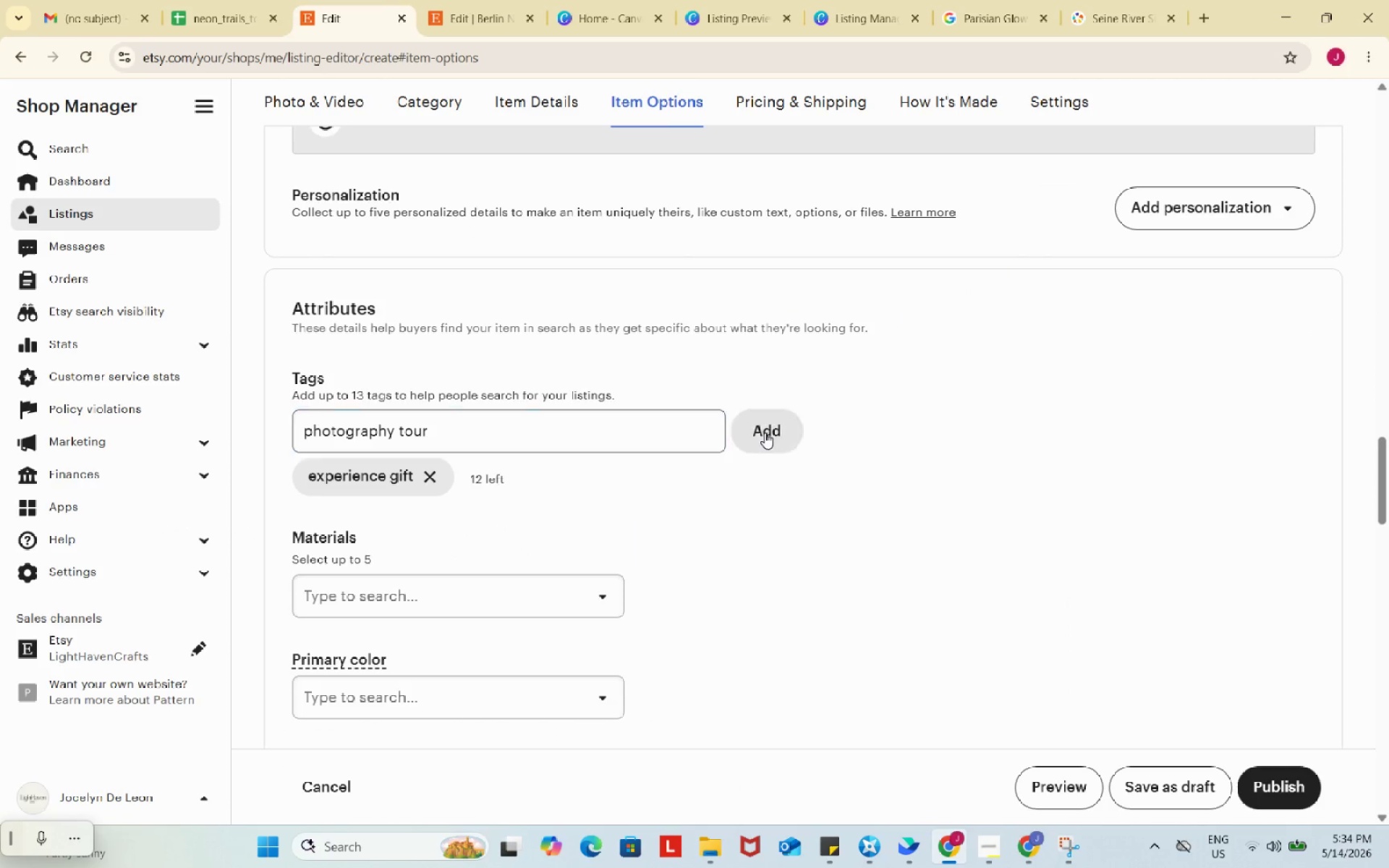 
left_click([765, 433])
 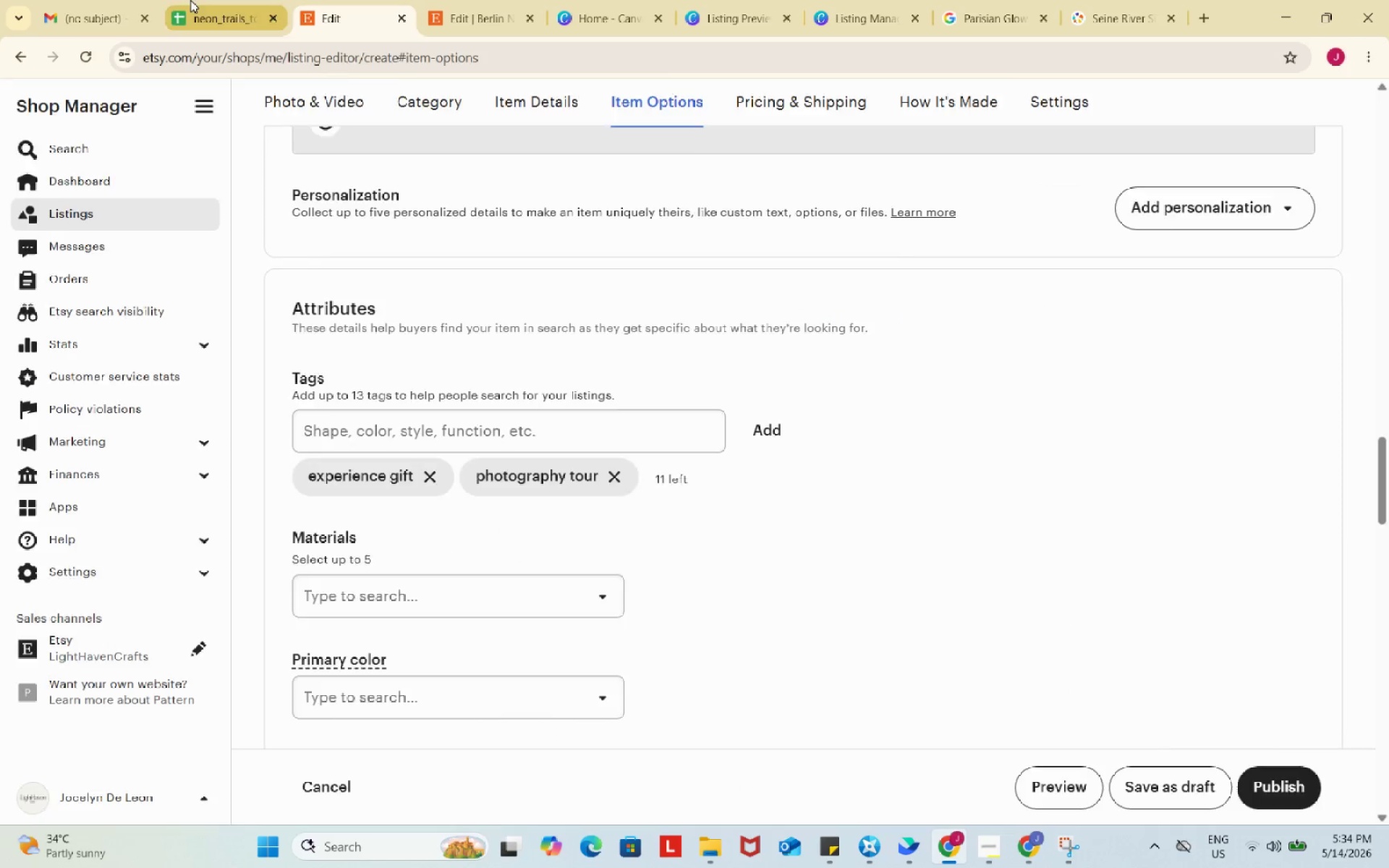 
left_click([190, 0])
 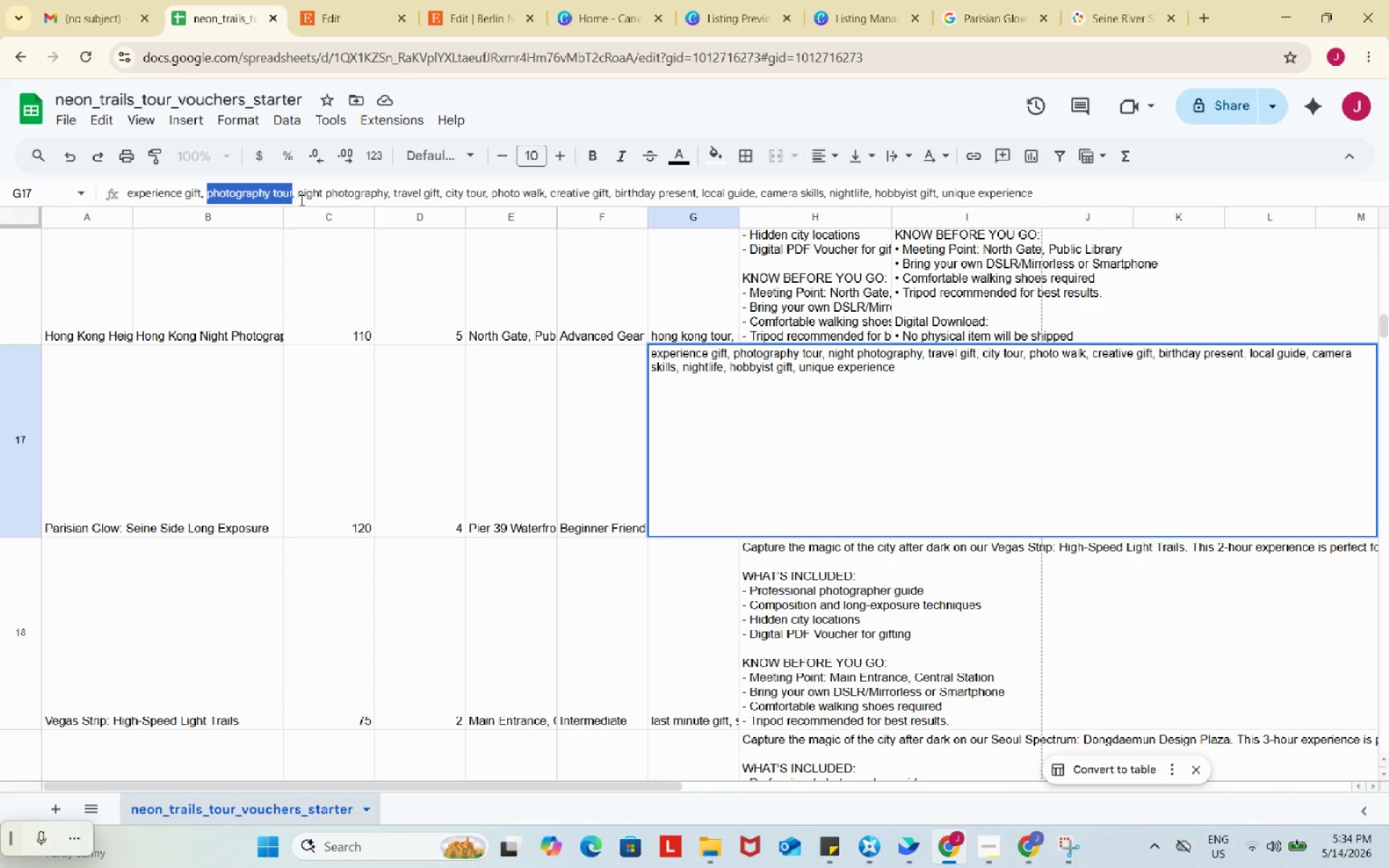 
wait(6.5)
 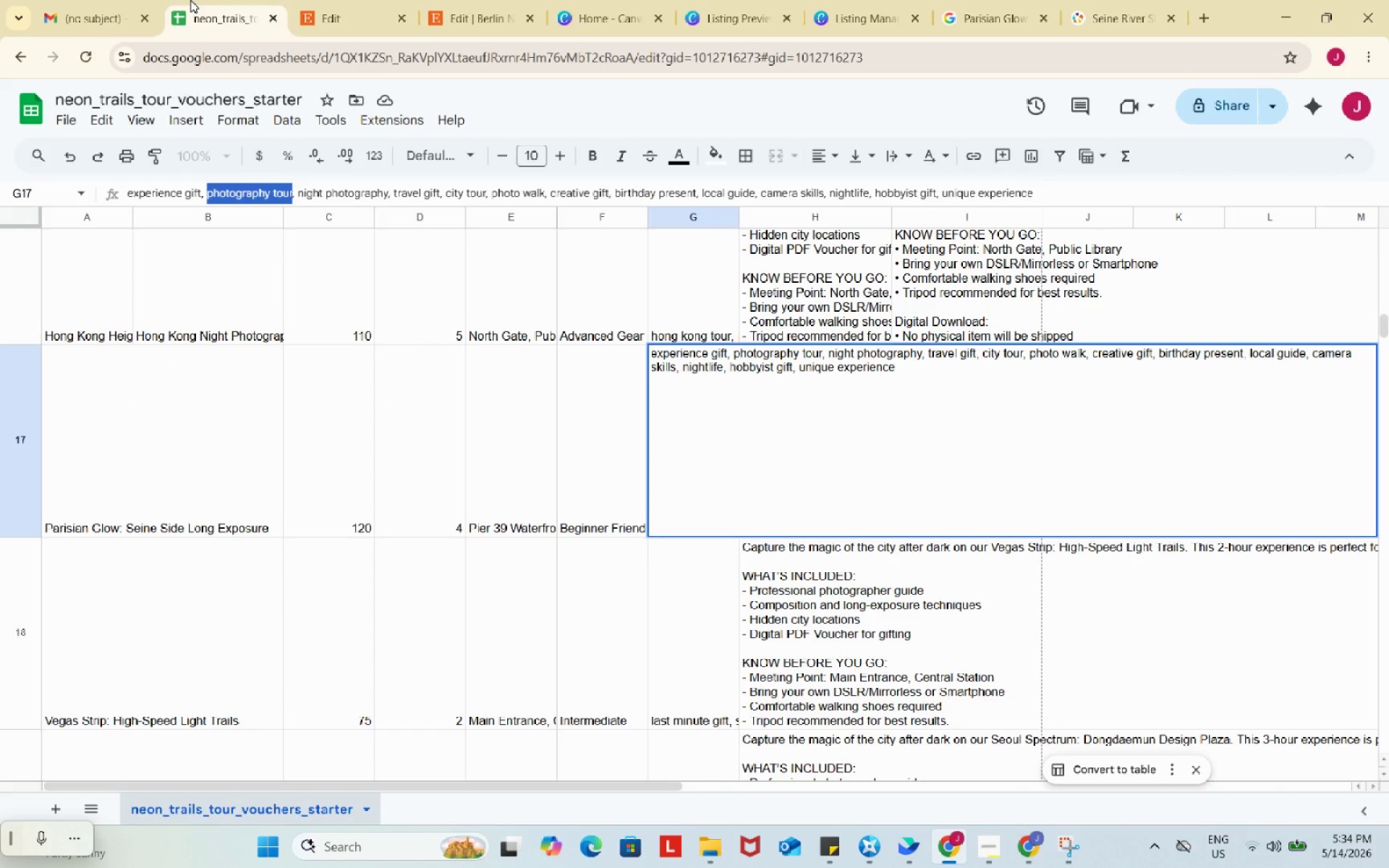 
left_click_drag(start_coordinate=[298, 194], to_coordinate=[389, 203])
 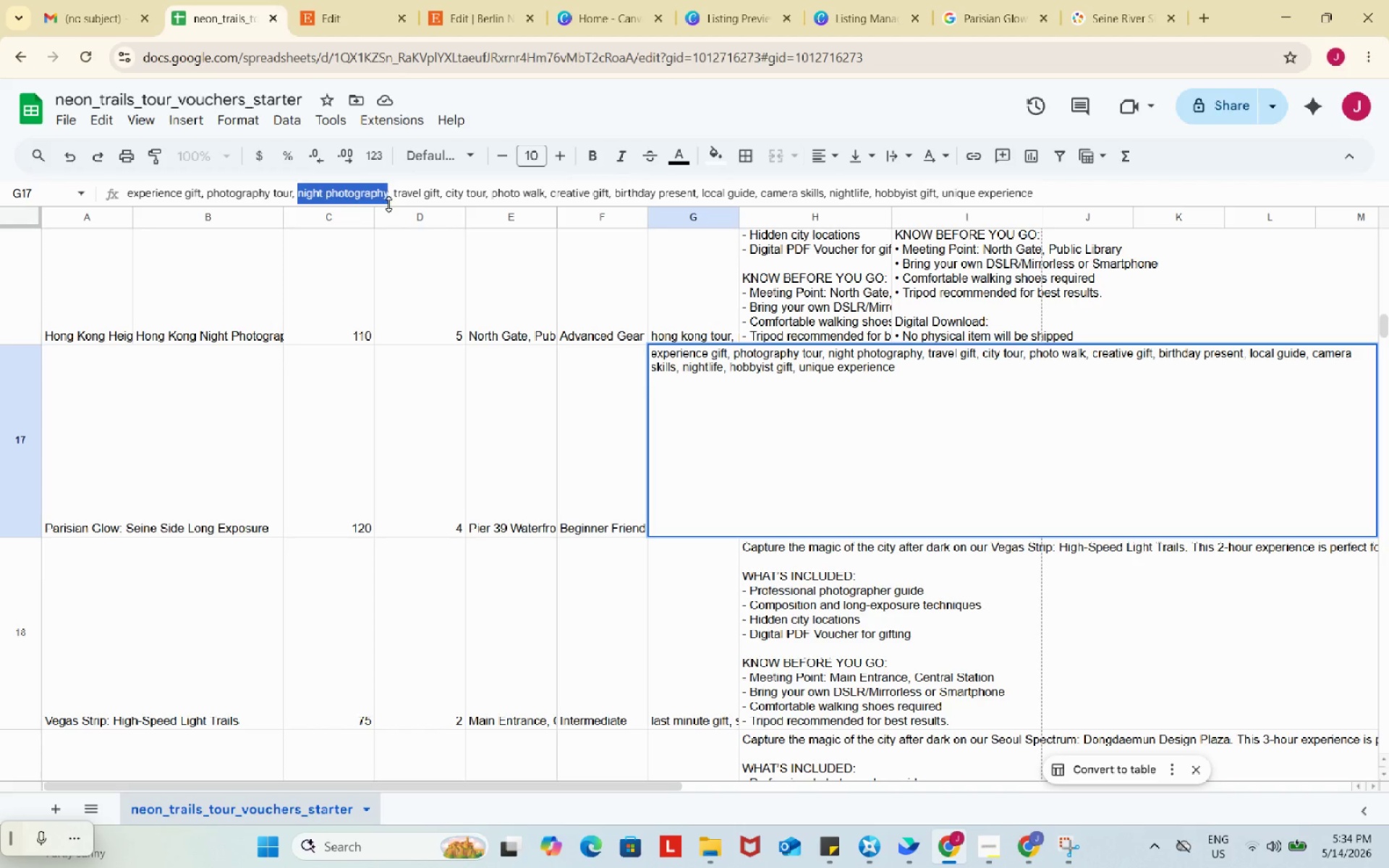 
key(Control+ControlLeft)
 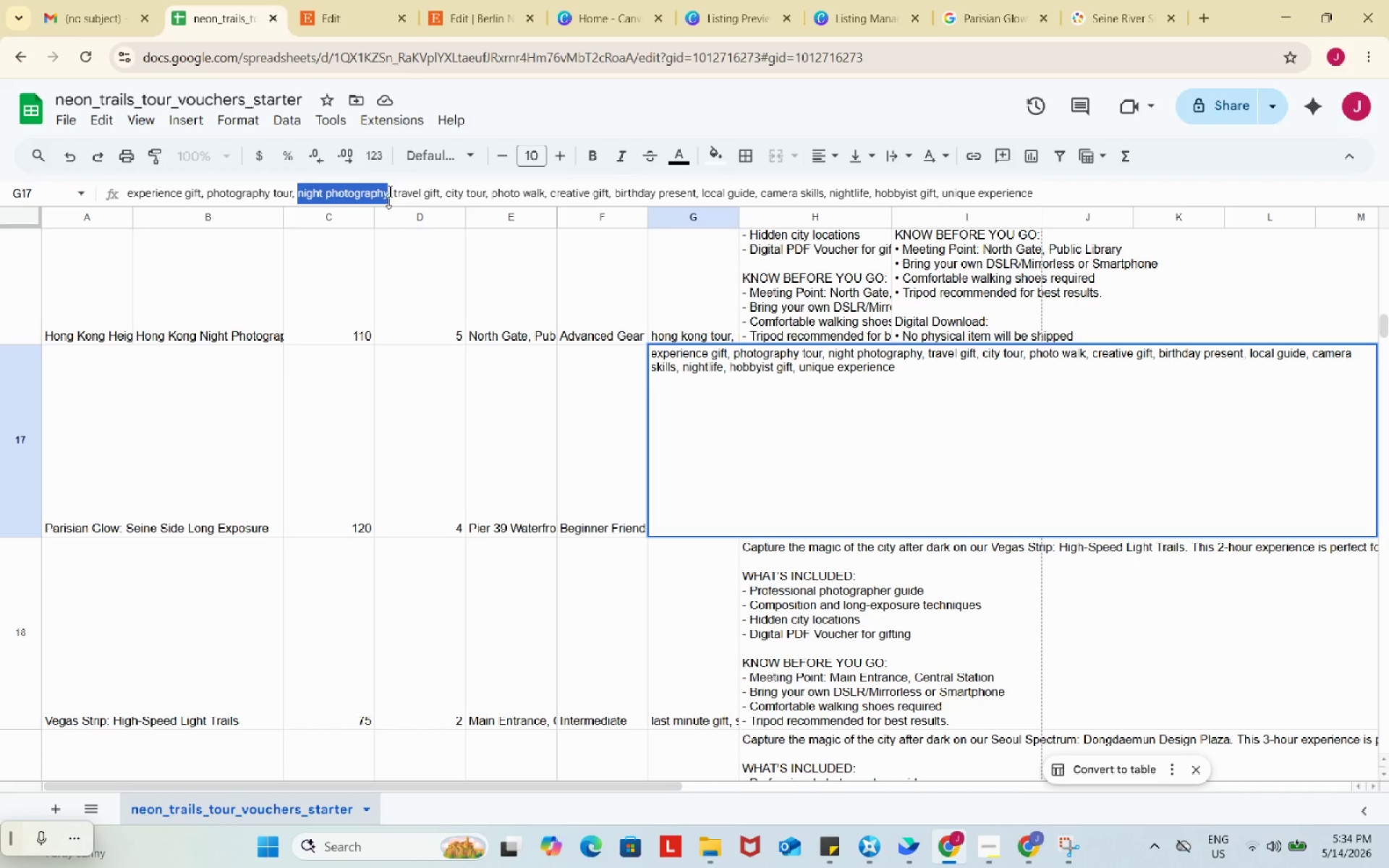 
key(Control+C)
 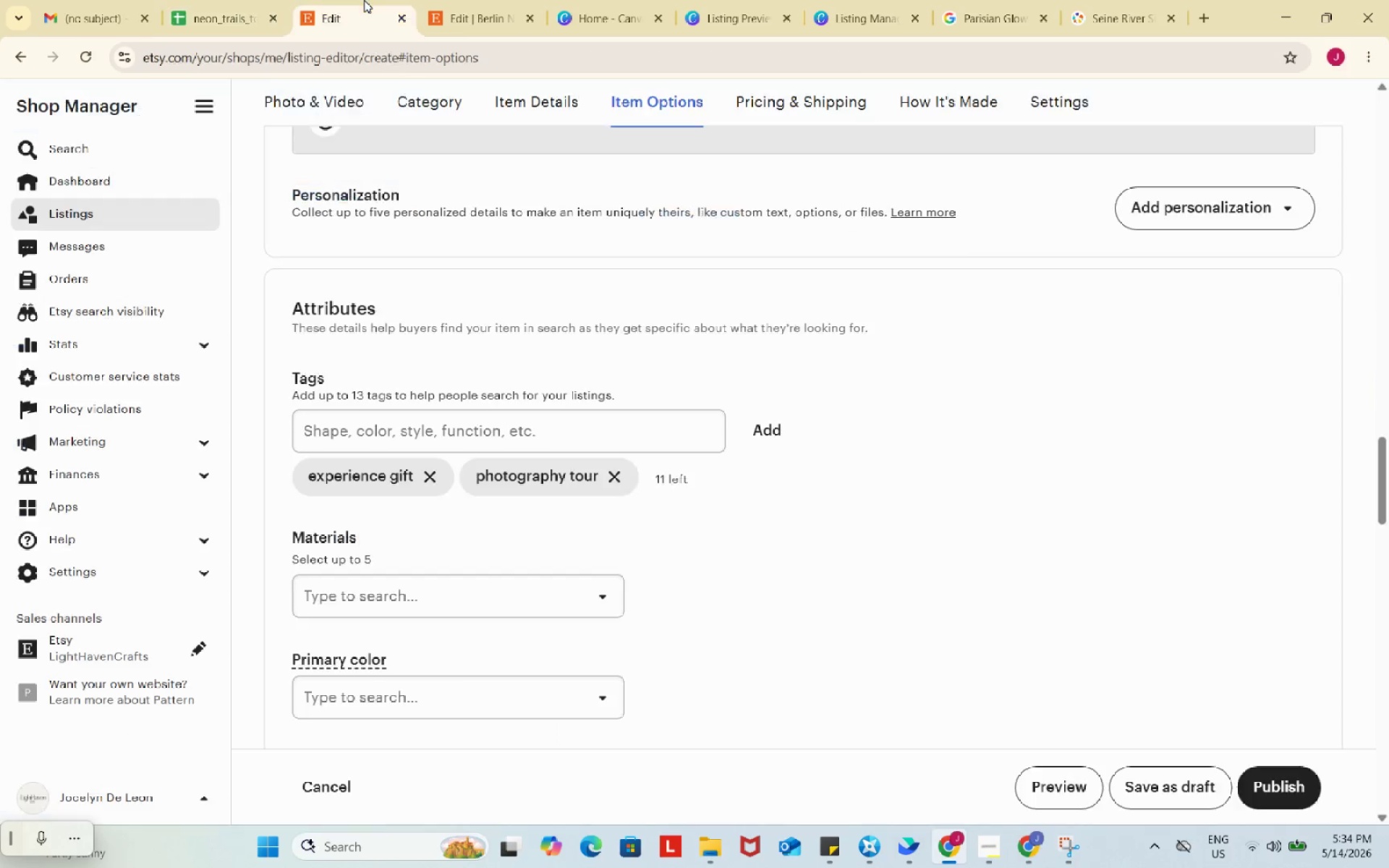 
left_click([364, 0])
 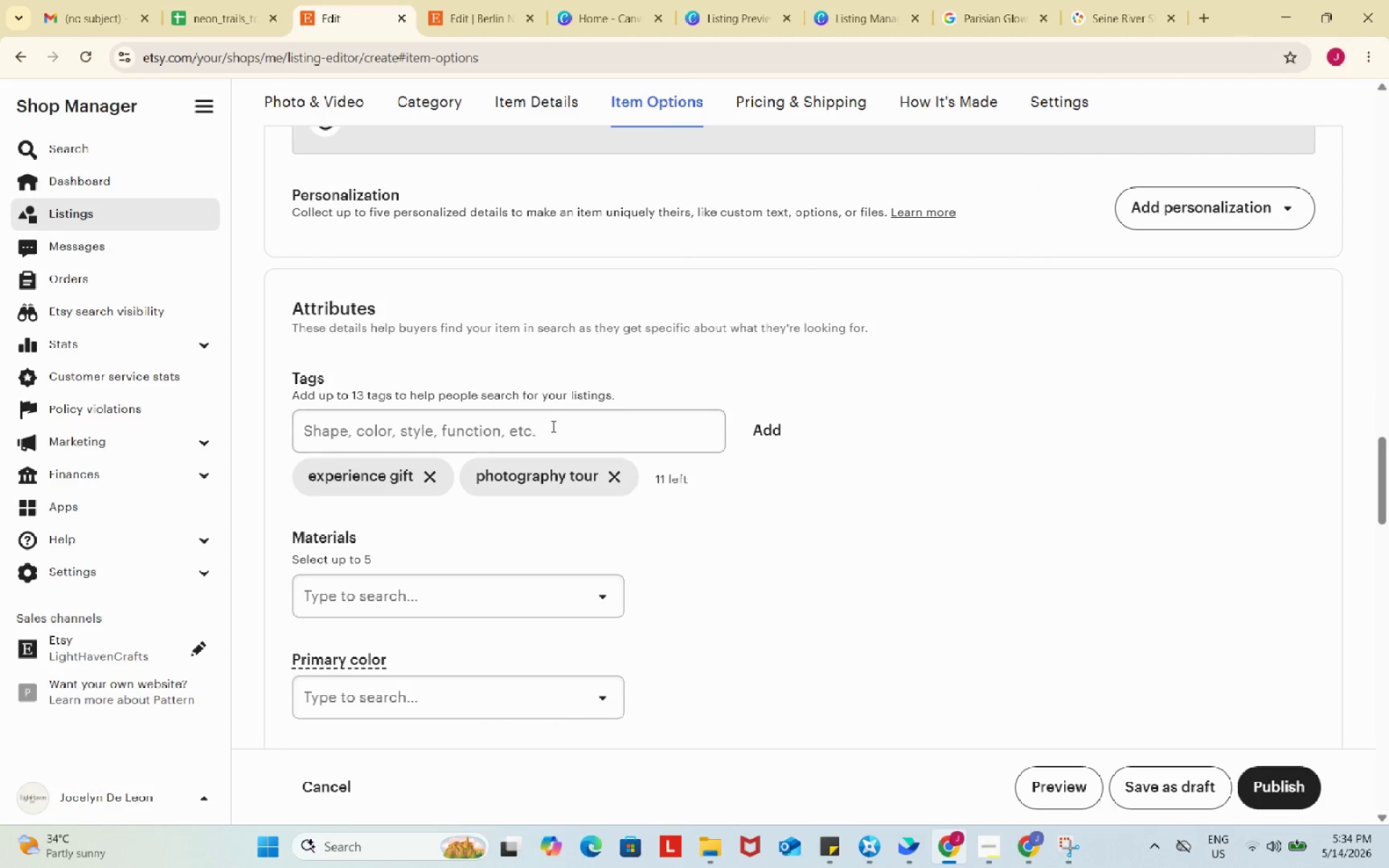 
left_click([552, 426])
 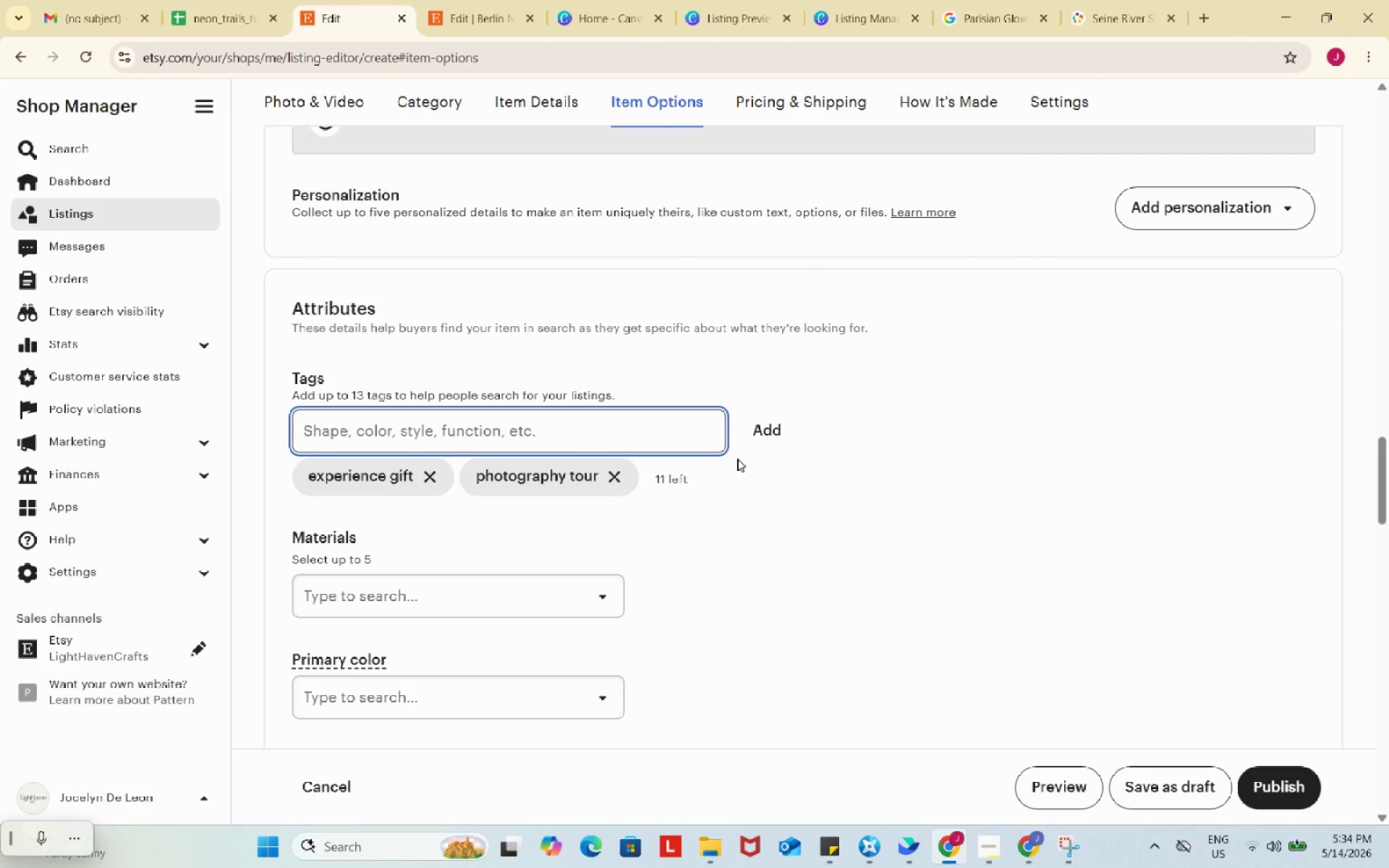 
key(Control+ControlLeft)
 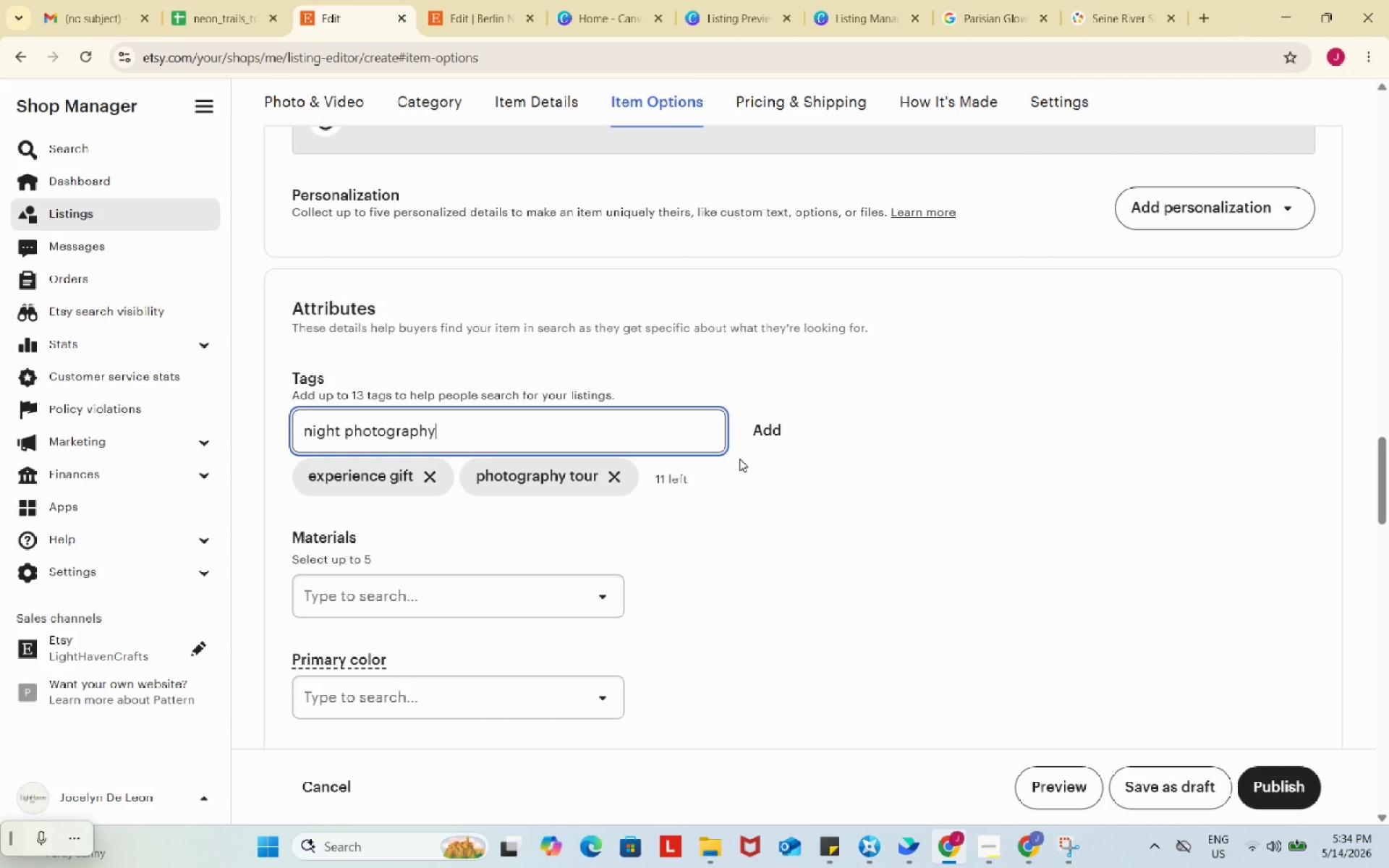 
key(Control+V)
 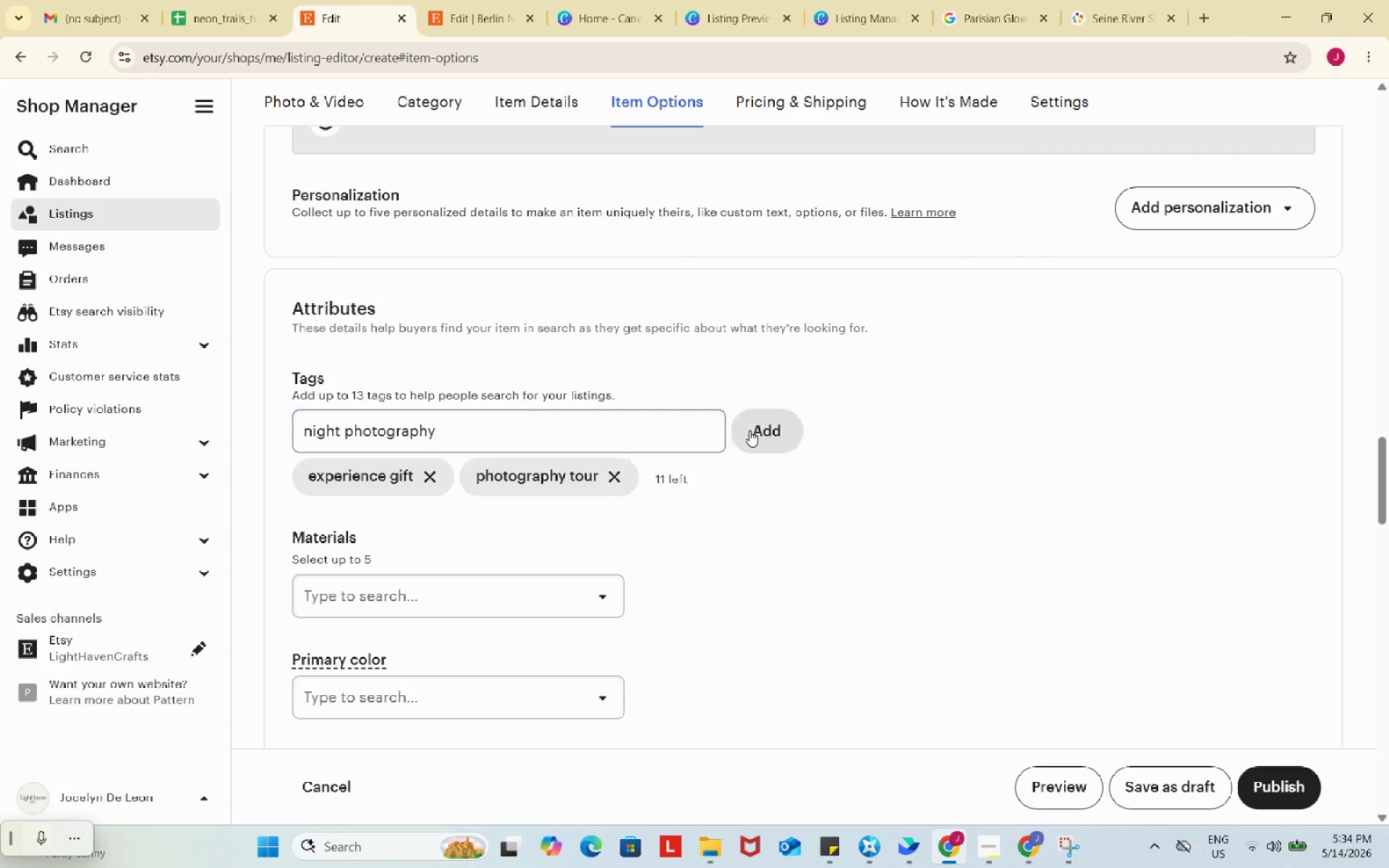 
left_click([749, 430])
 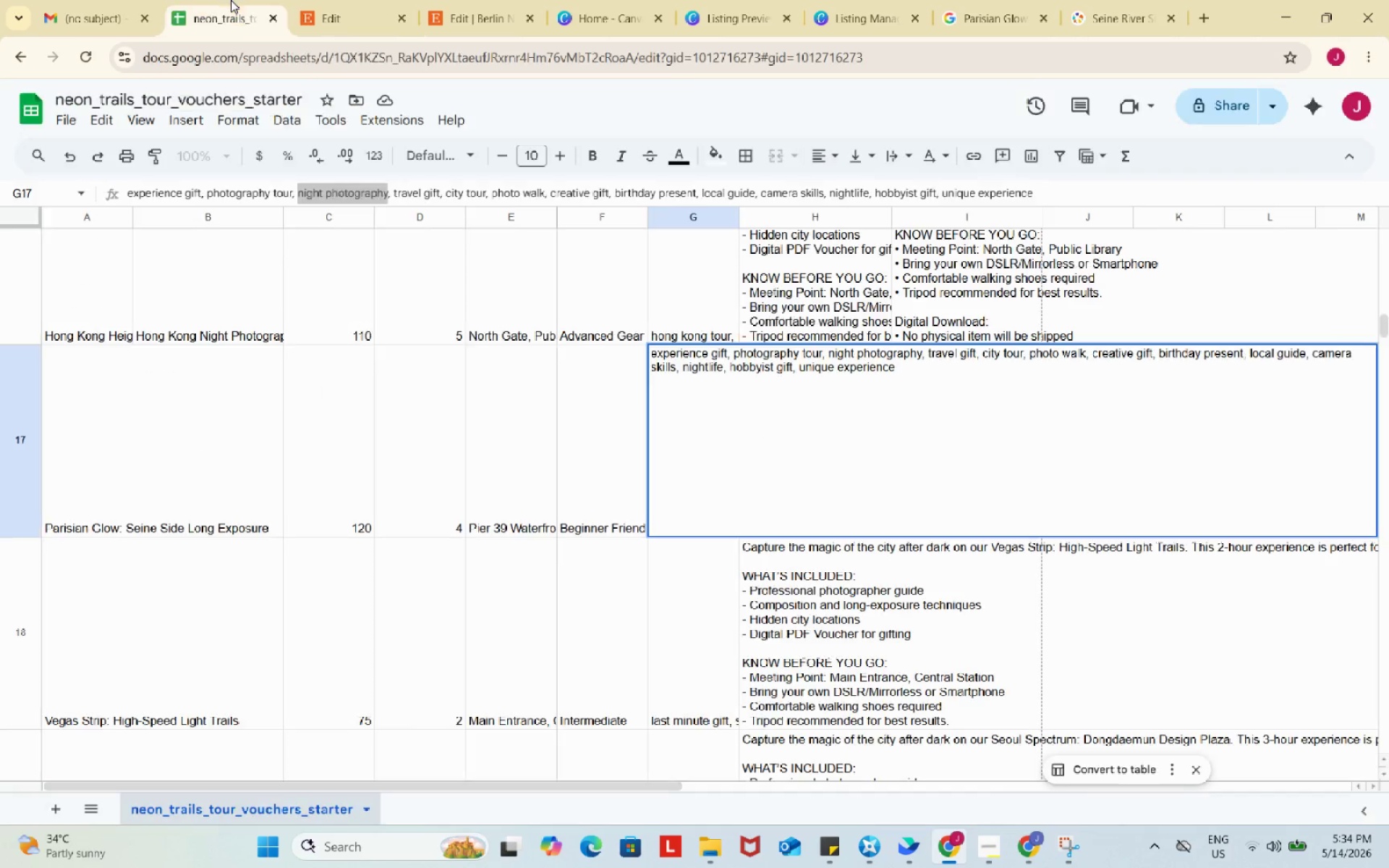 
left_click([231, 0])
 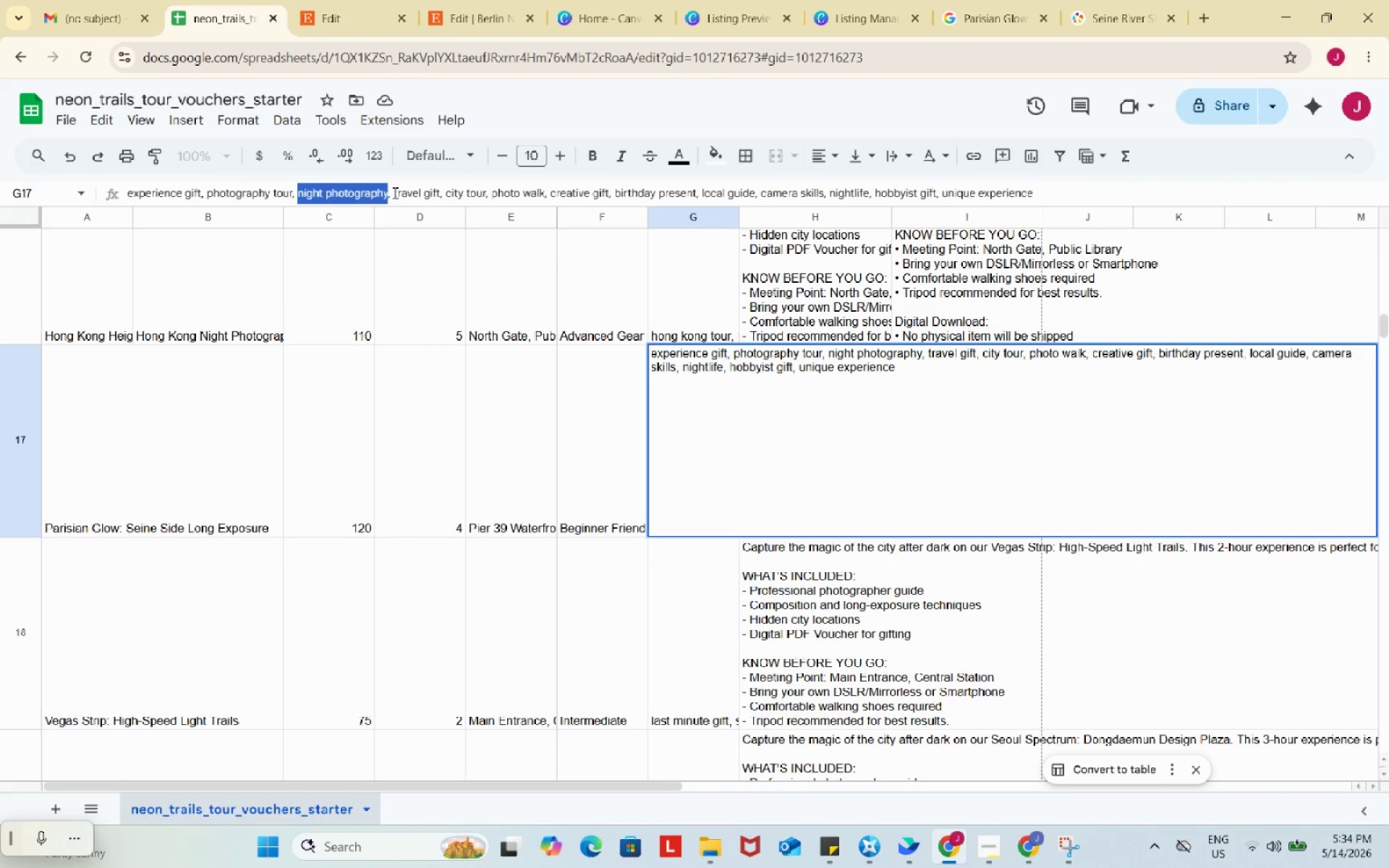 
left_click_drag(start_coordinate=[394, 192], to_coordinate=[440, 188])
 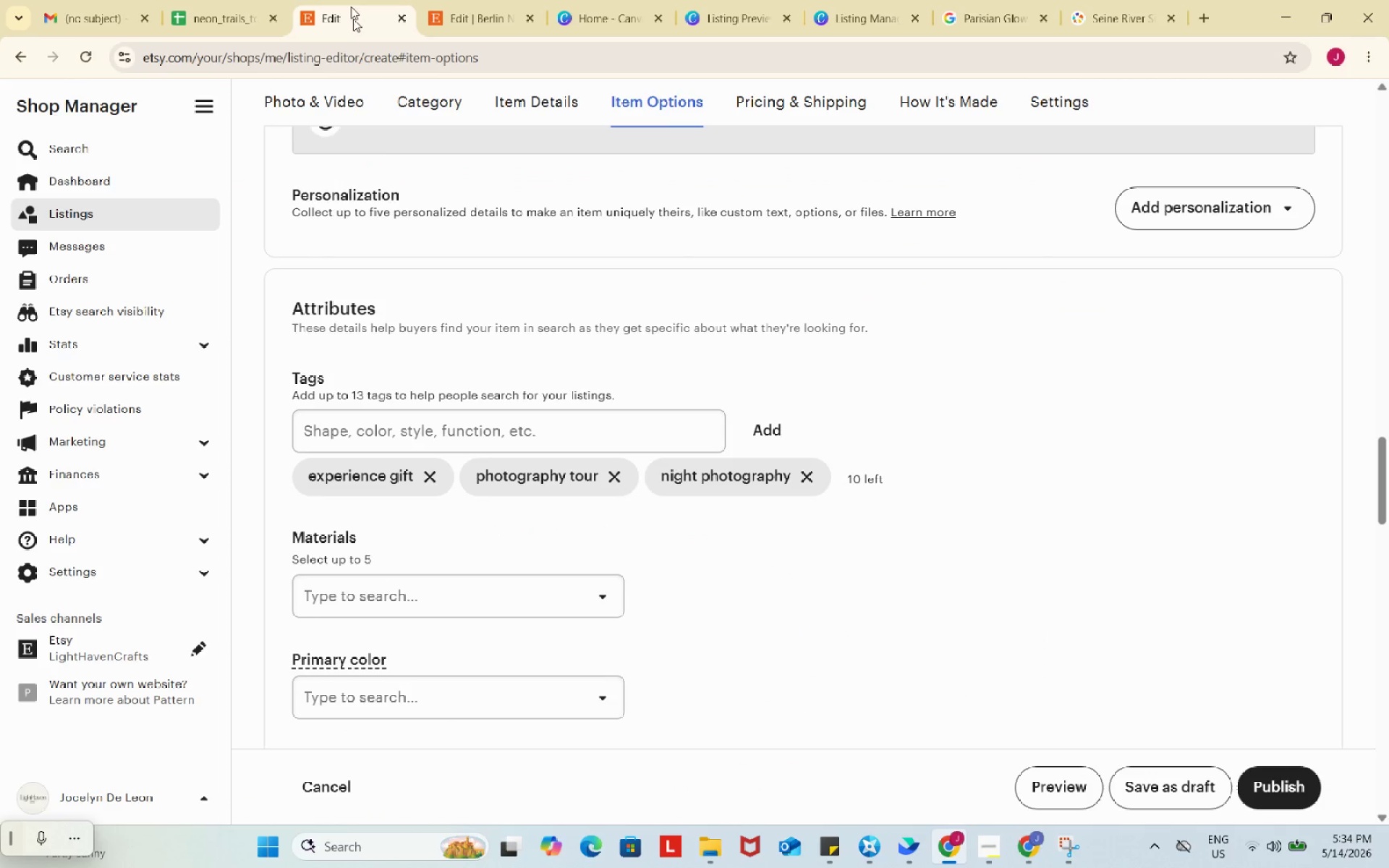 
key(Control+ControlLeft)
 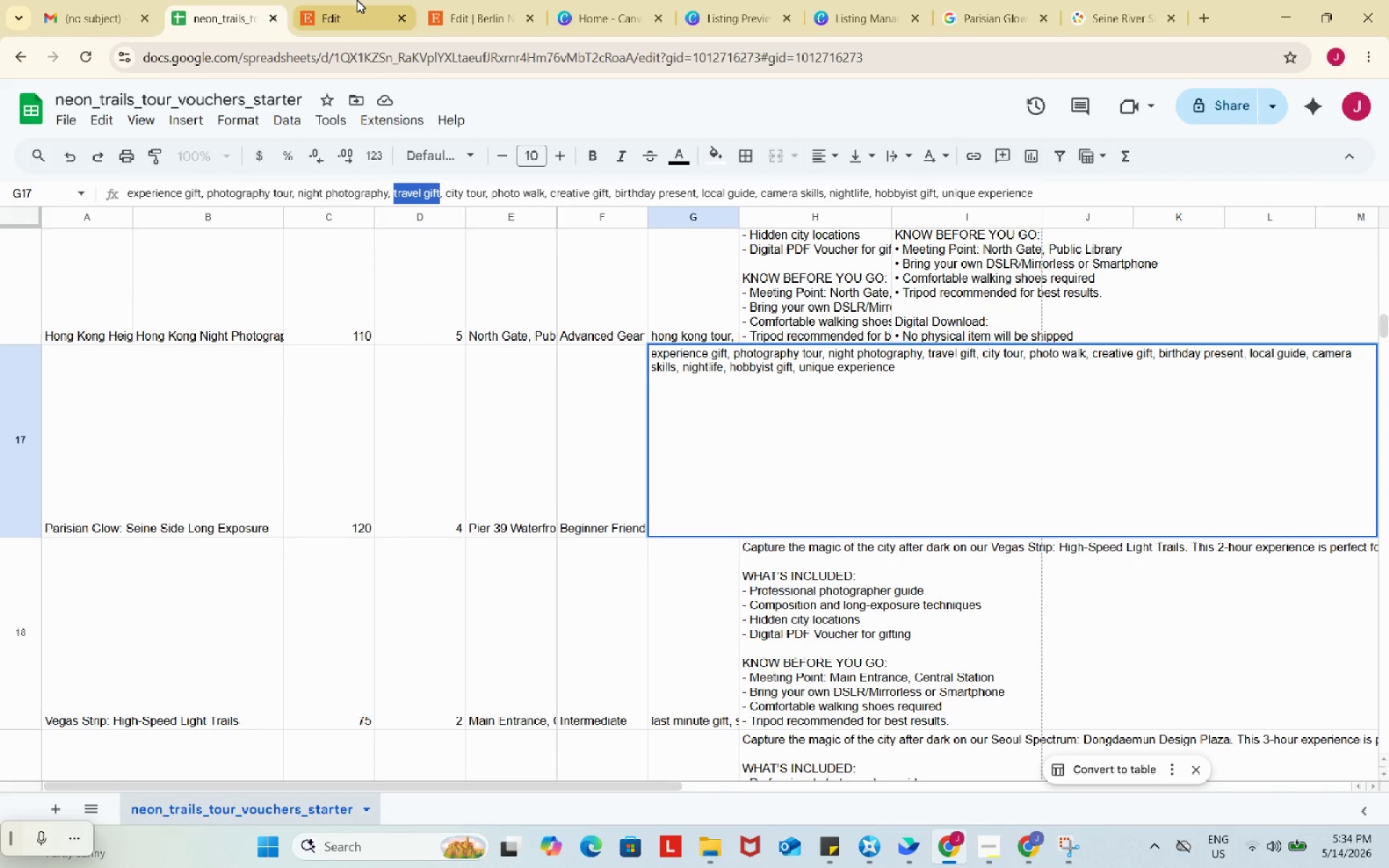 
key(Control+C)
 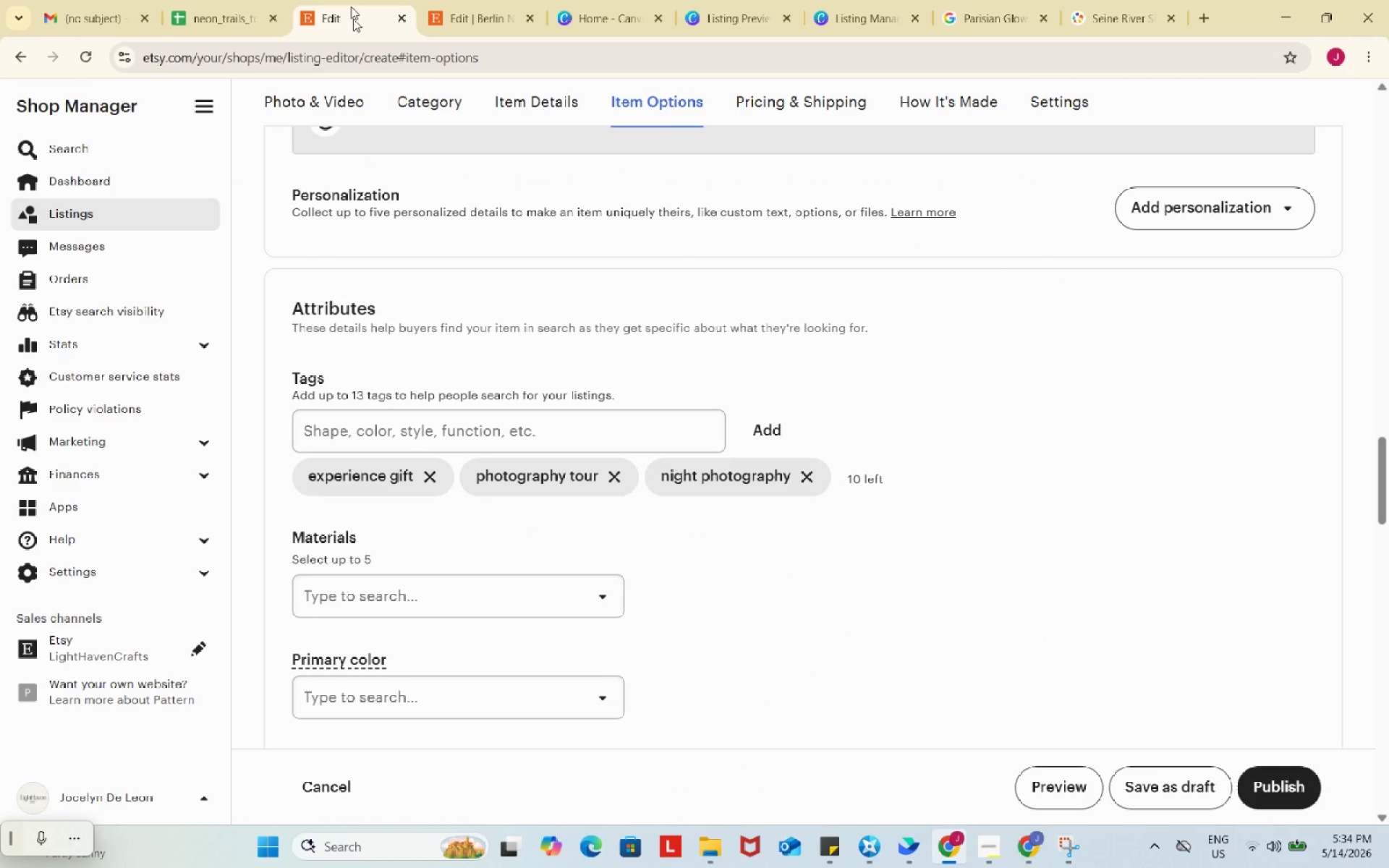 
left_click([351, 0])
 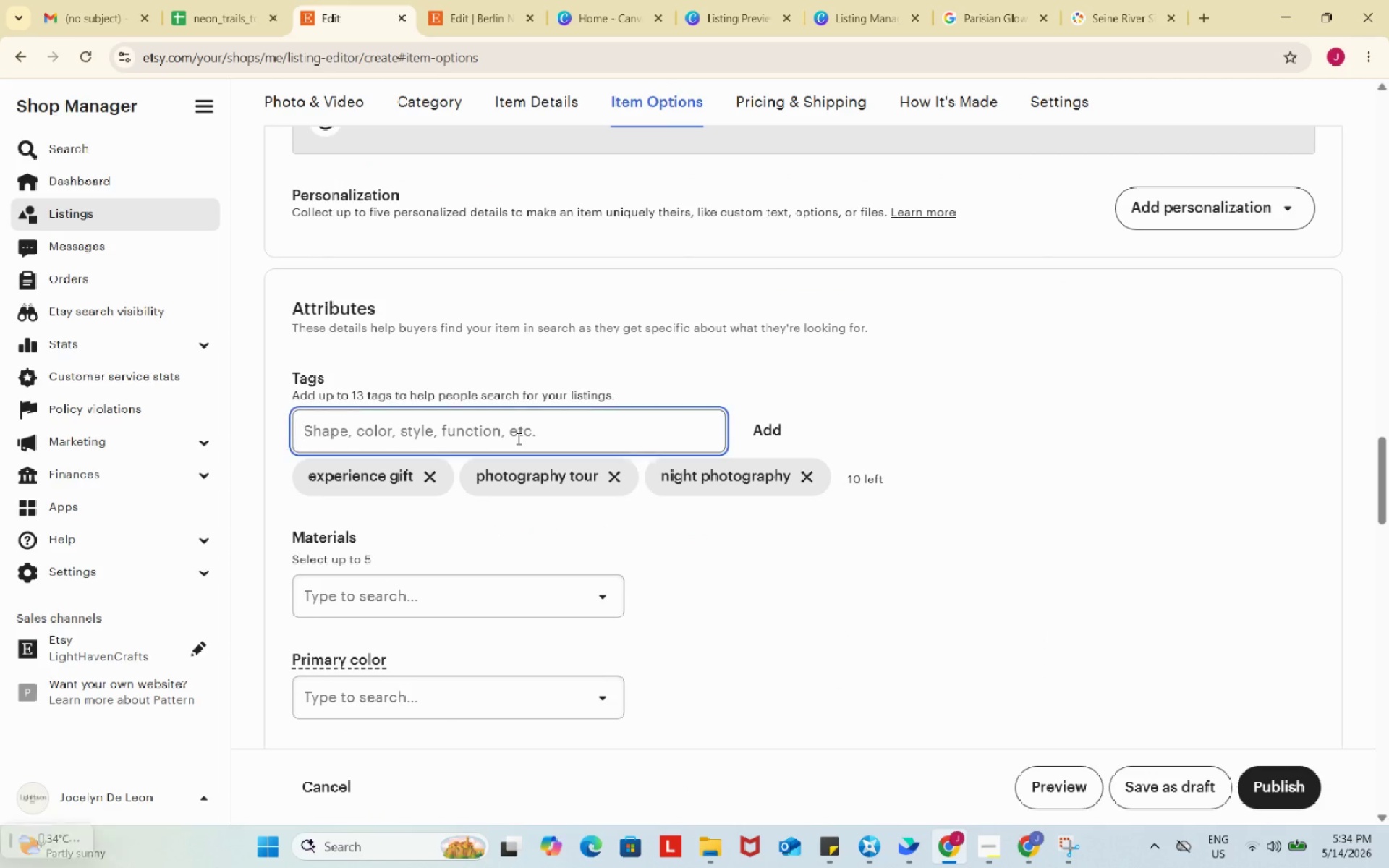 
key(Control+ControlLeft)
 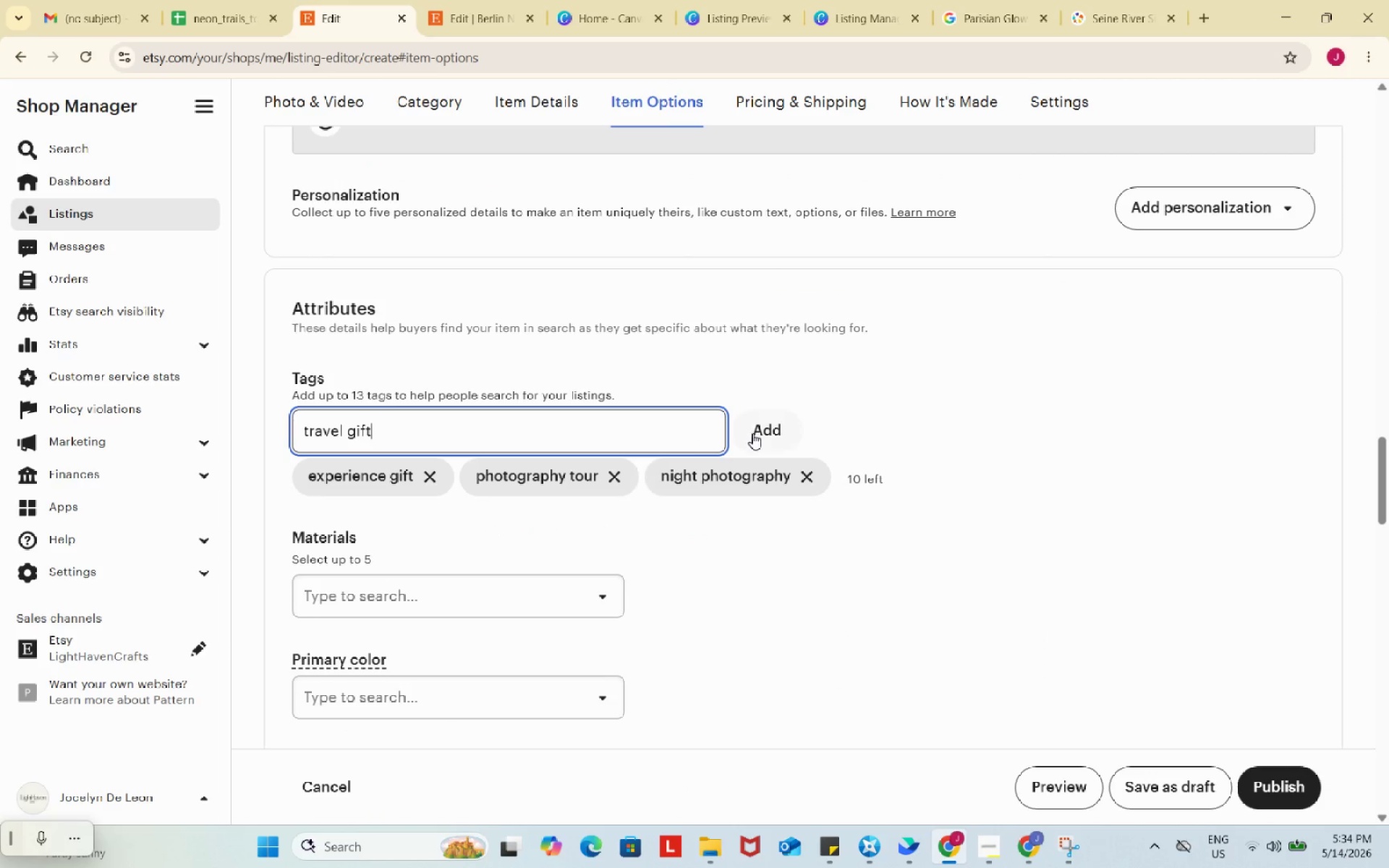 
key(Control+V)
 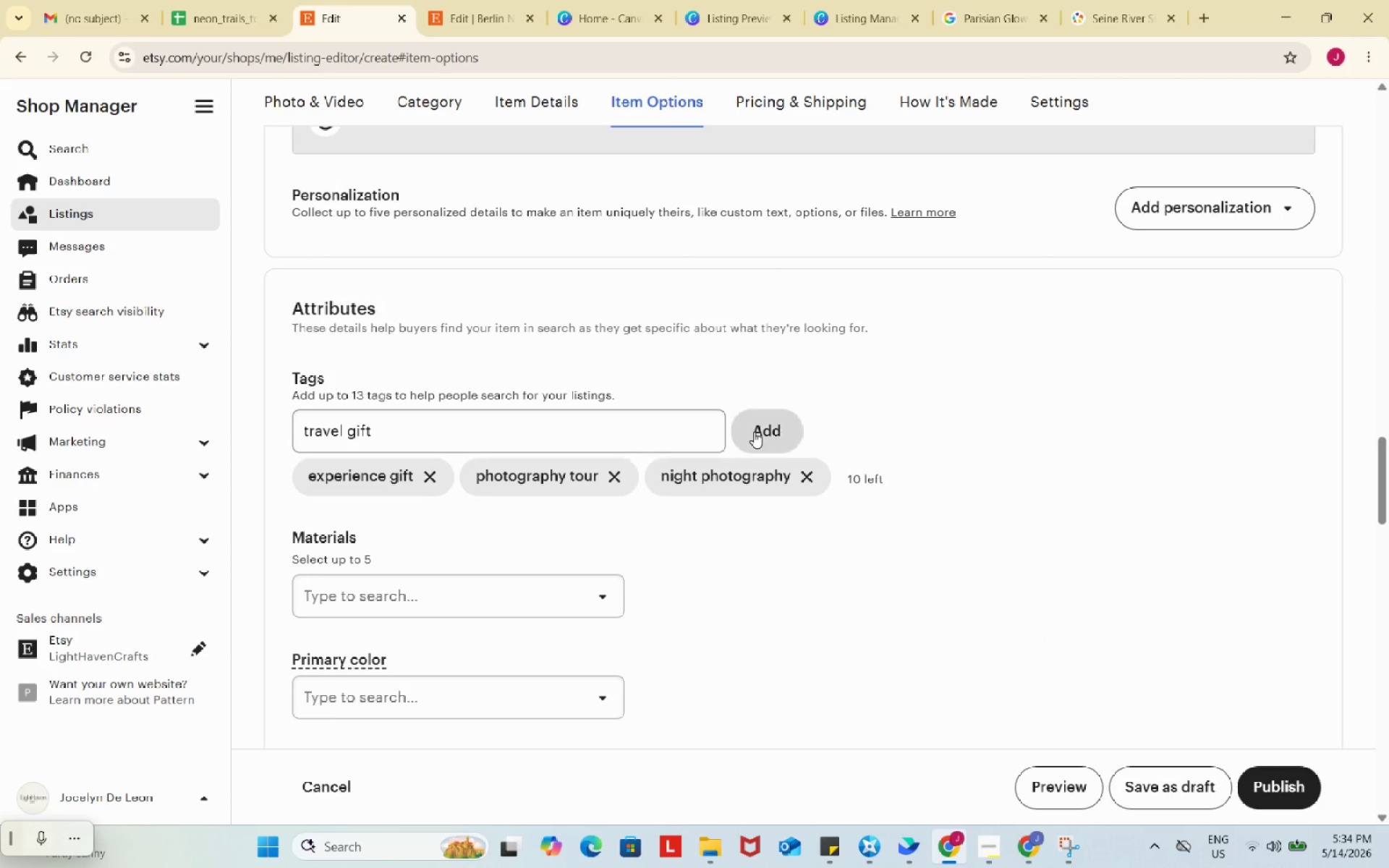 
left_click([754, 432])
 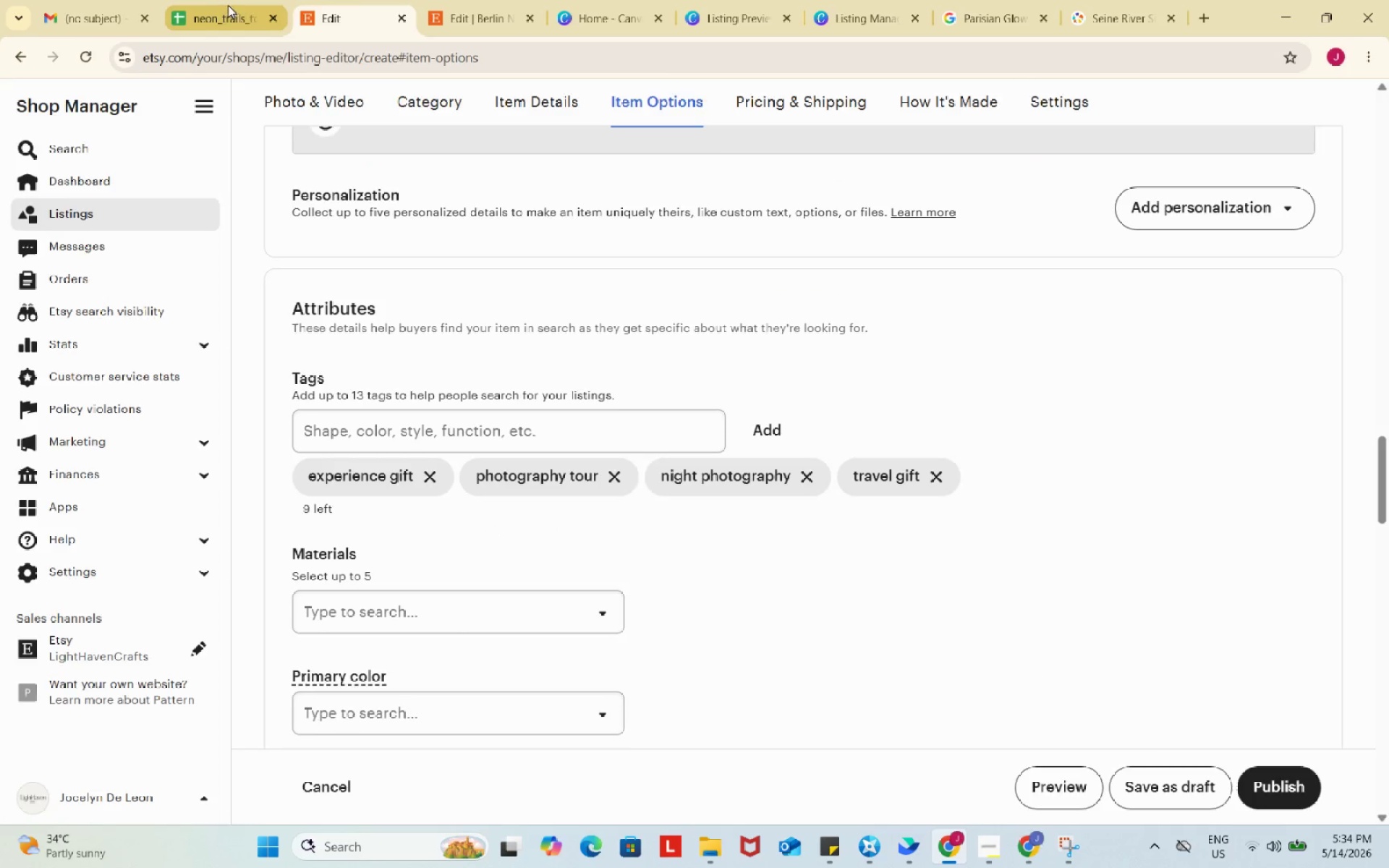 
left_click([228, 5])
 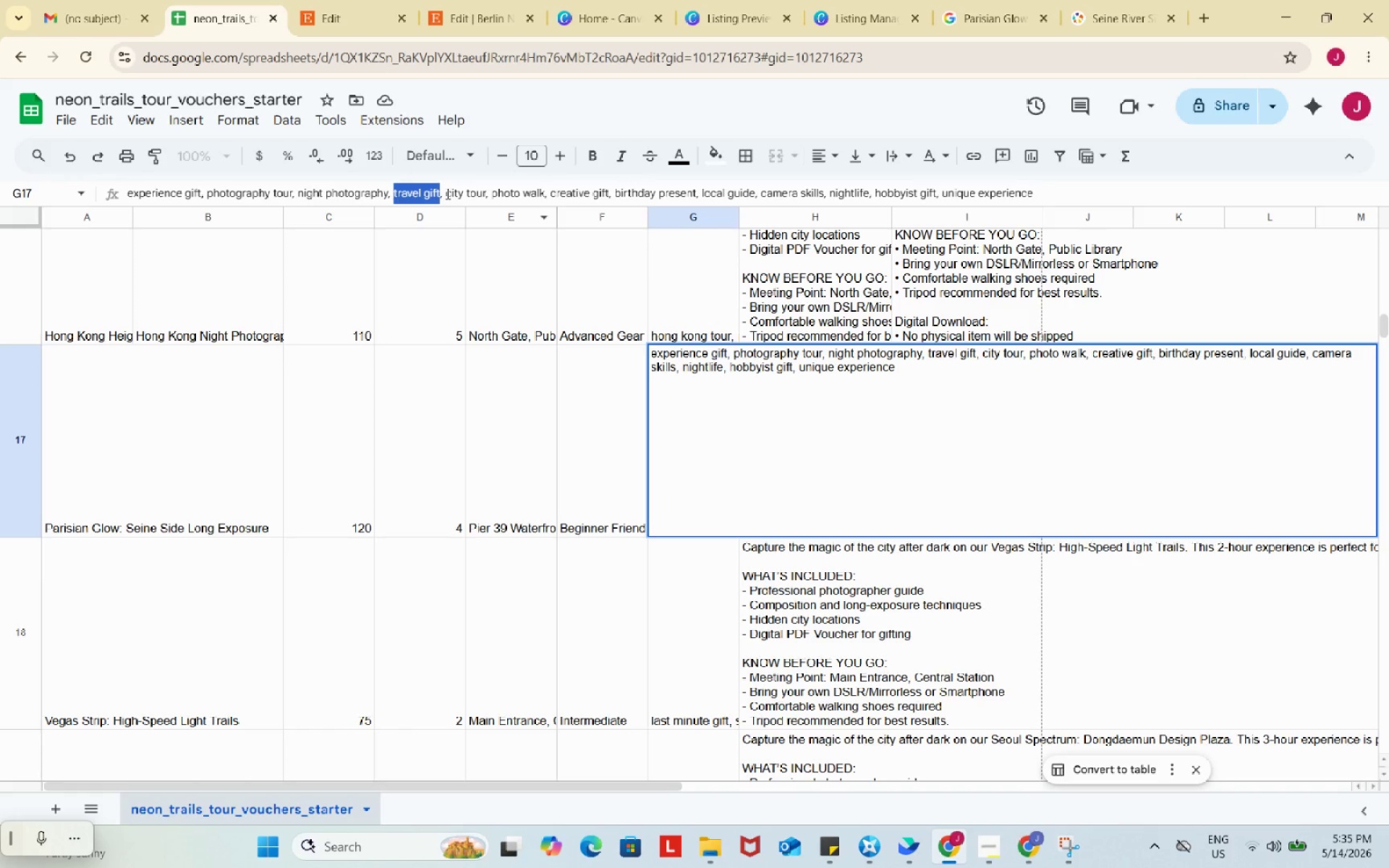 
left_click_drag(start_coordinate=[446, 193], to_coordinate=[486, 197])
 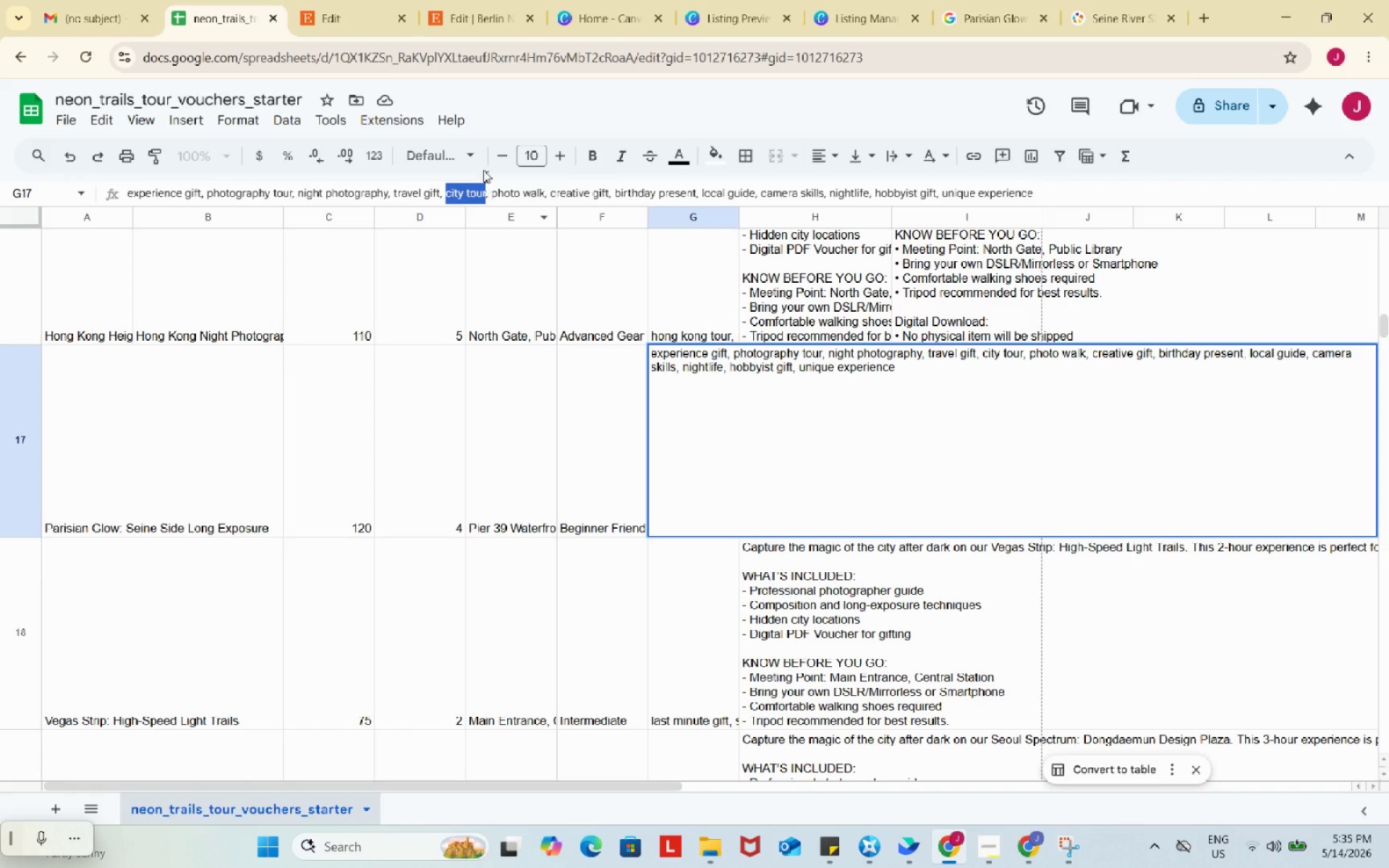 
key(Control+ControlLeft)
 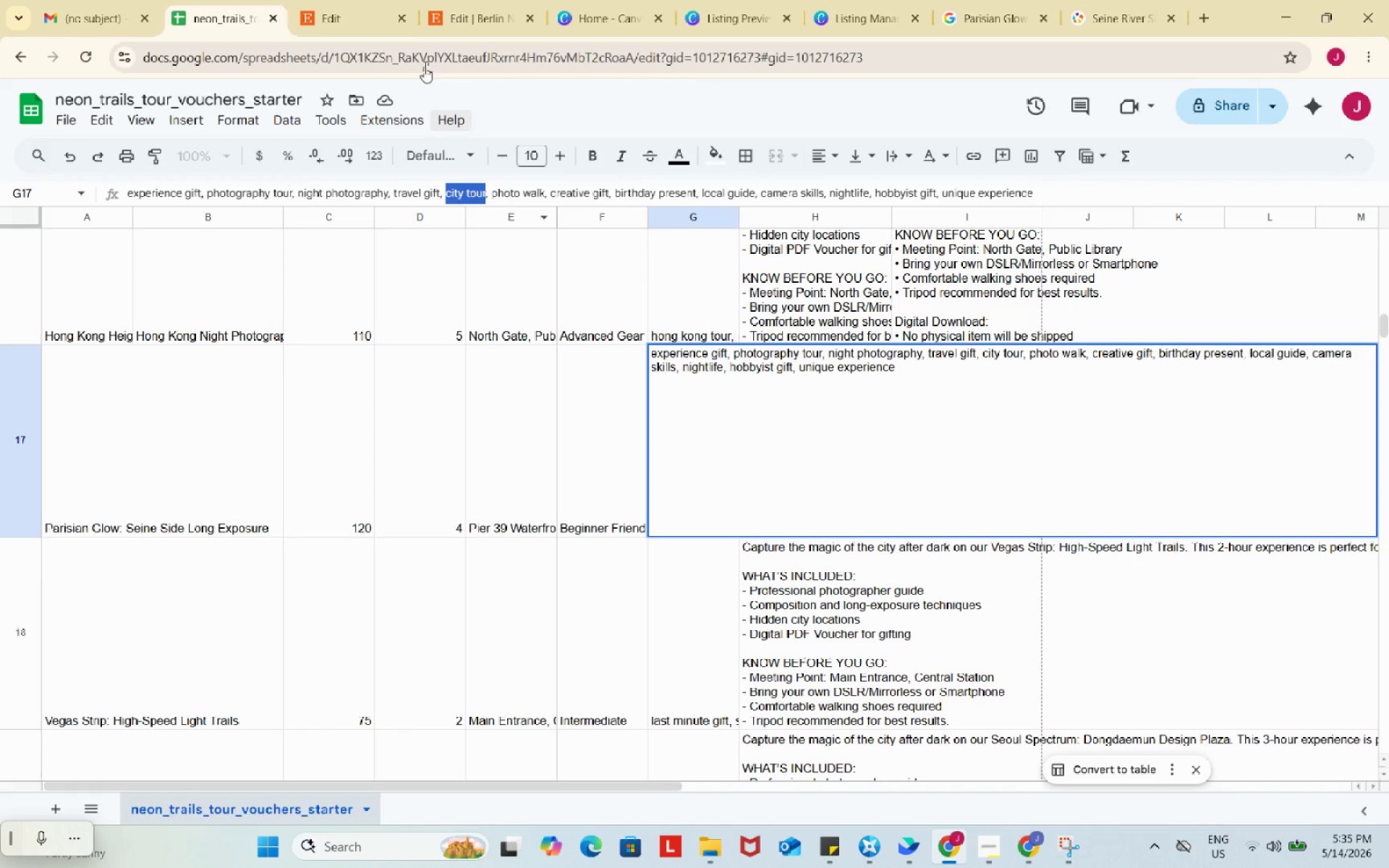 
key(Control+C)
 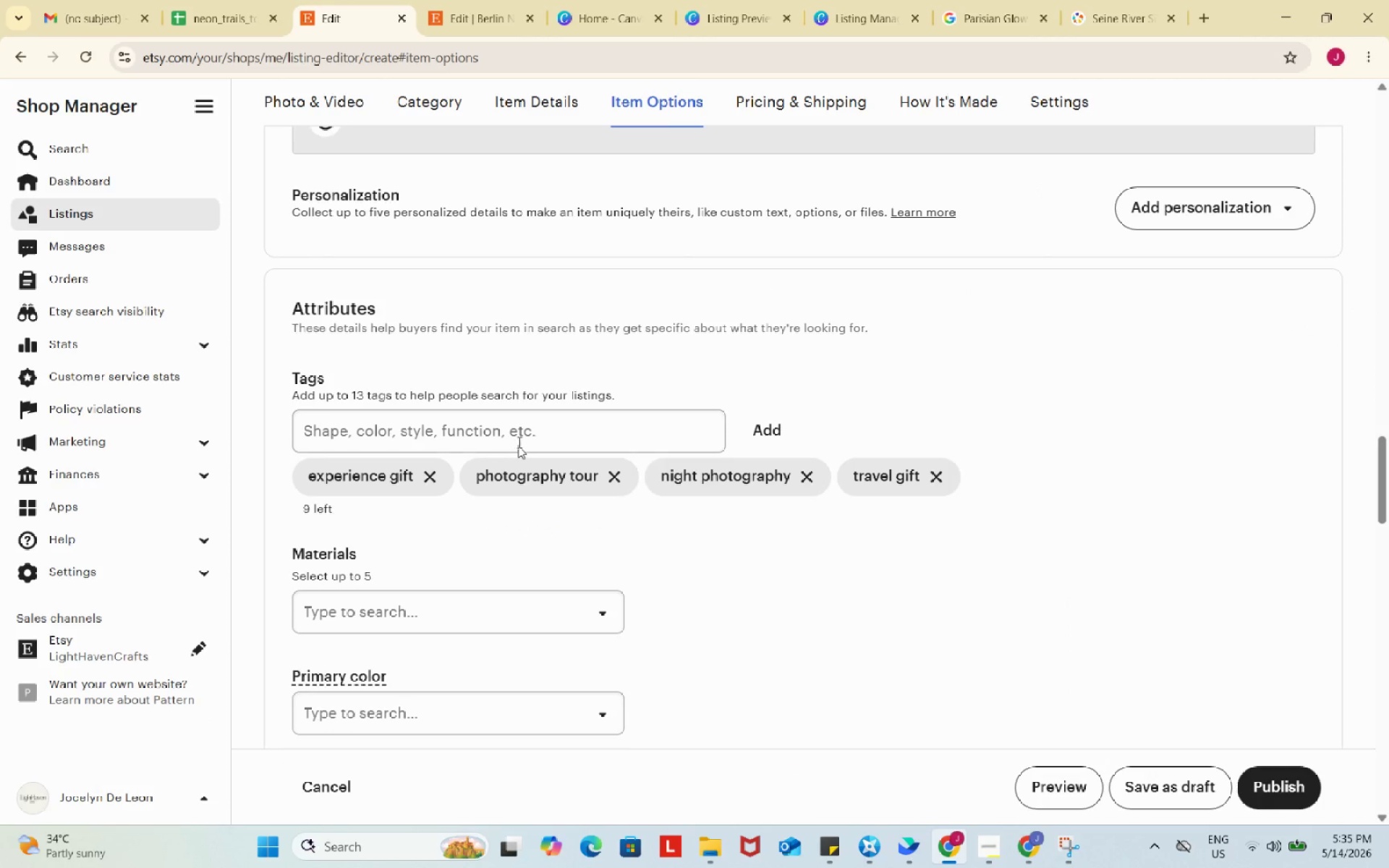 
left_click([518, 417])
 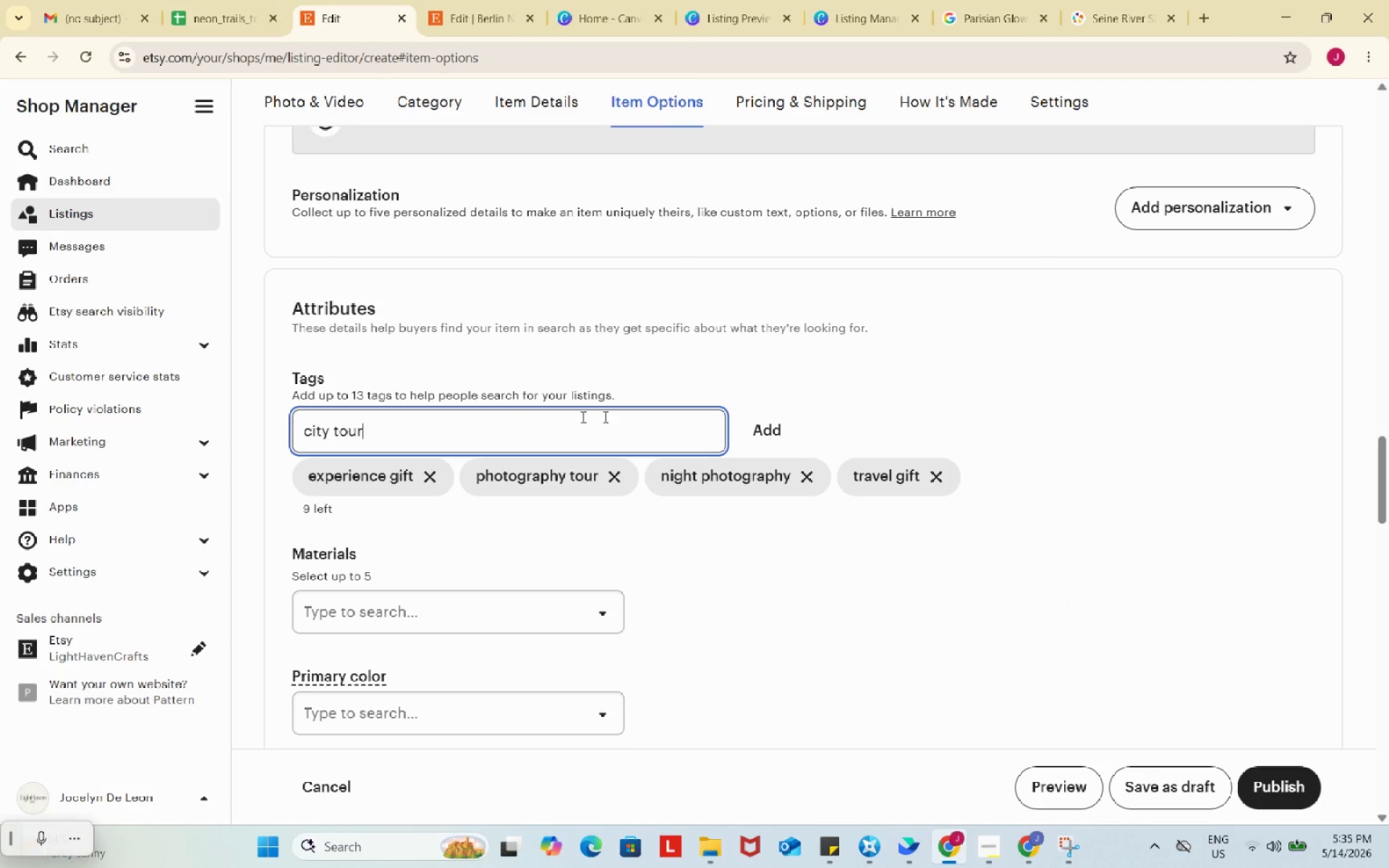 
key(Control+ControlLeft)
 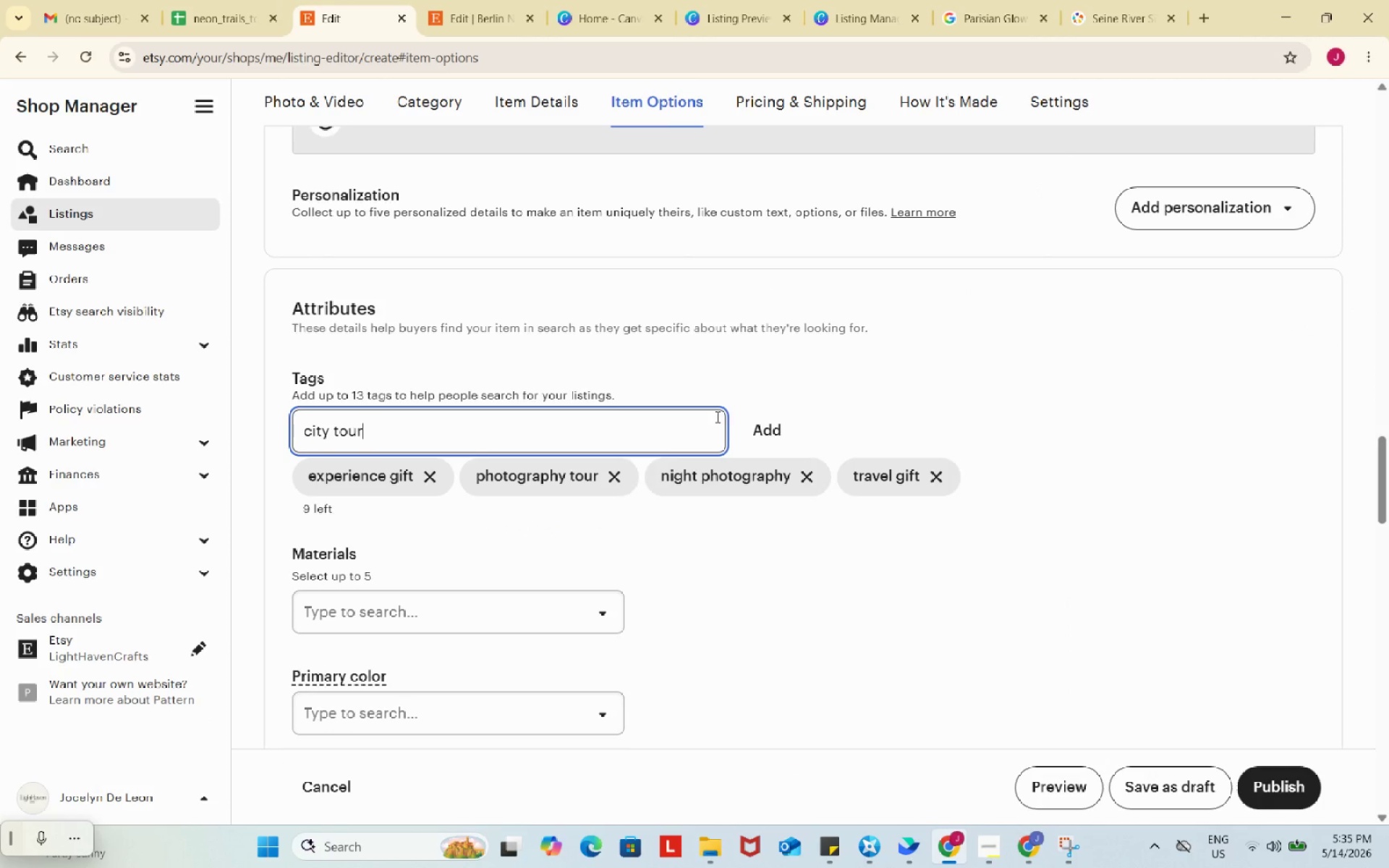 
key(Control+V)
 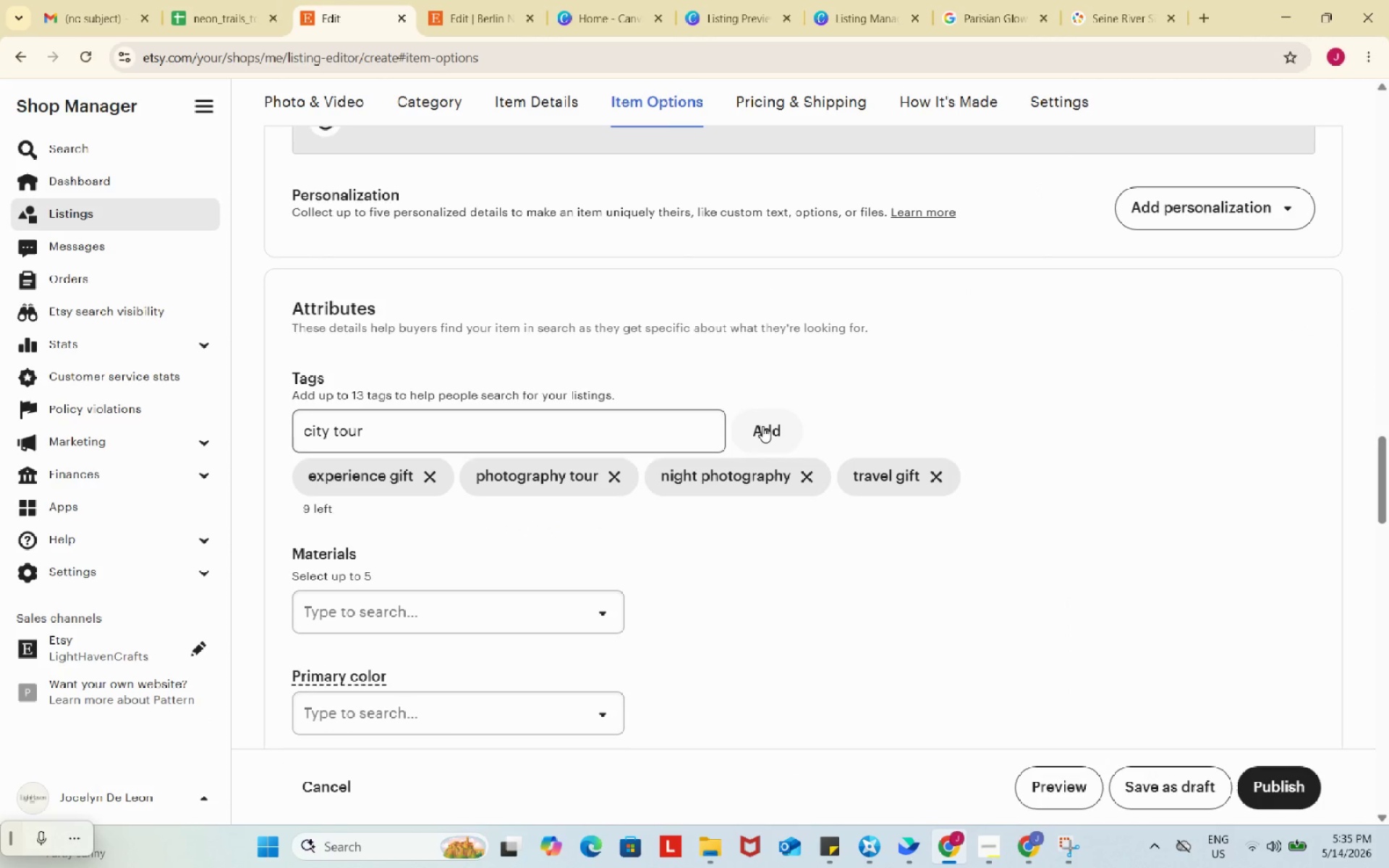 
left_click([763, 426])
 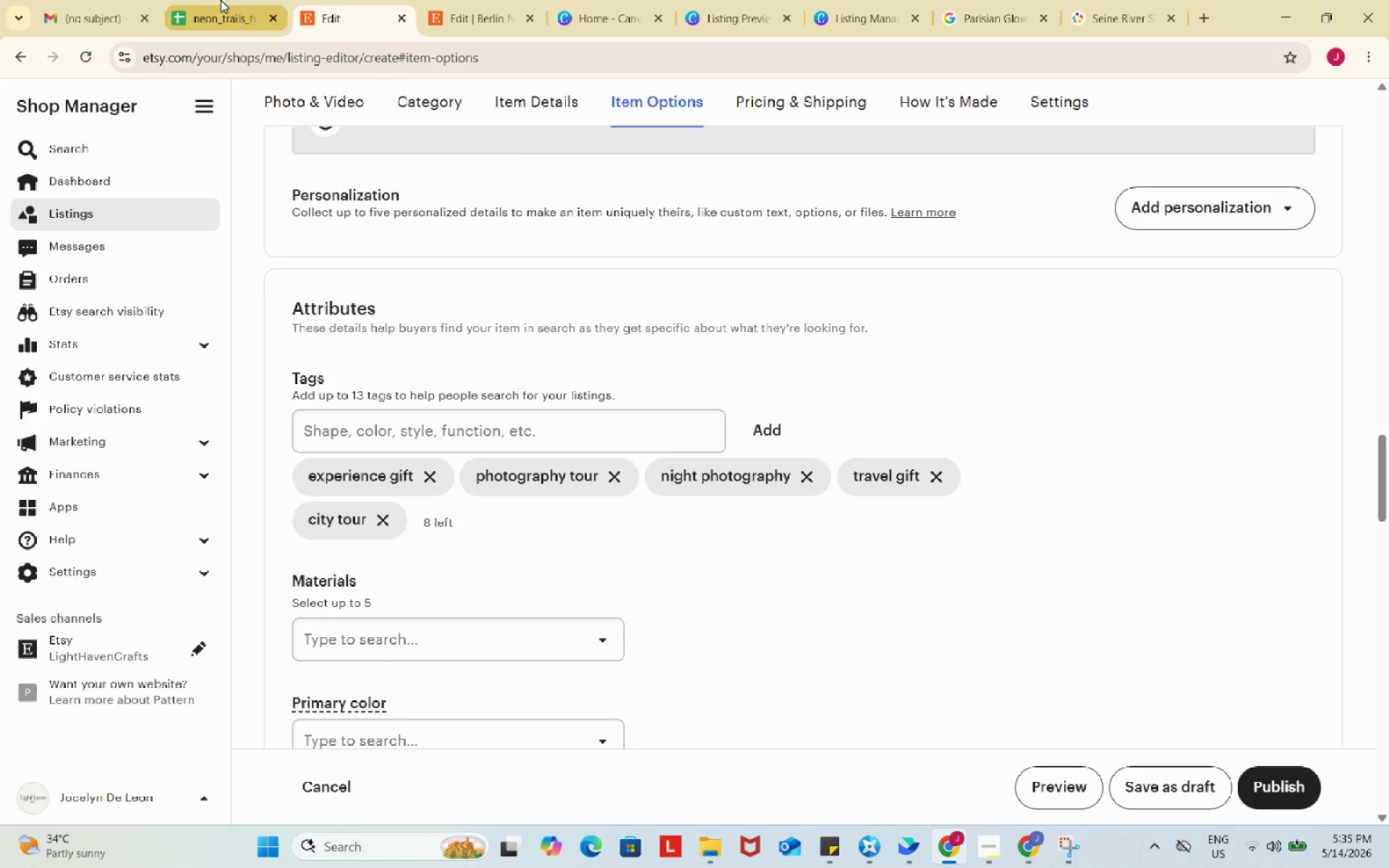 
left_click([221, 0])
 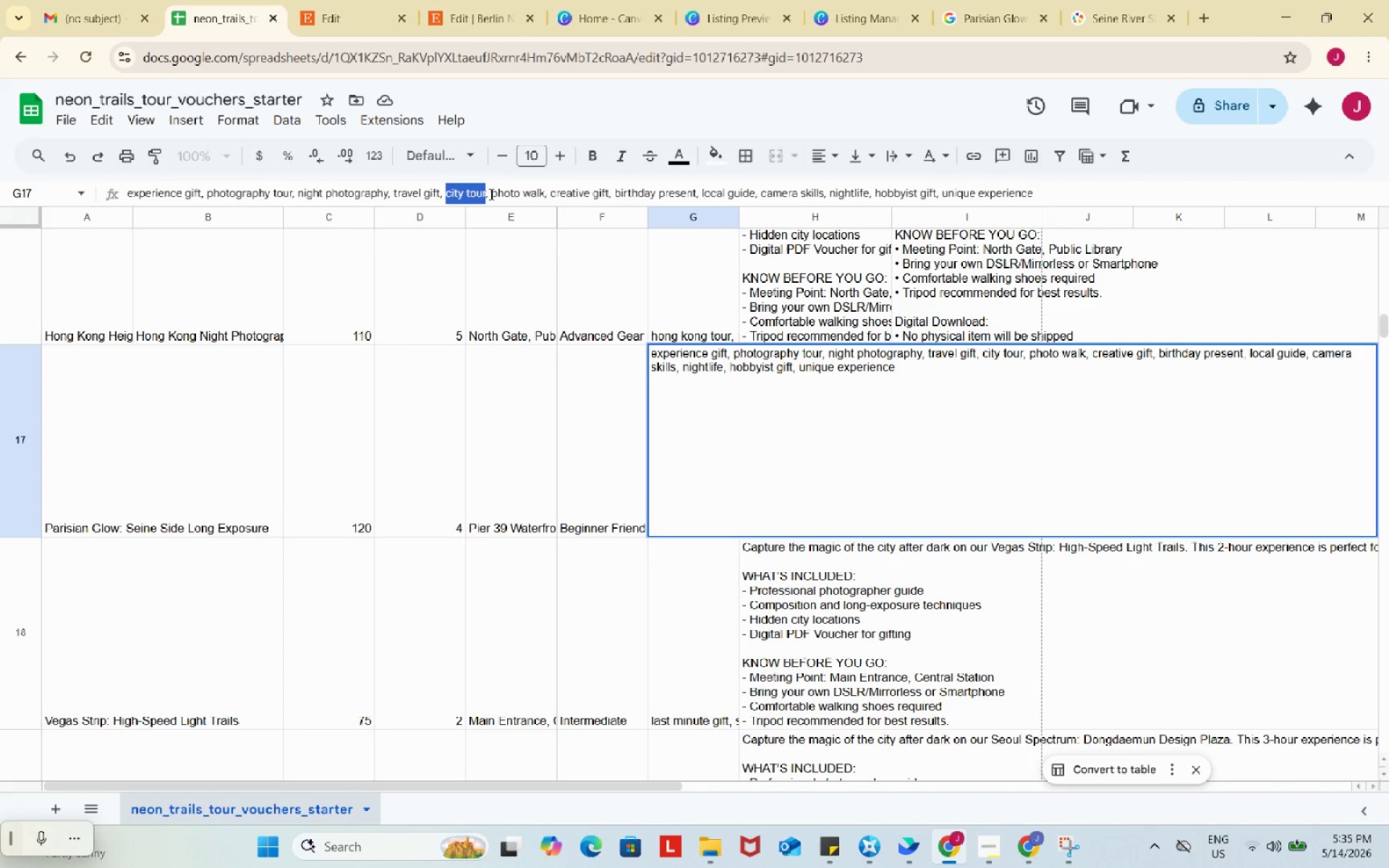 
left_click_drag(start_coordinate=[493, 194], to_coordinate=[545, 200])
 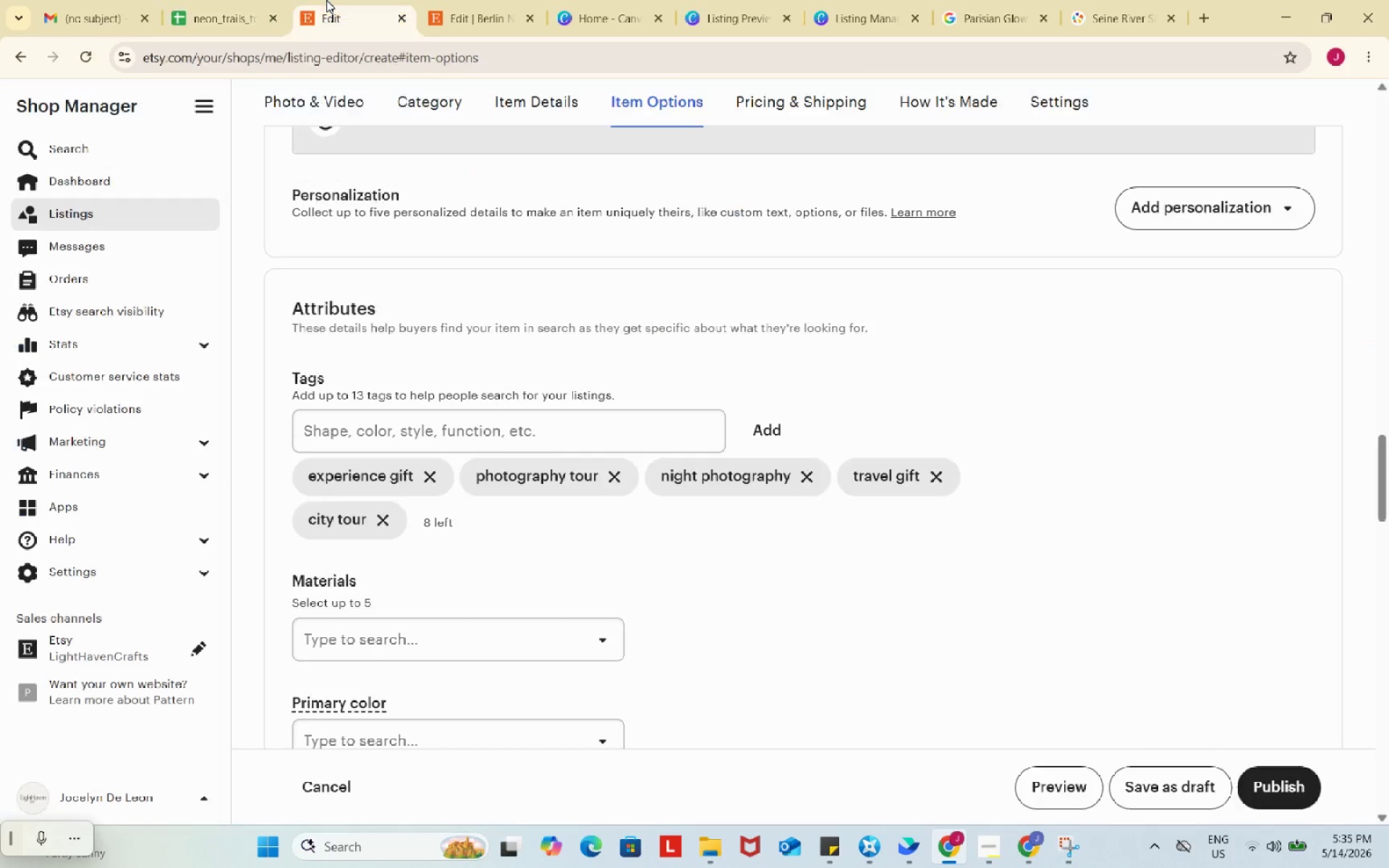 
key(Control+ControlLeft)
 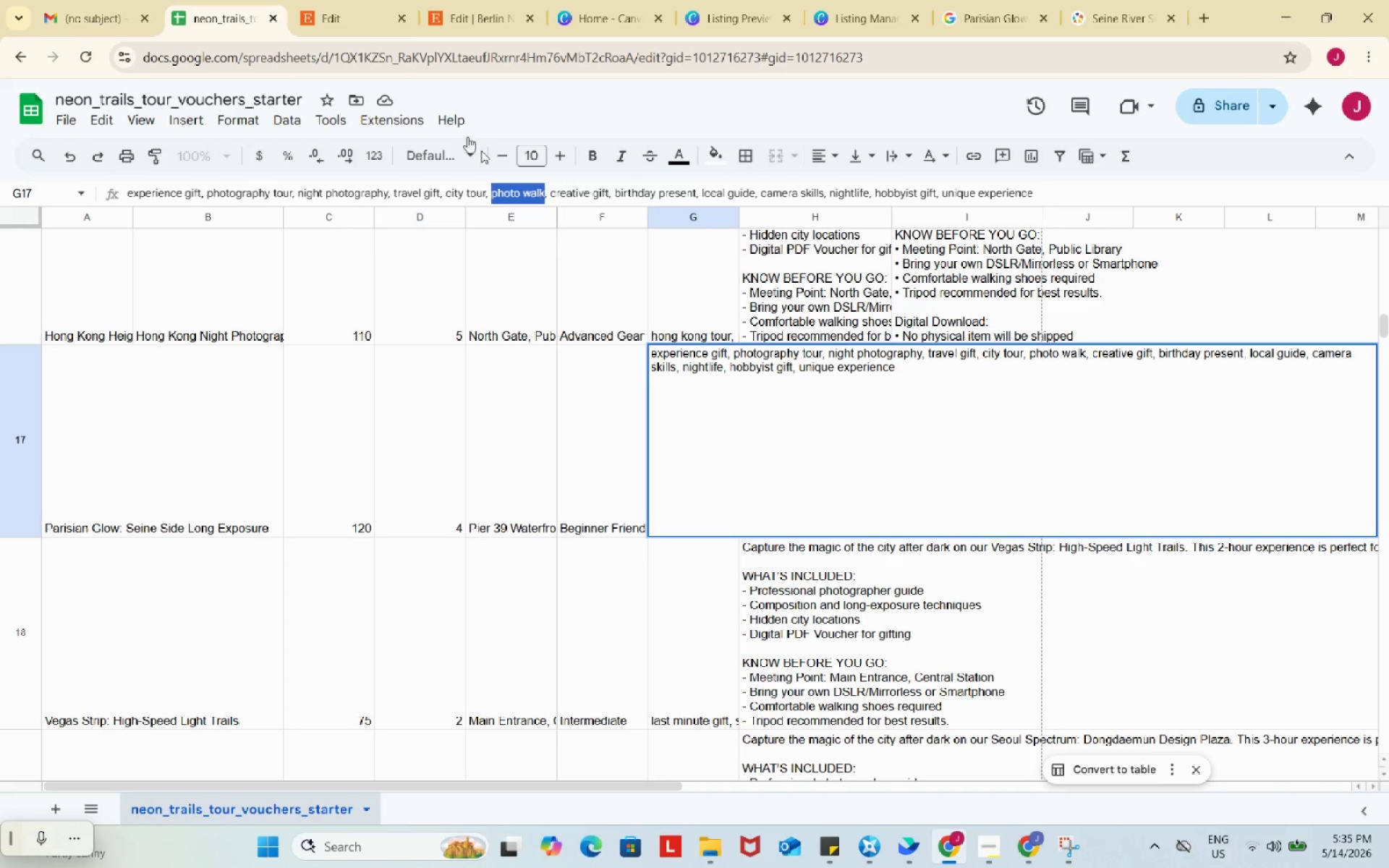 
key(Control+C)
 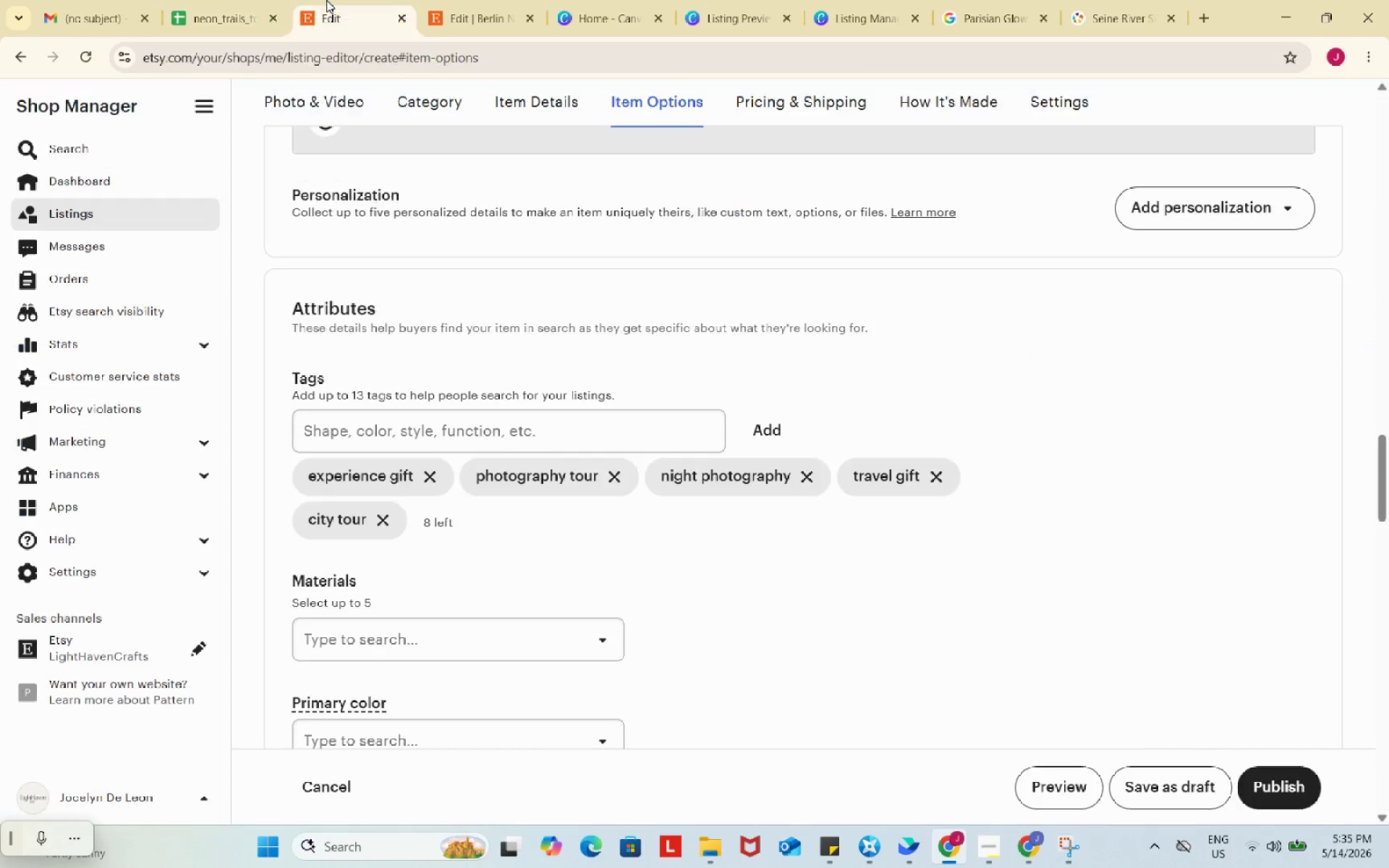 
left_click([326, 0])
 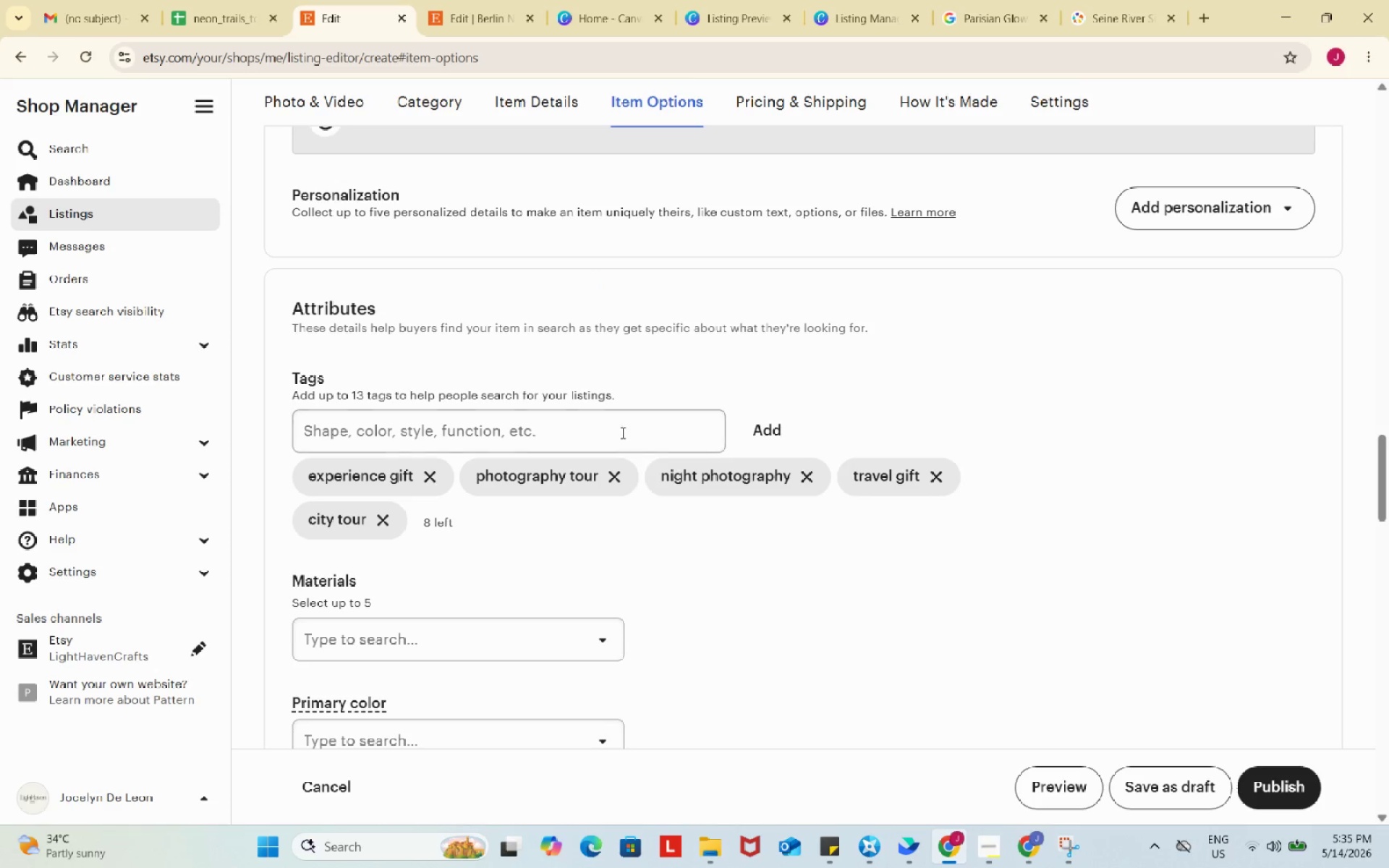 
left_click([621, 433])
 